 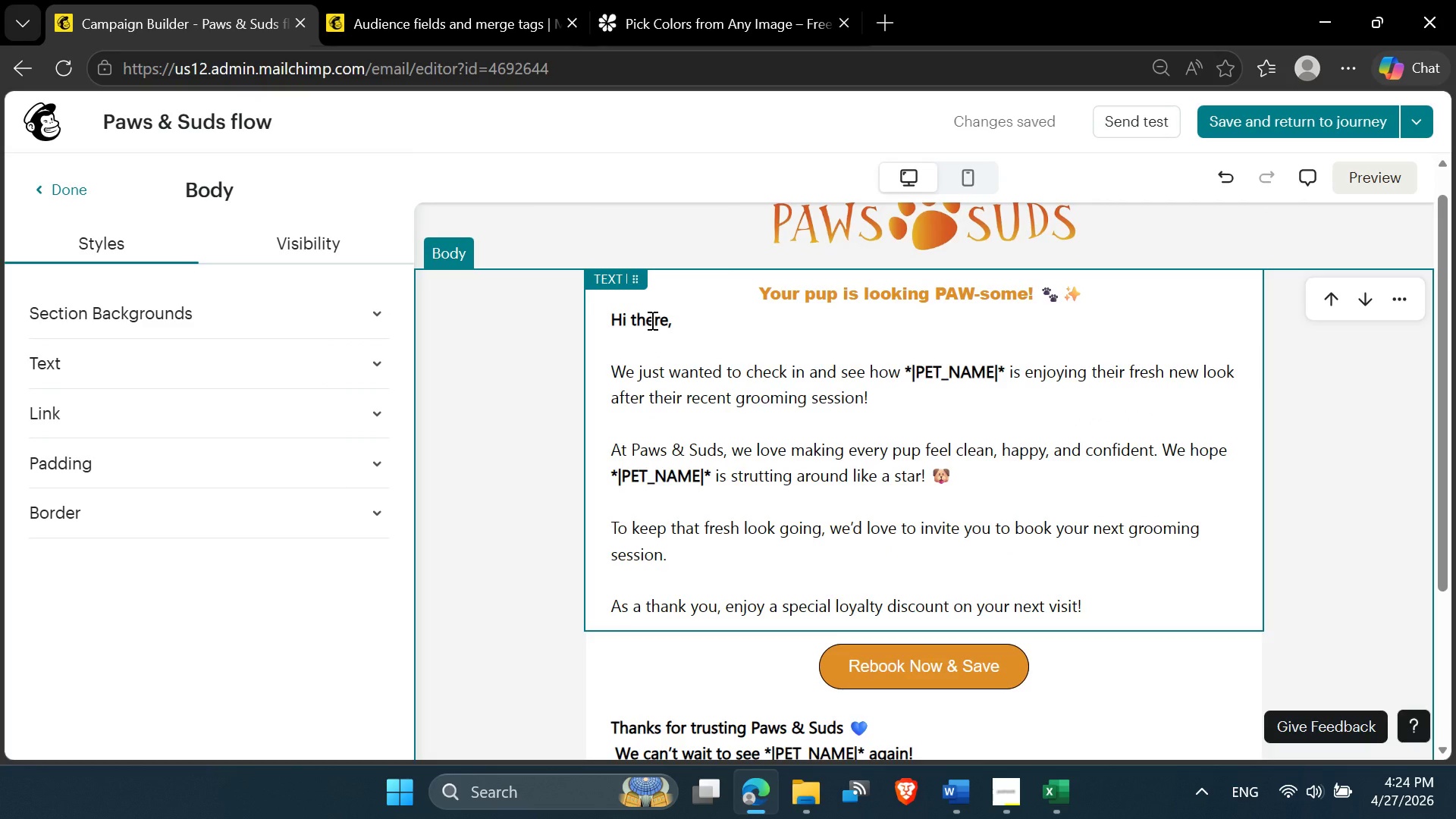 
scroll: coordinate [660, 354], scroll_direction: up, amount: 1.0
 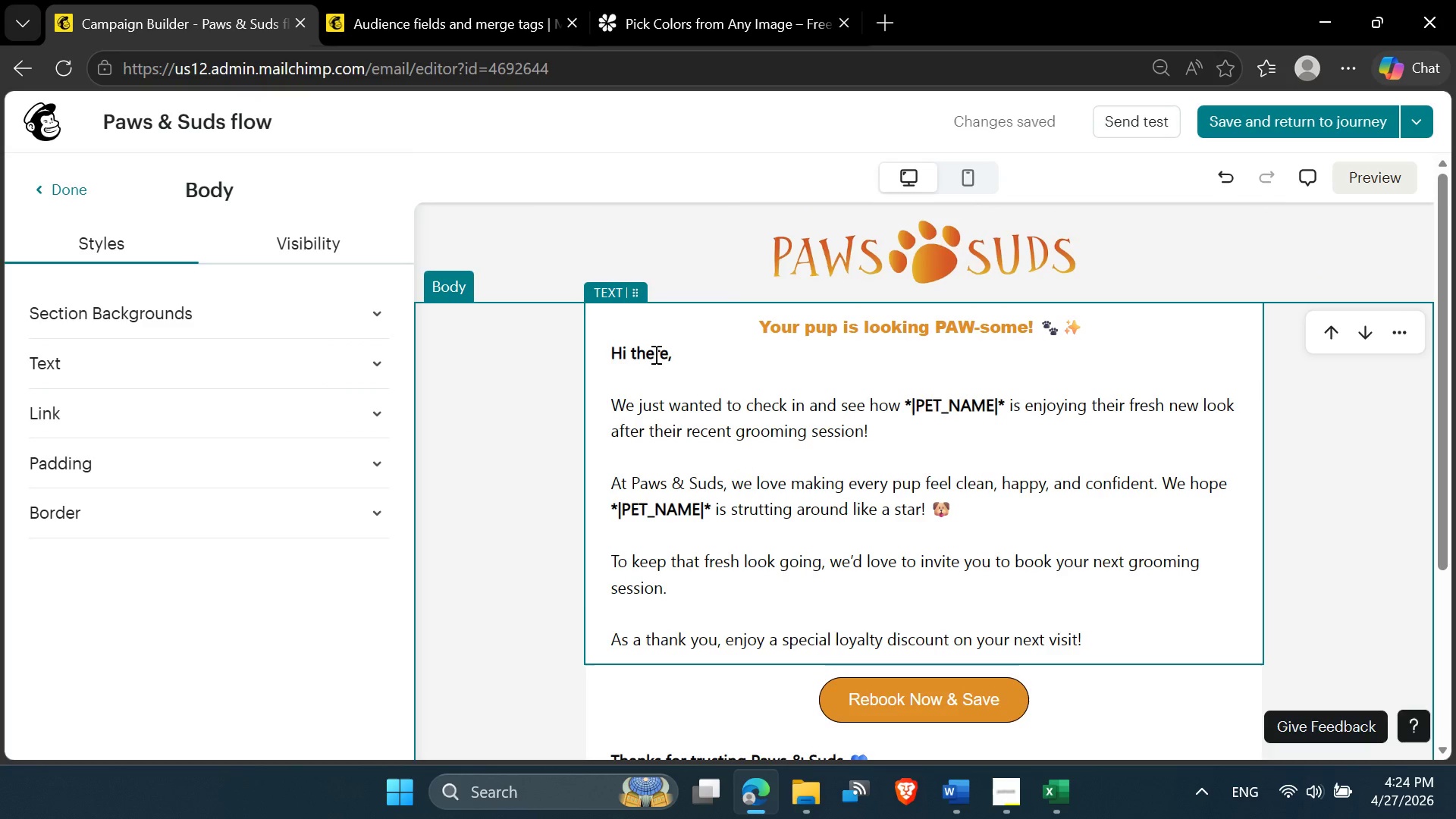 
left_click([654, 353])
 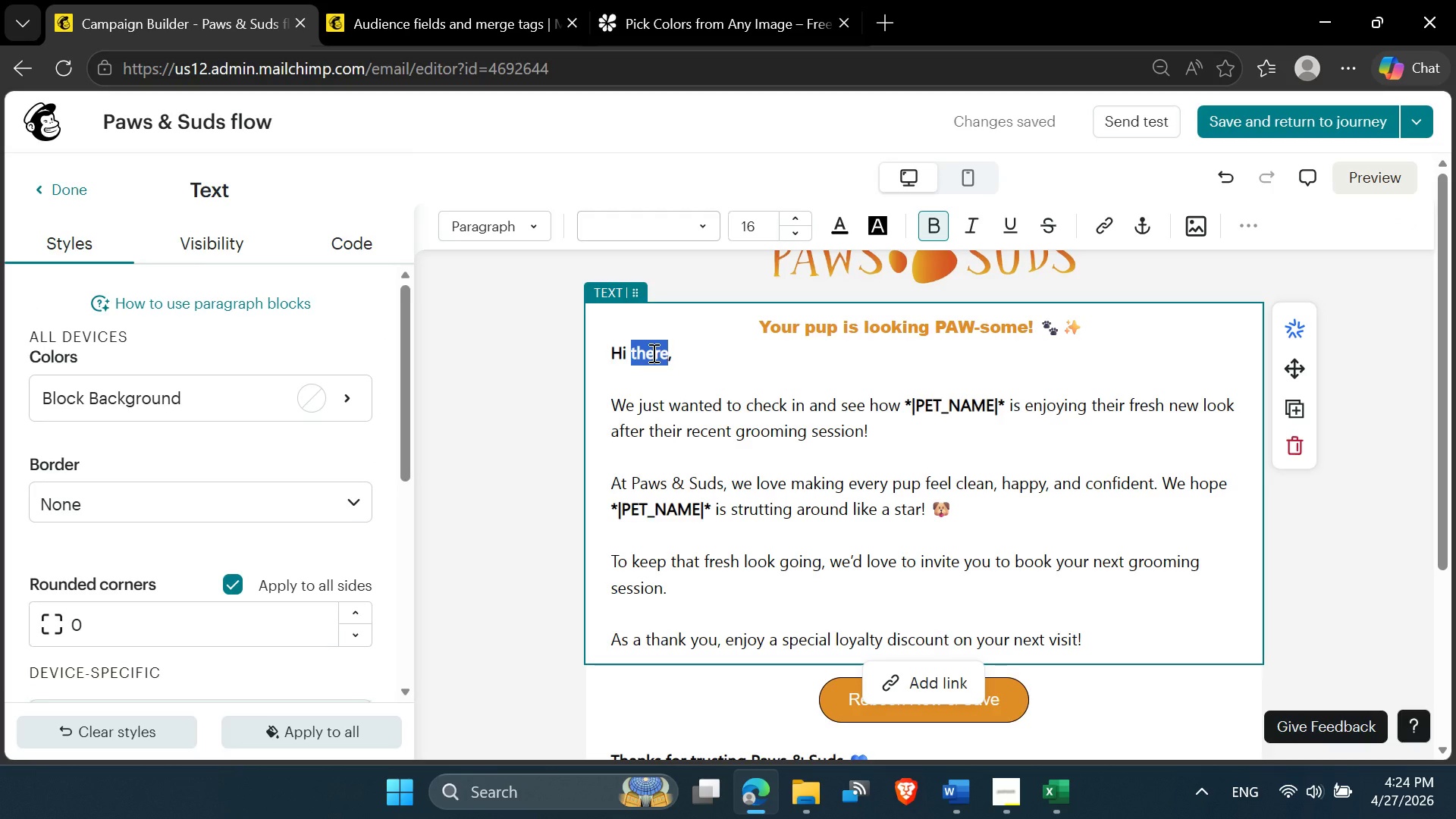 
type(*|CNAME)
 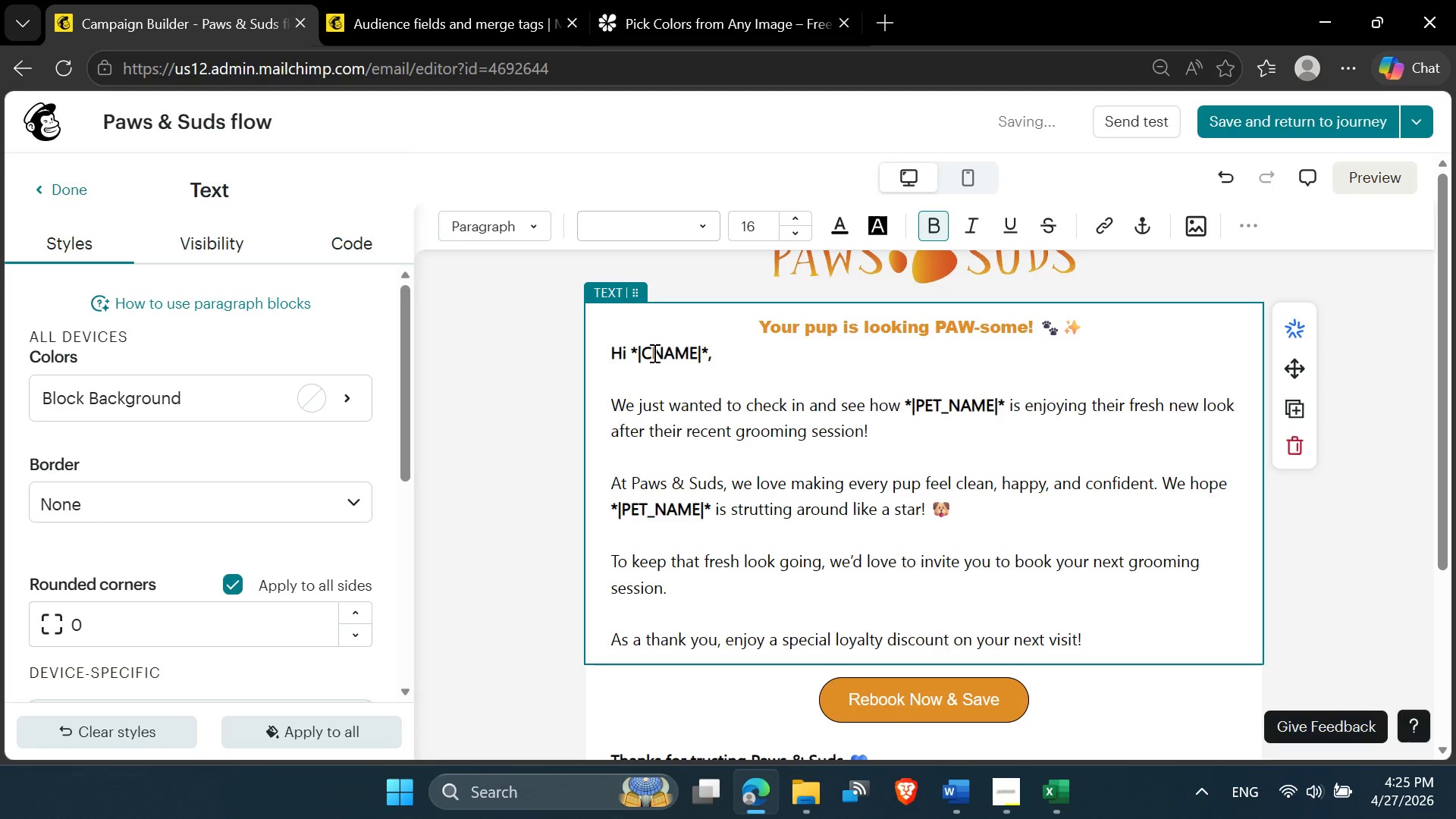 
left_click([807, 365])
 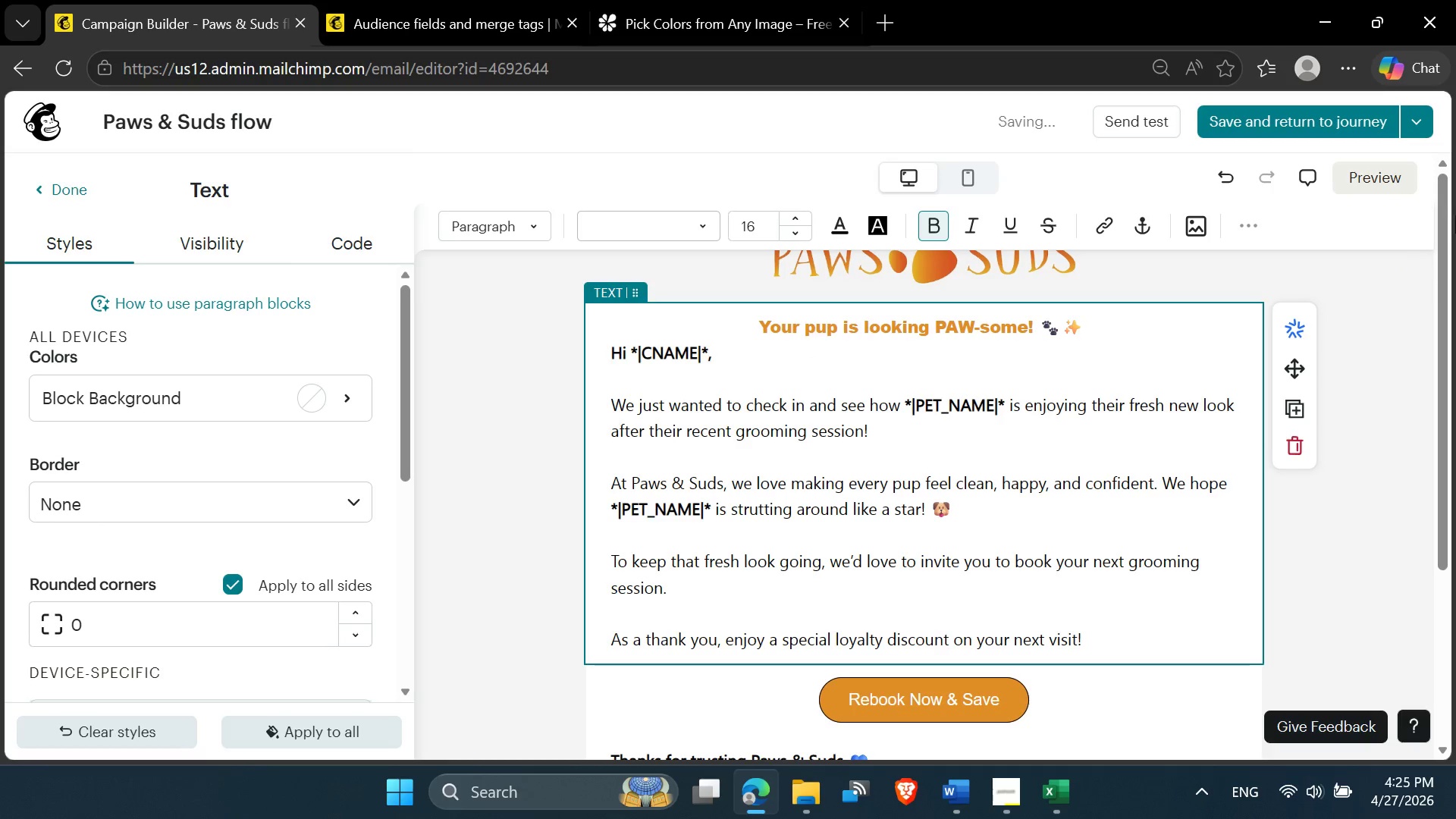 
left_click([1400, 178])
 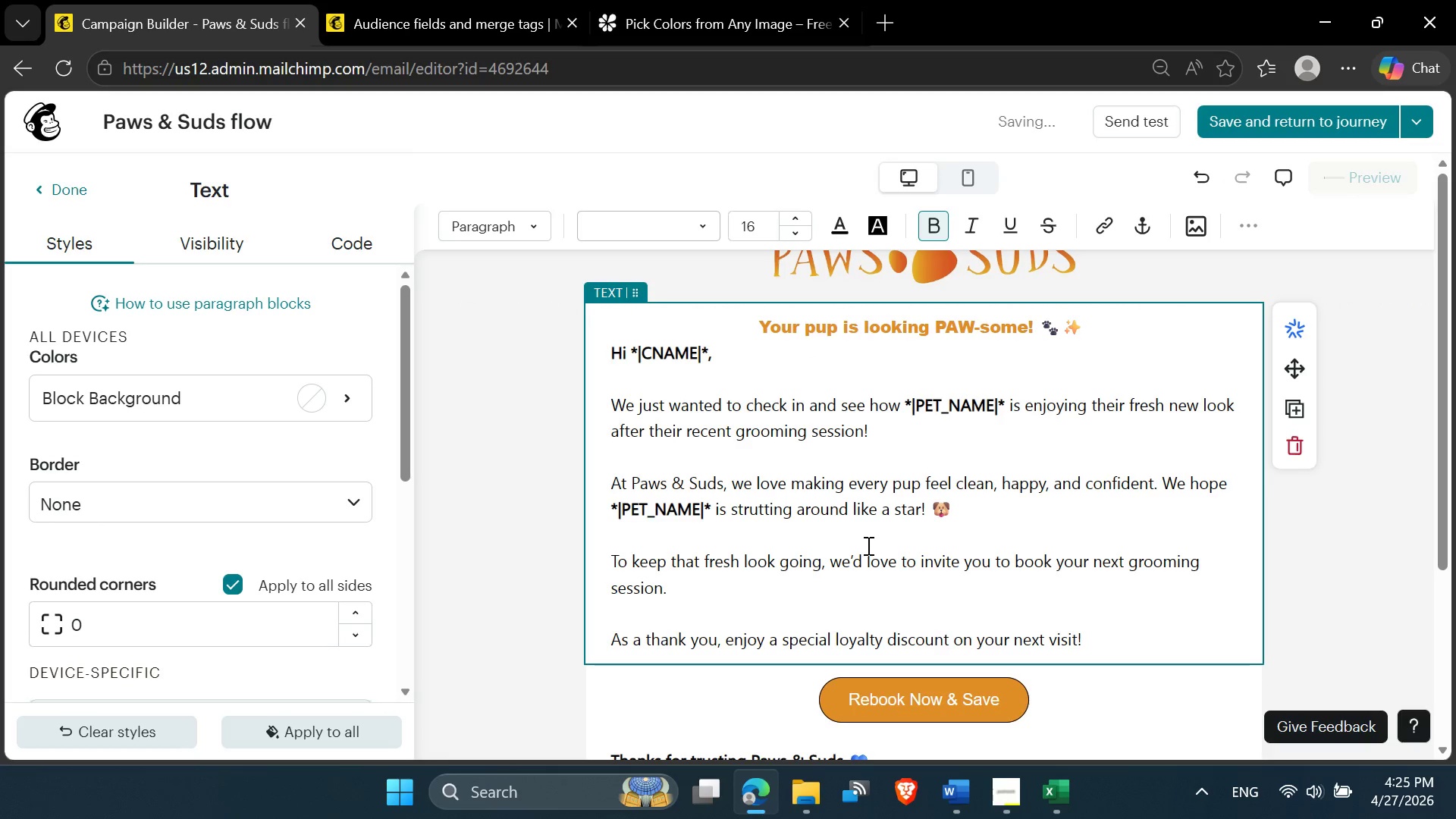 
wait(8.28)
 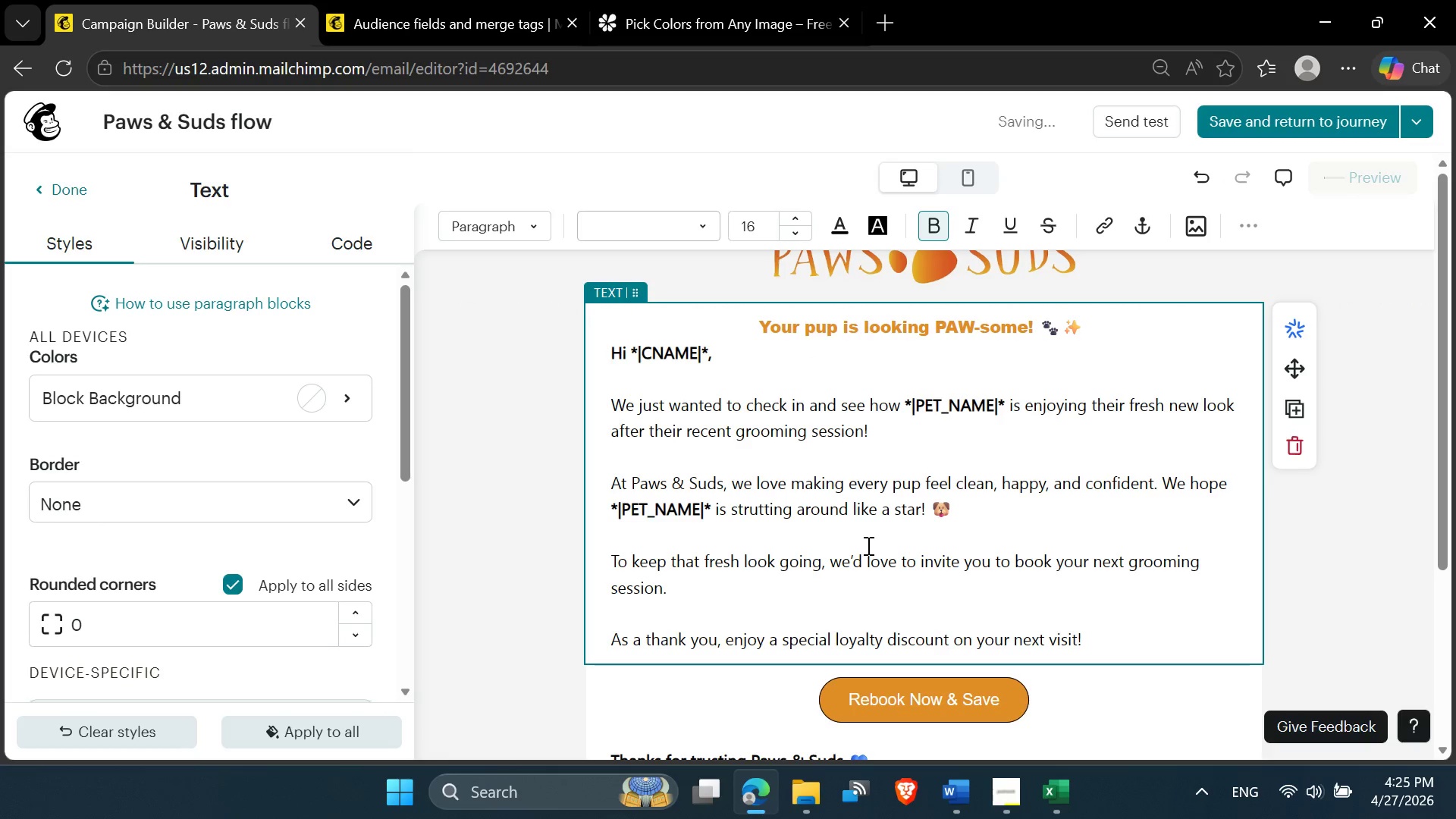 
scroll: coordinate [544, 536], scroll_direction: down, amount: 5.0
 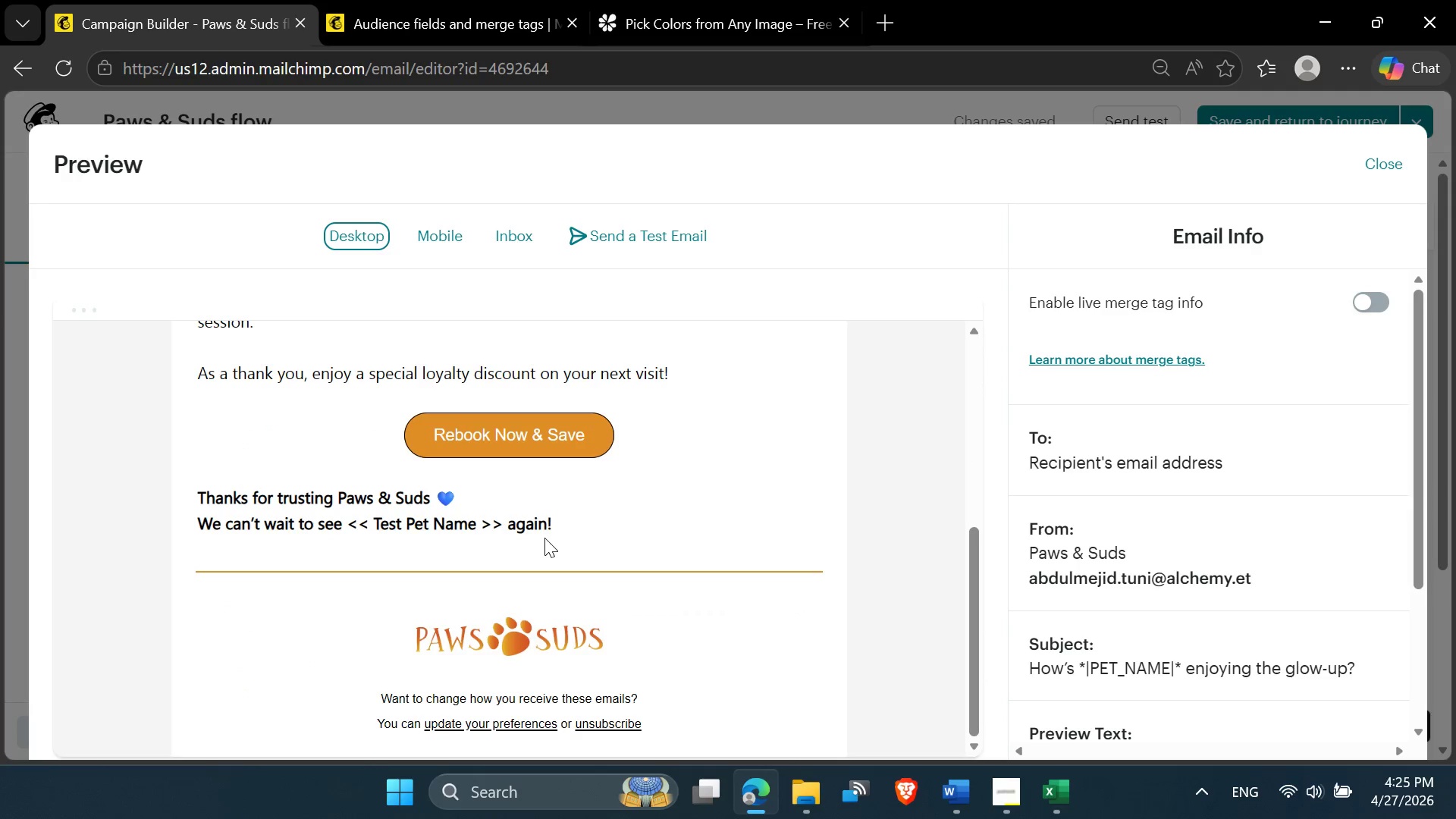 
scroll: coordinate [678, 489], scroll_direction: up, amount: 6.0
 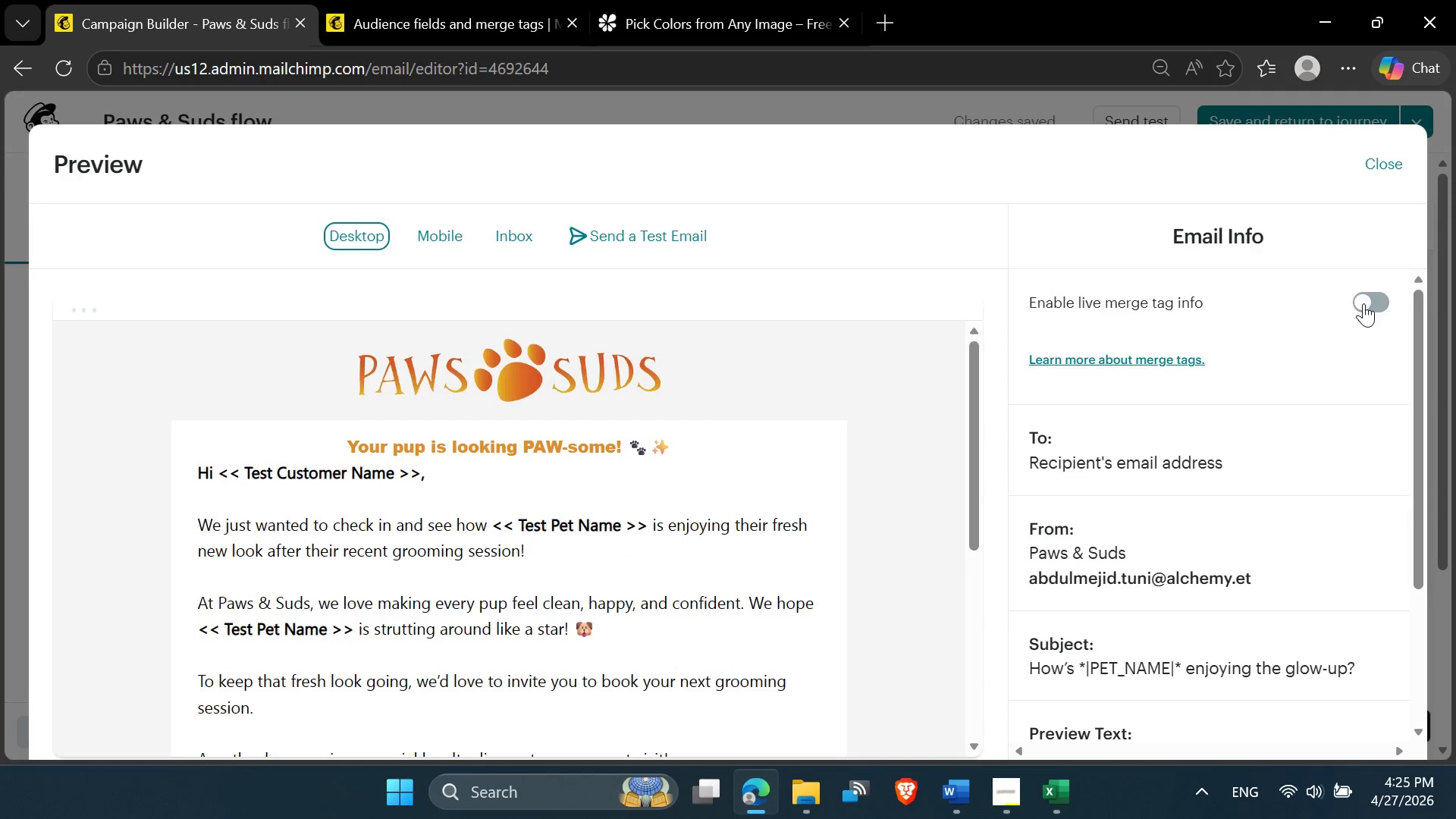 
left_click([1363, 303])
 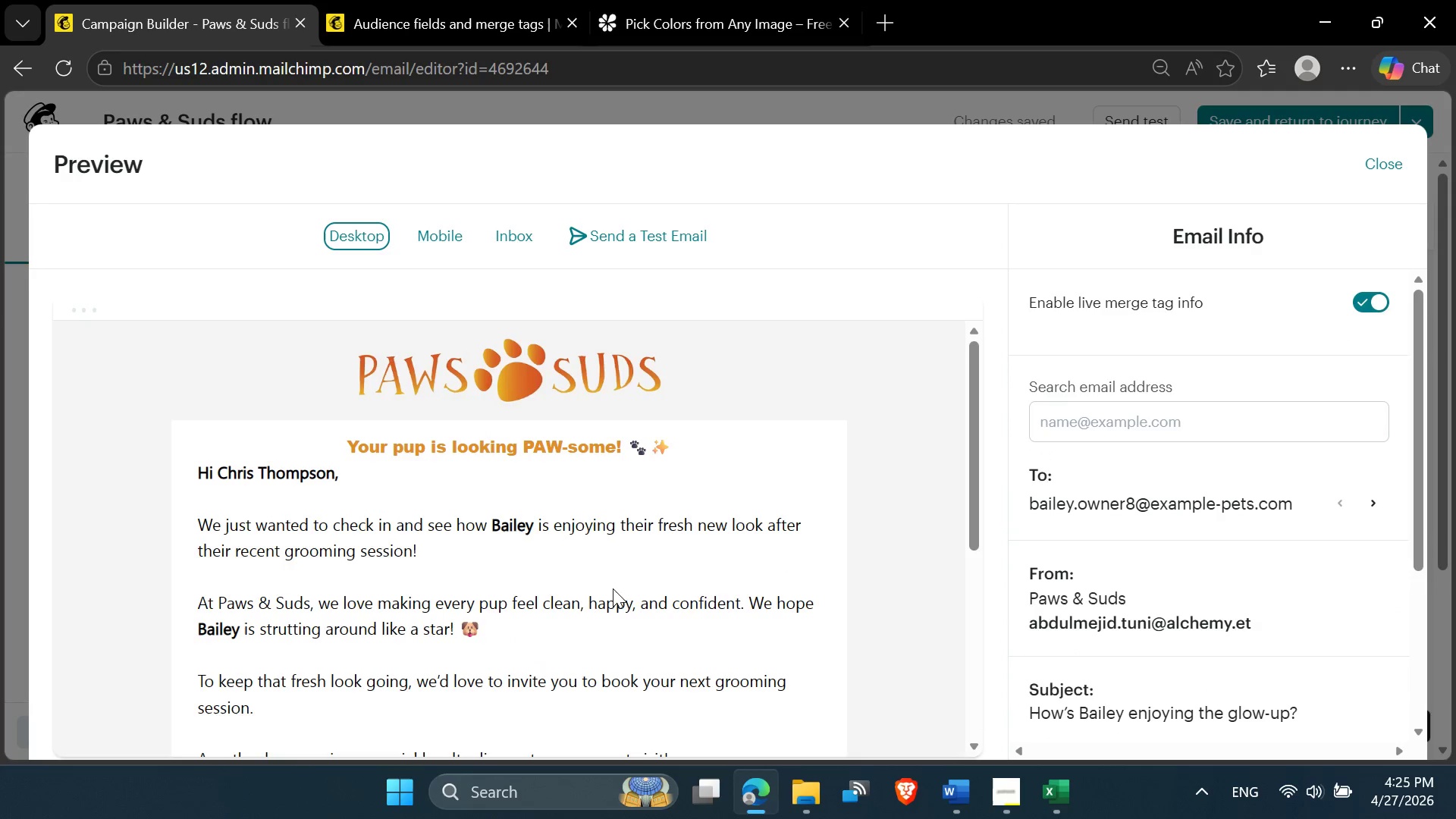 
scroll: coordinate [612, 579], scroll_direction: down, amount: 1.0
 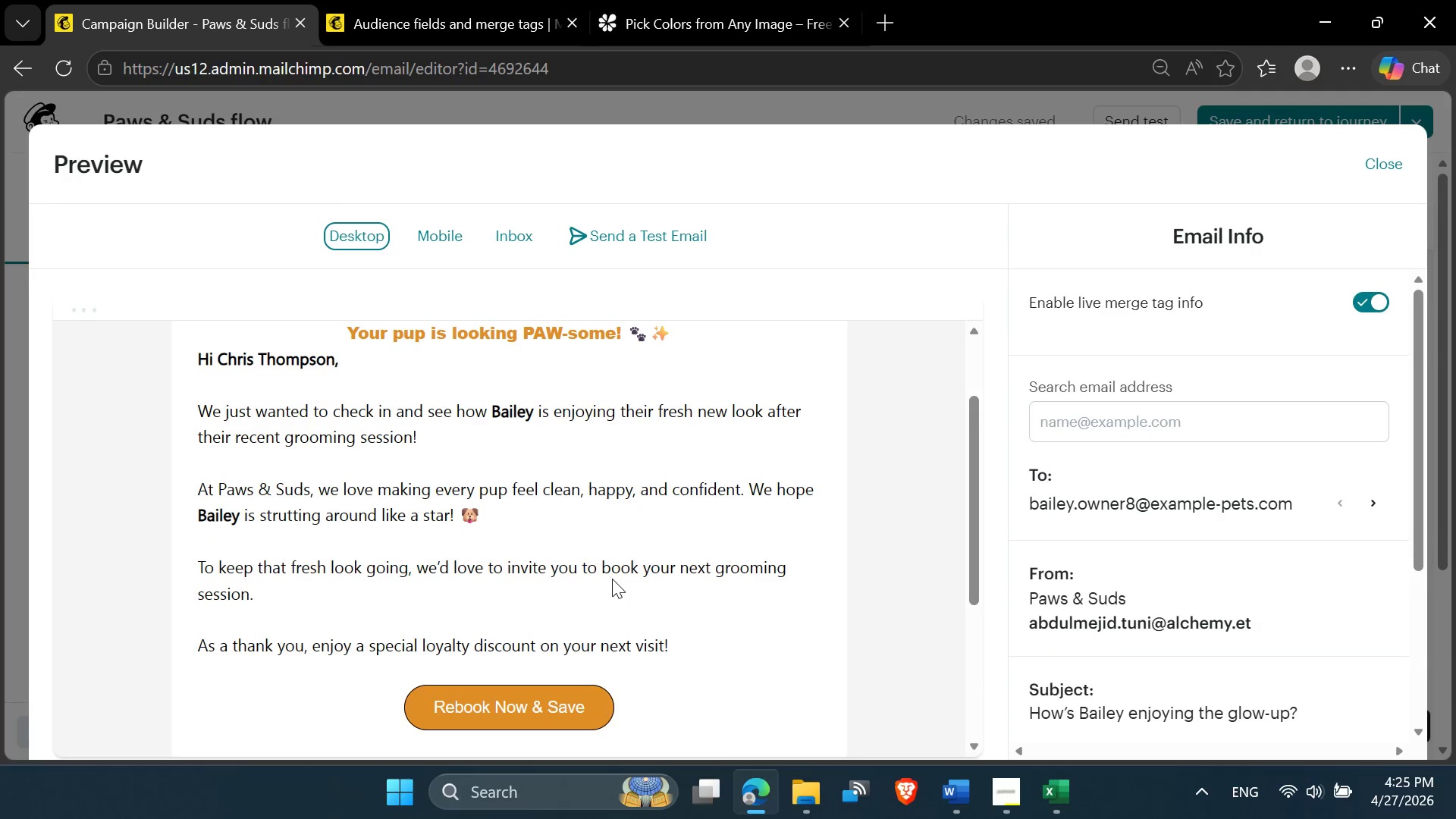 
scroll: coordinate [612, 579], scroll_direction: up, amount: 2.0
 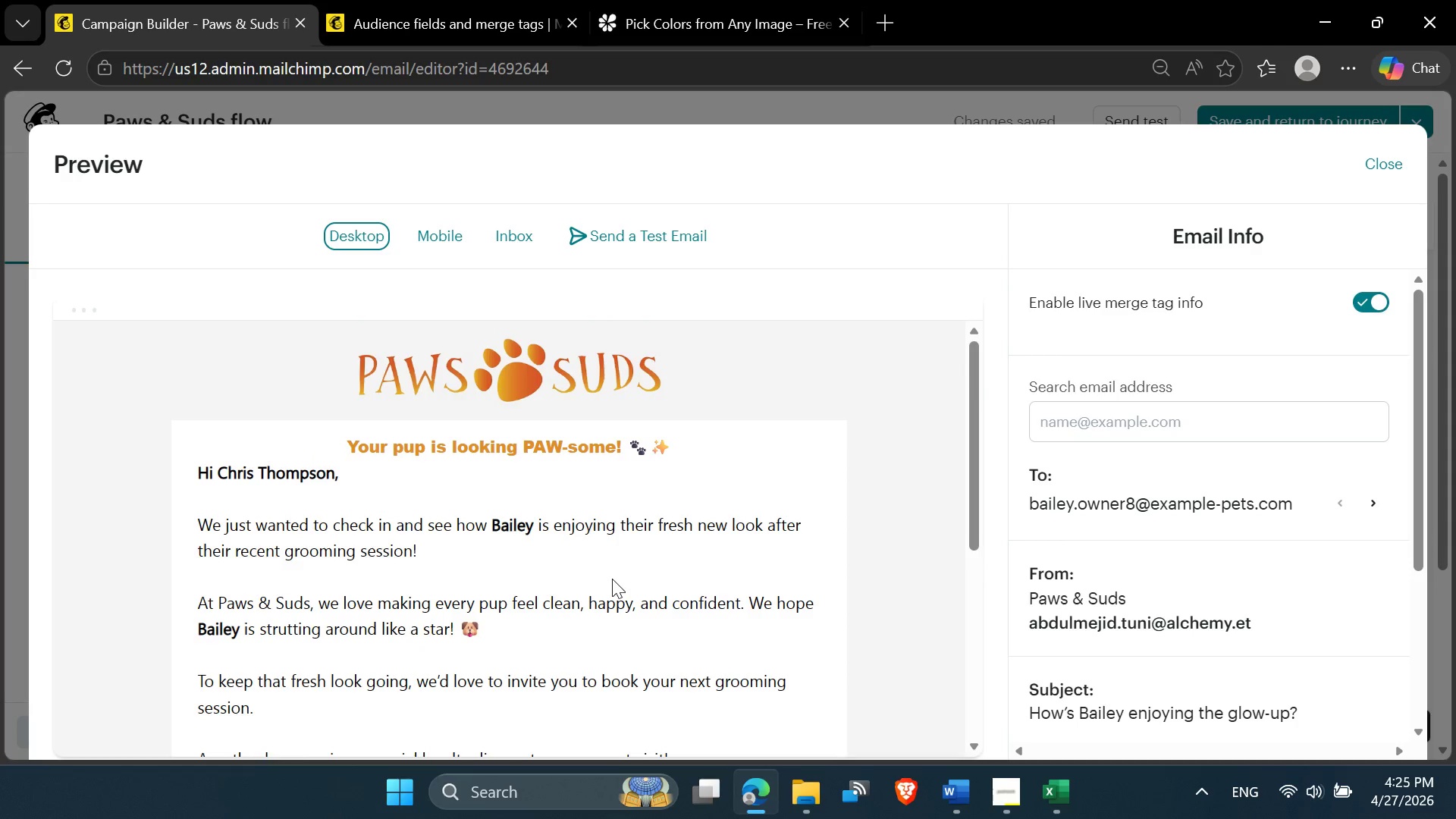 
scroll: coordinate [612, 579], scroll_direction: down, amount: 2.0
 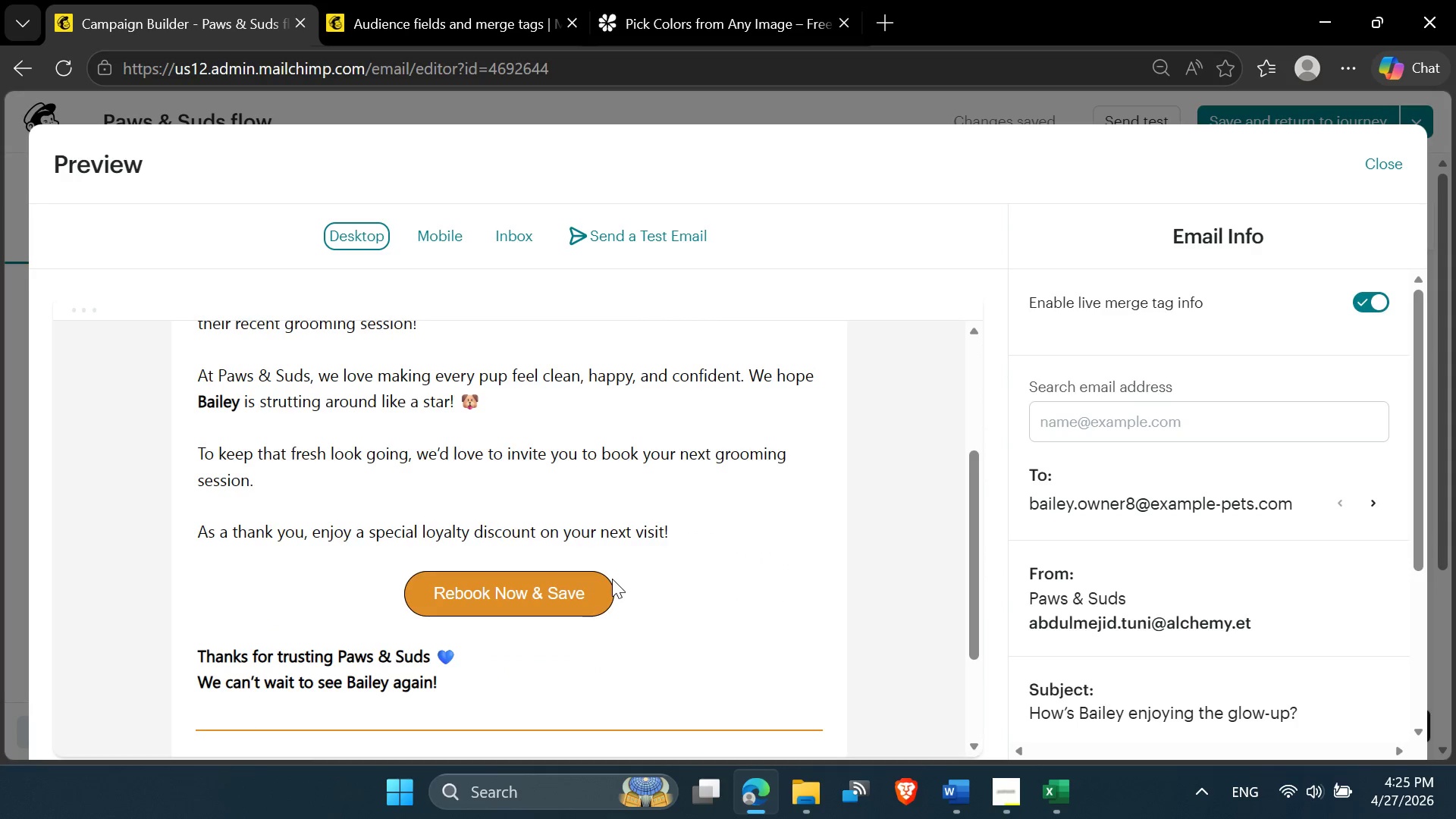 
scroll: coordinate [612, 579], scroll_direction: up, amount: 1.0
 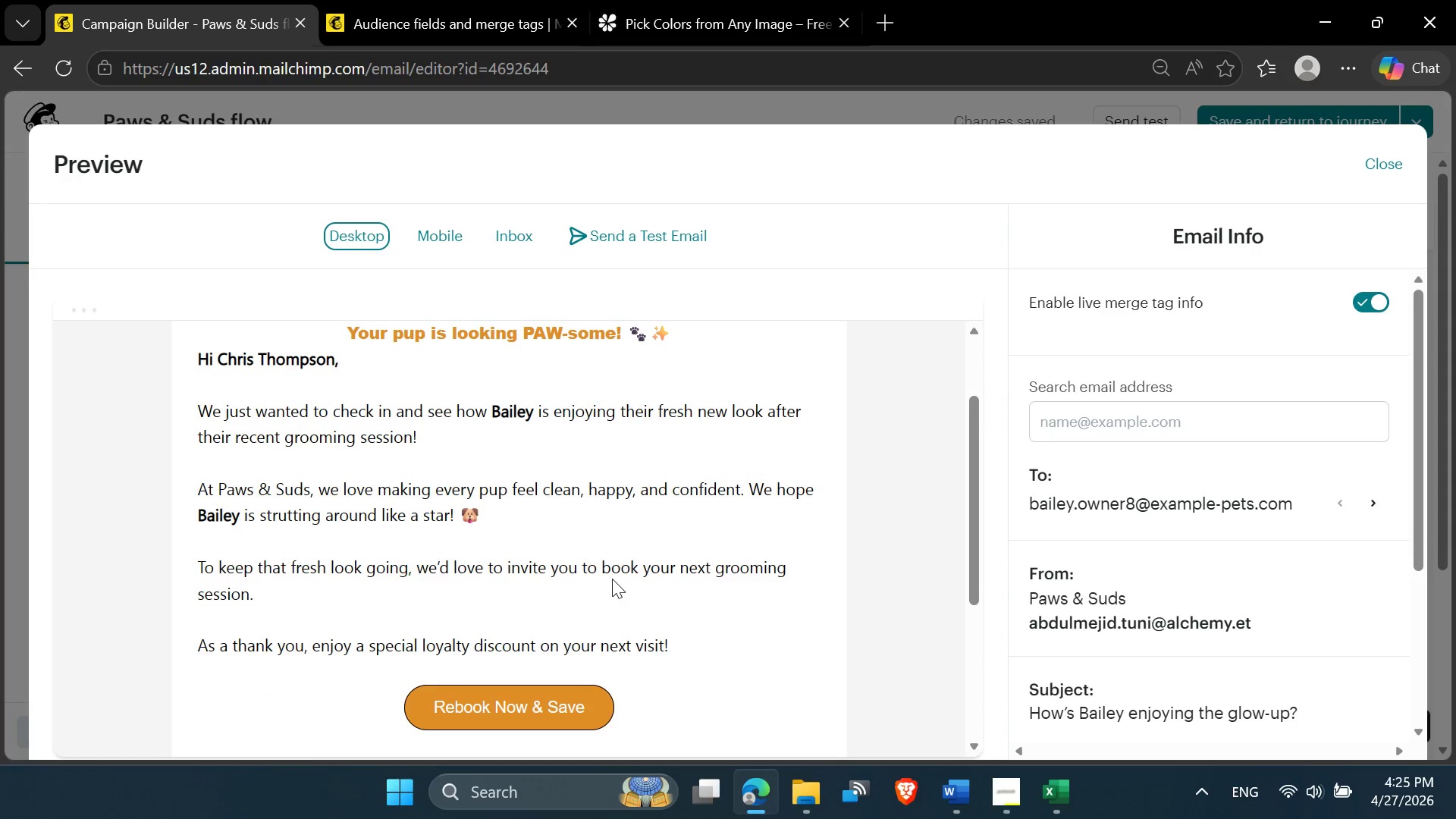 
wait(5.26)
 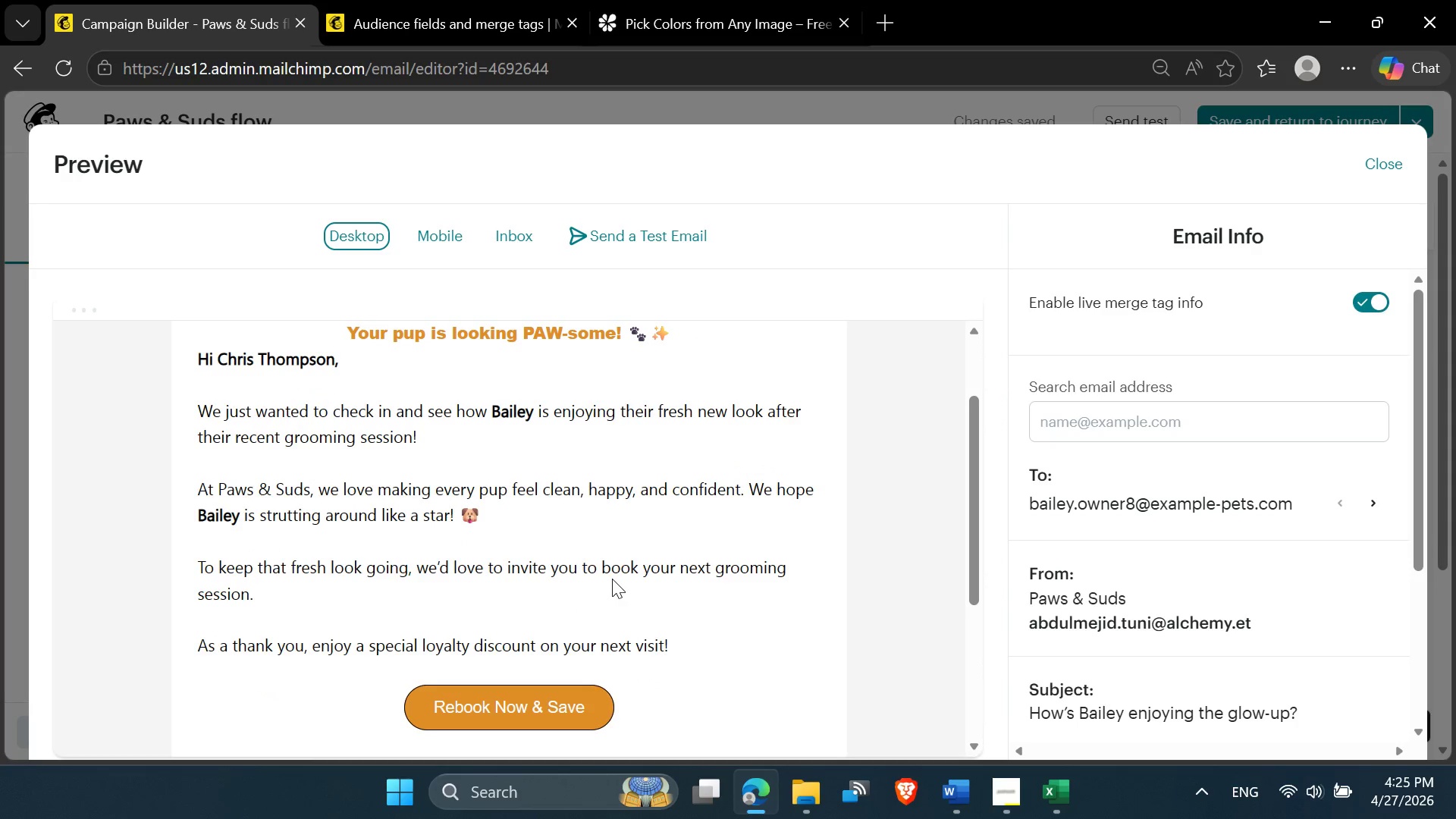 
scroll: coordinate [612, 579], scroll_direction: down, amount: 2.0
 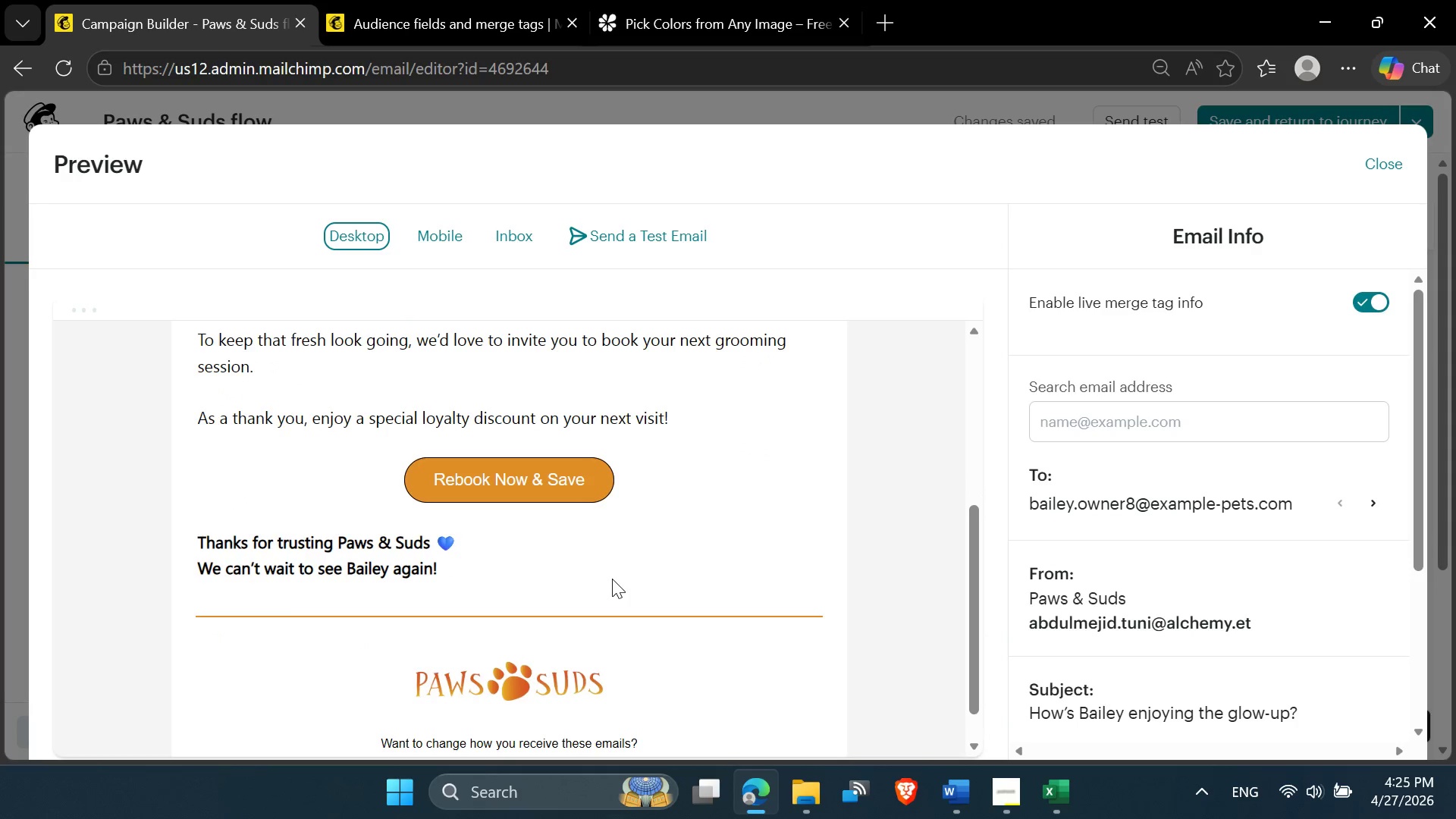 
scroll: coordinate [612, 579], scroll_direction: up, amount: 1.0
 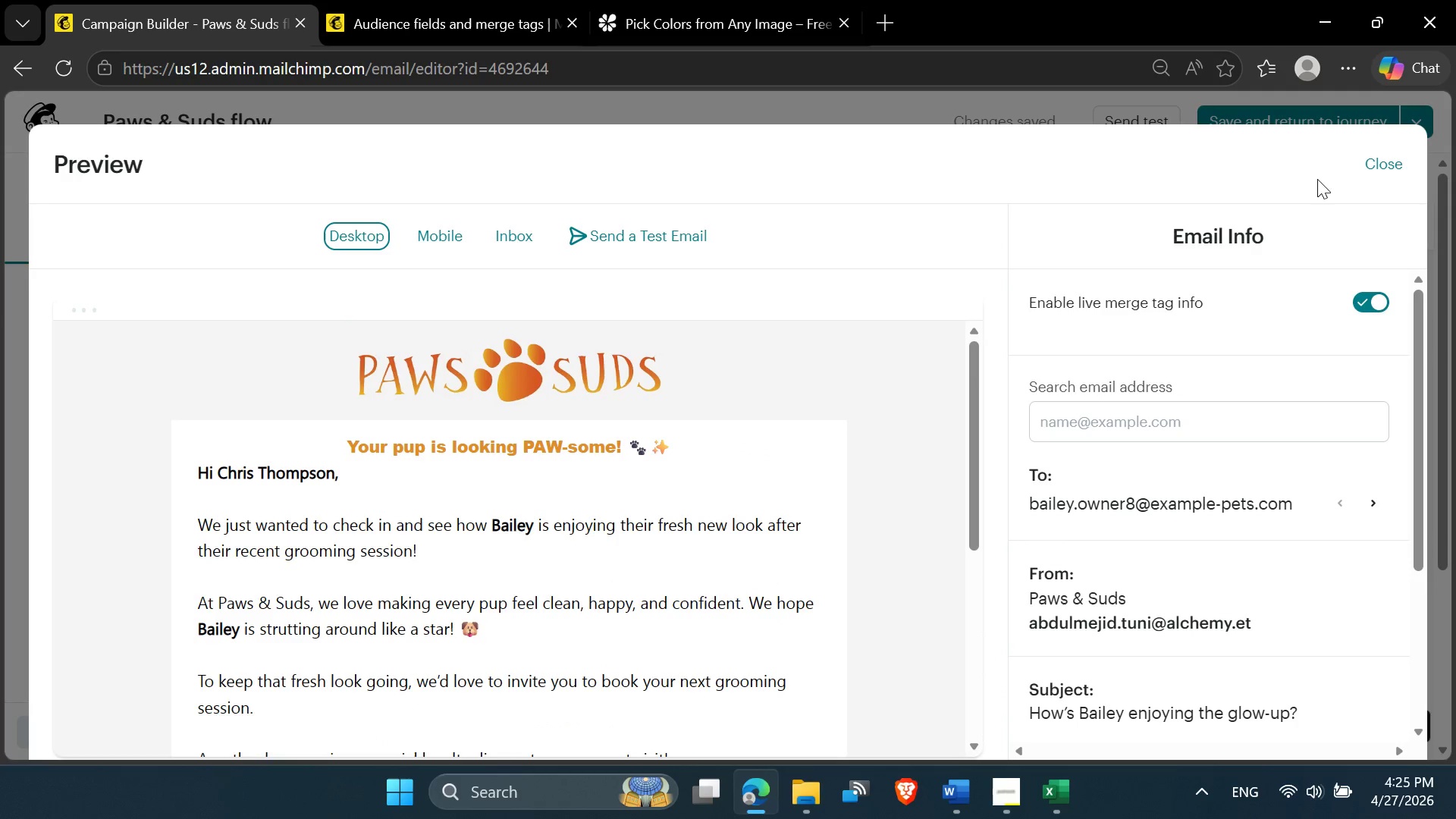 
left_click([1371, 163])
 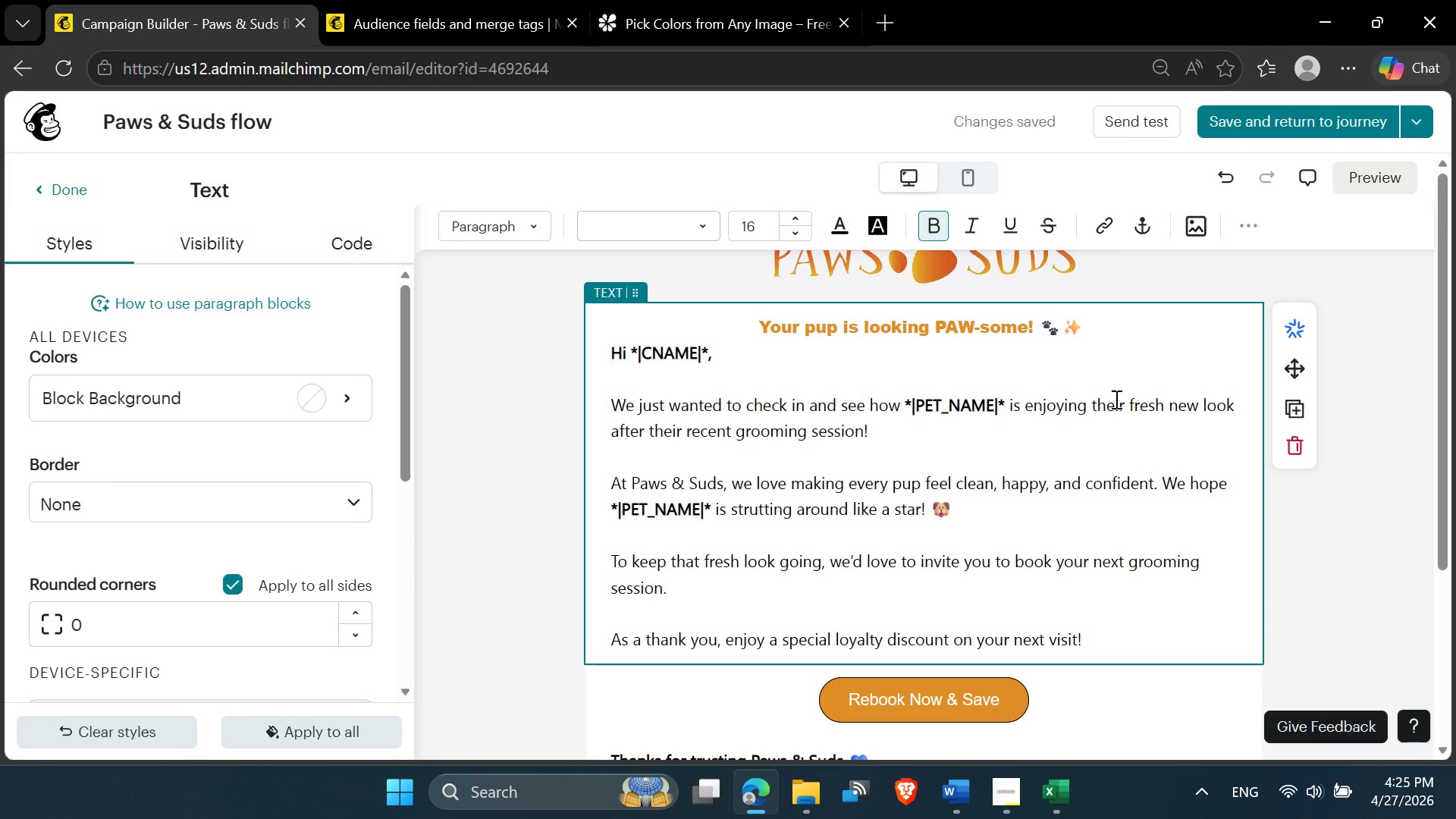 
double_click([1102, 403])
 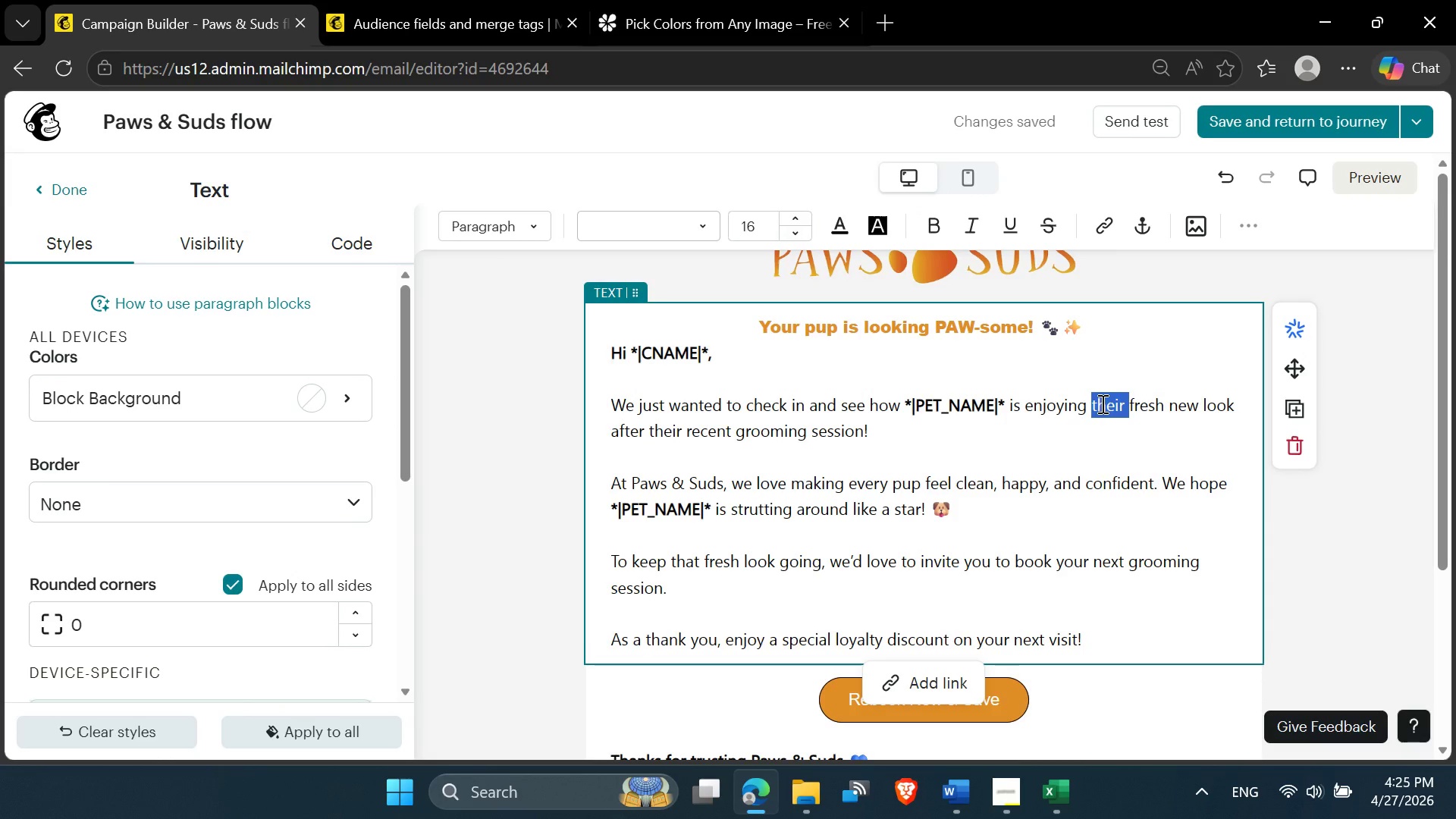 
key(Backspace)
 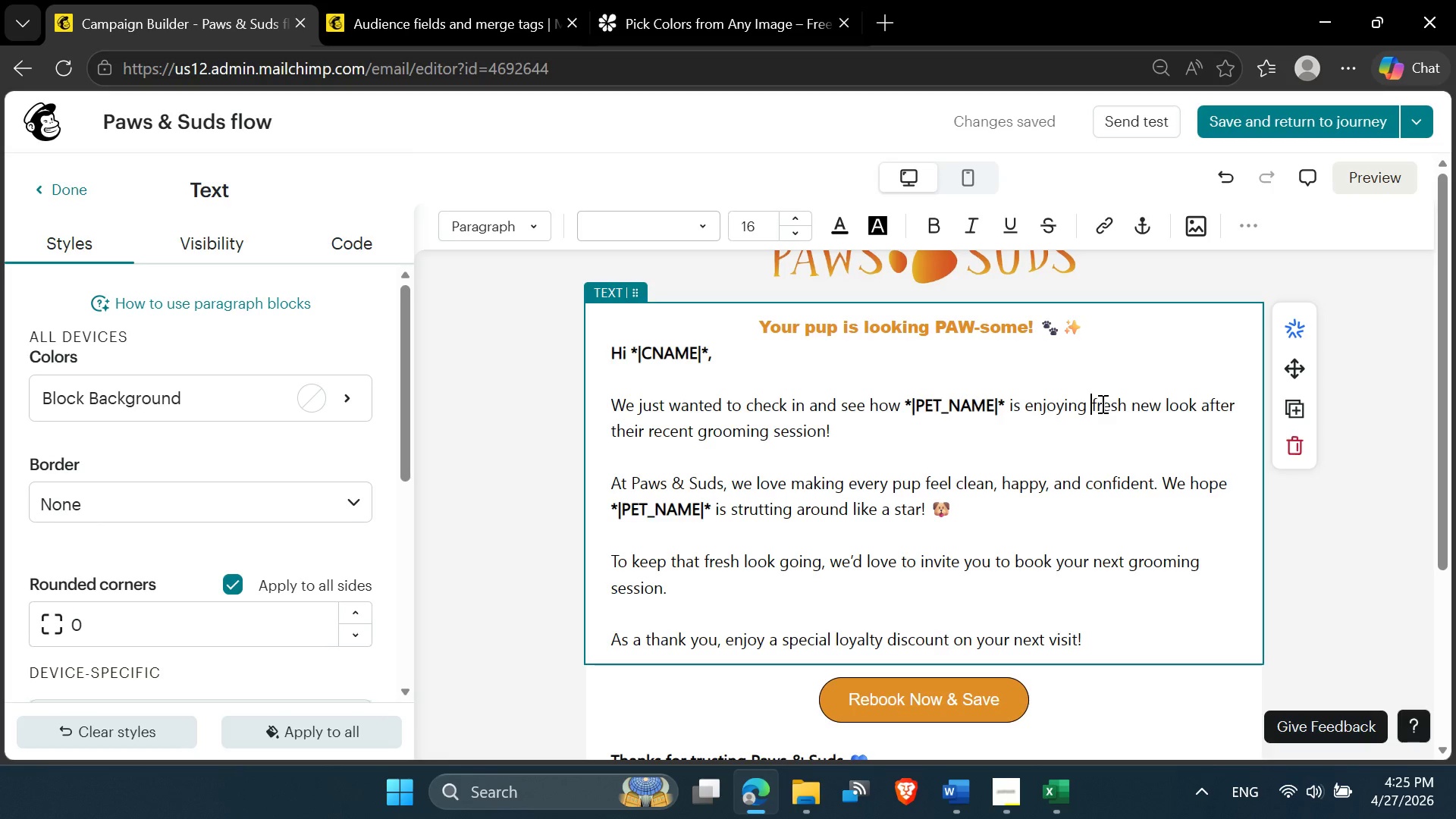 
wait(12.48)
 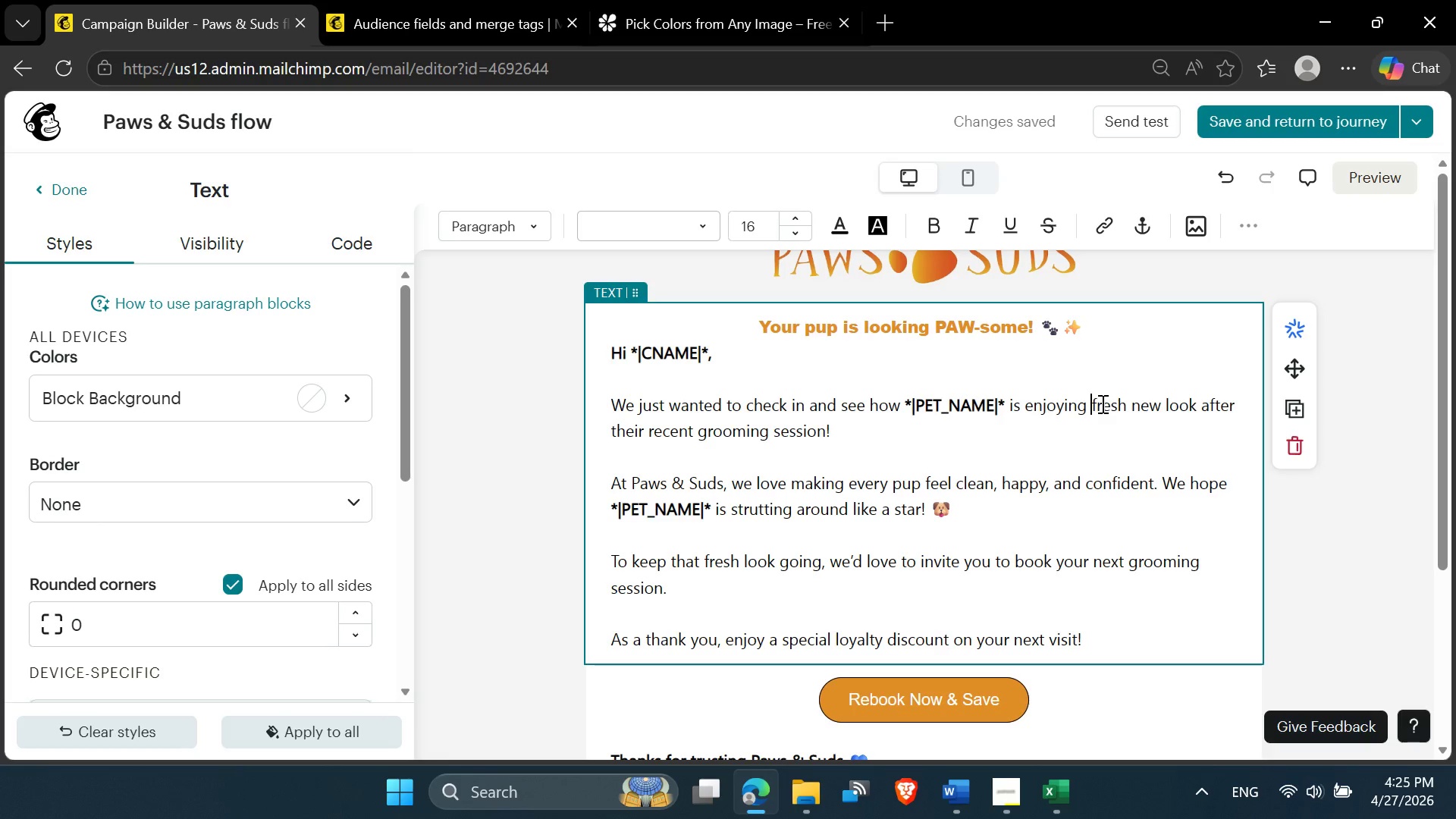 
type(its )
 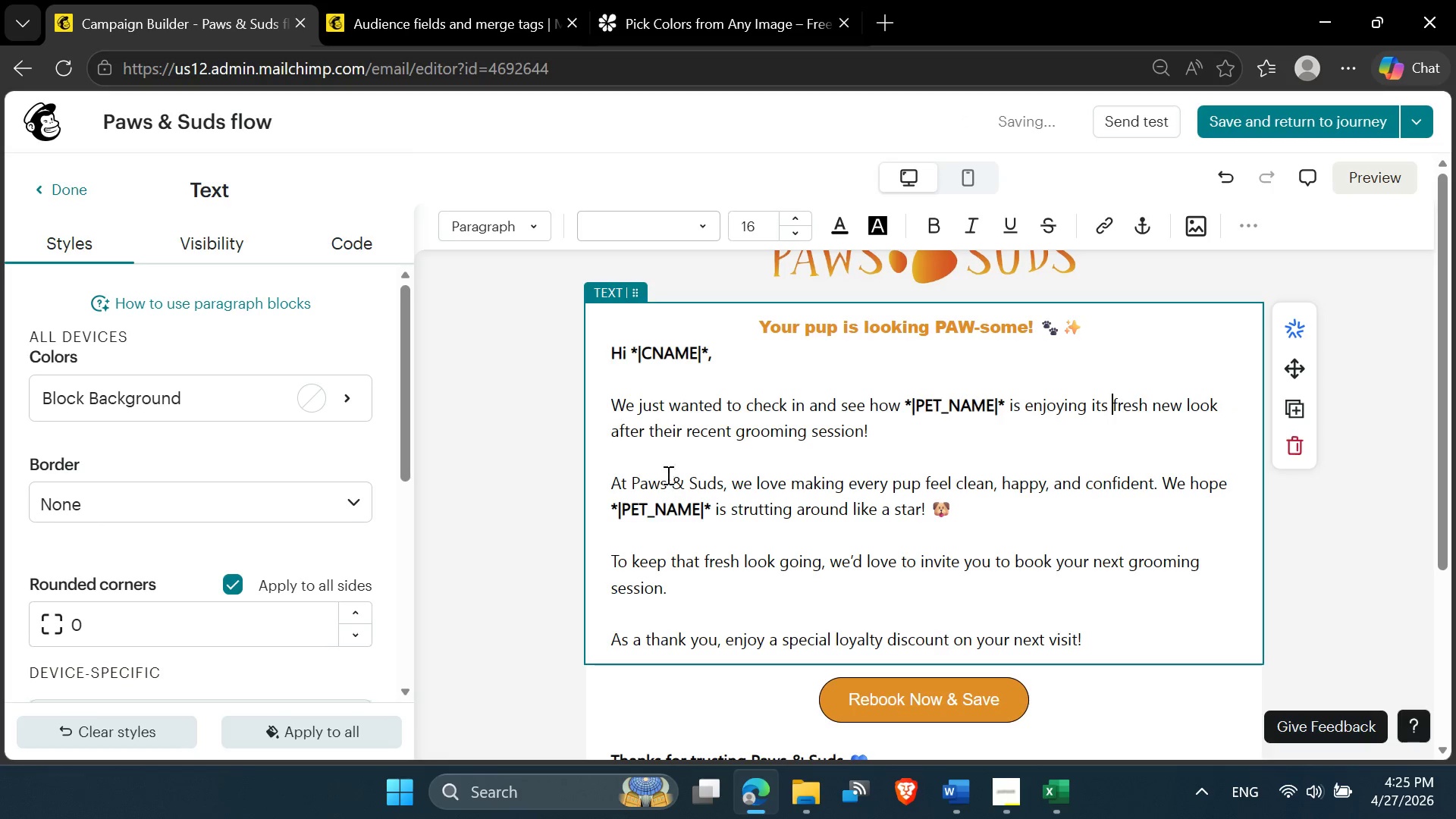 
double_click([633, 439])
 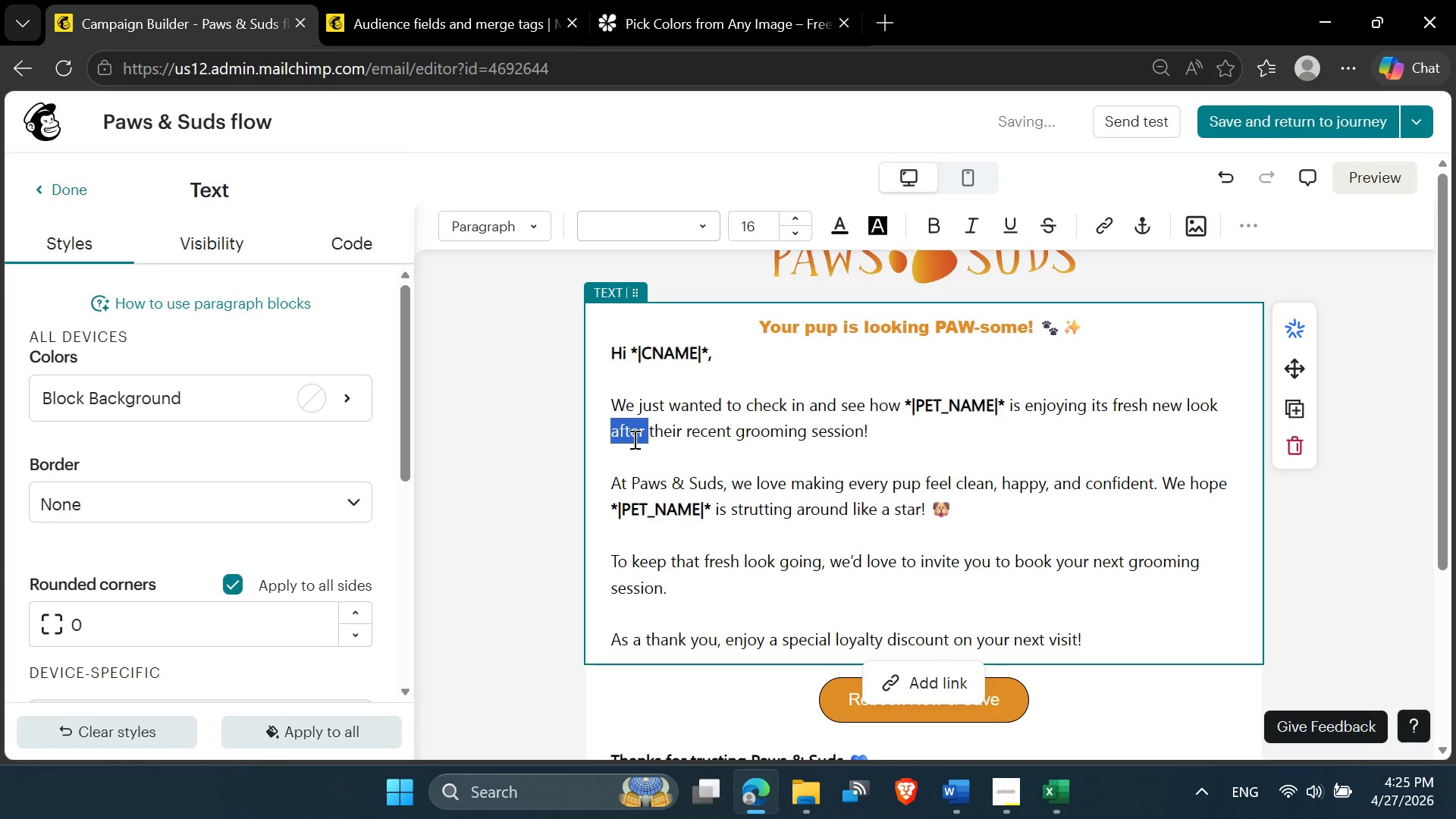 
type(its )
 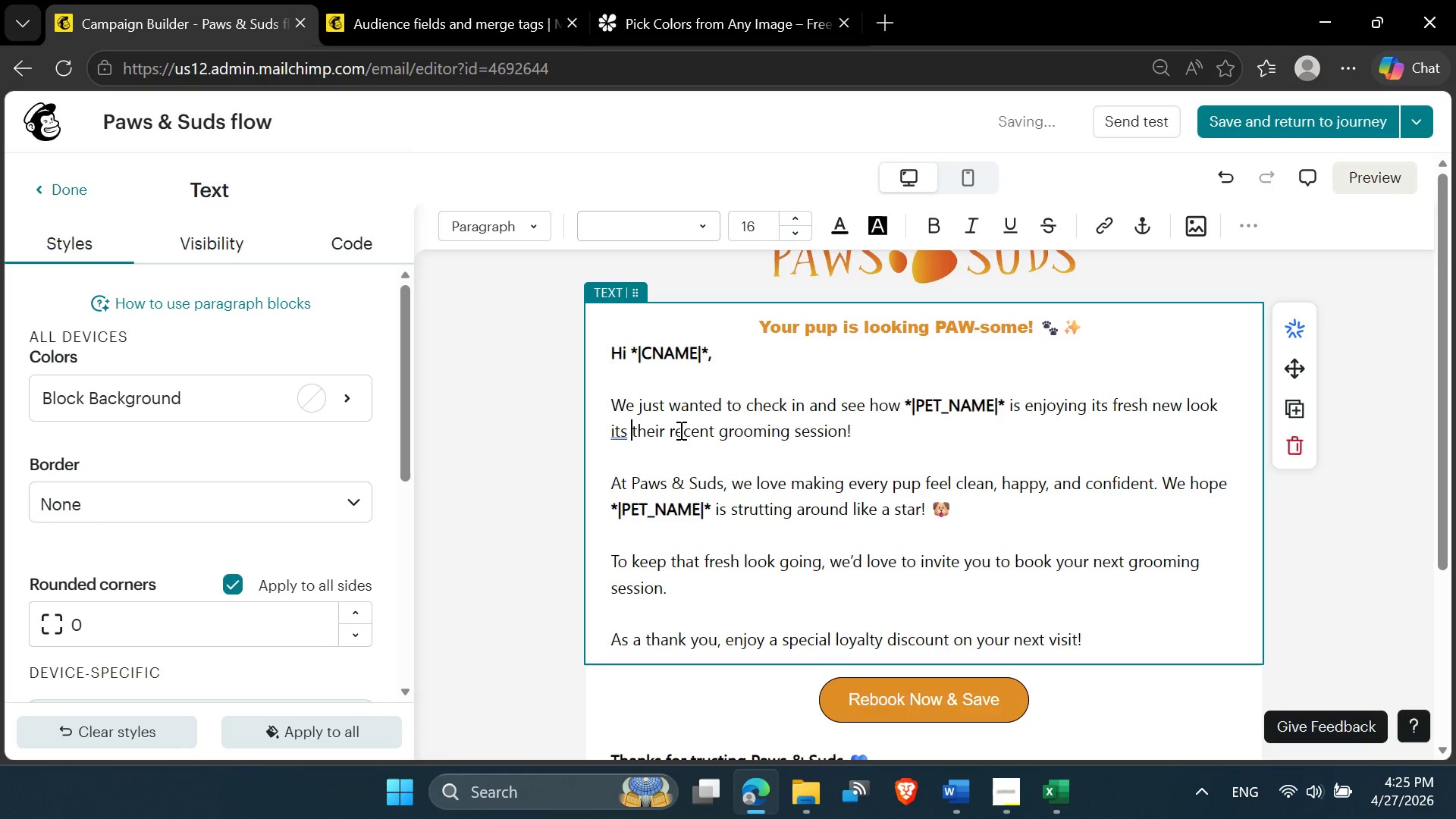 
double_click([666, 462])
 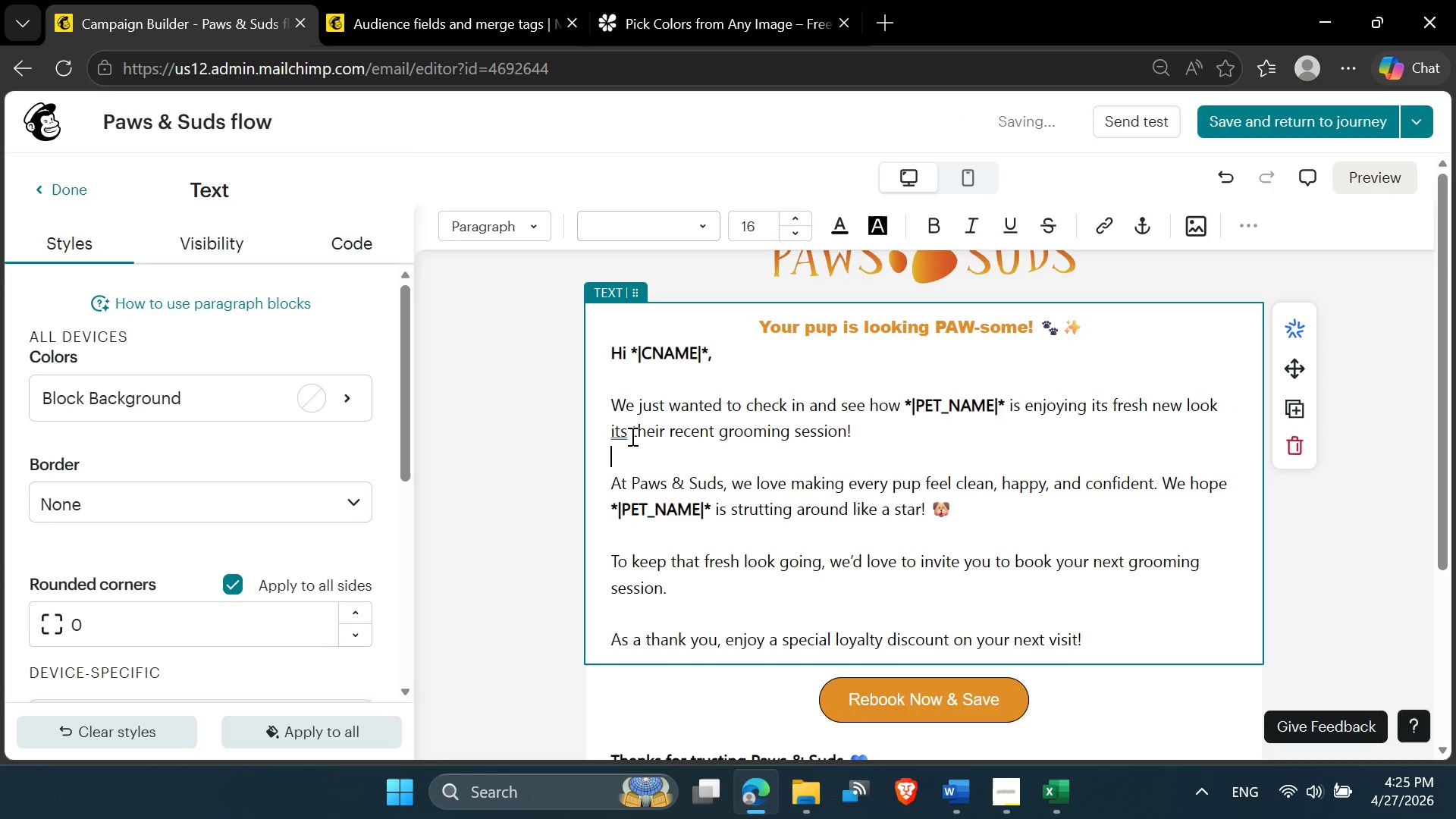 
left_click([630, 435])
 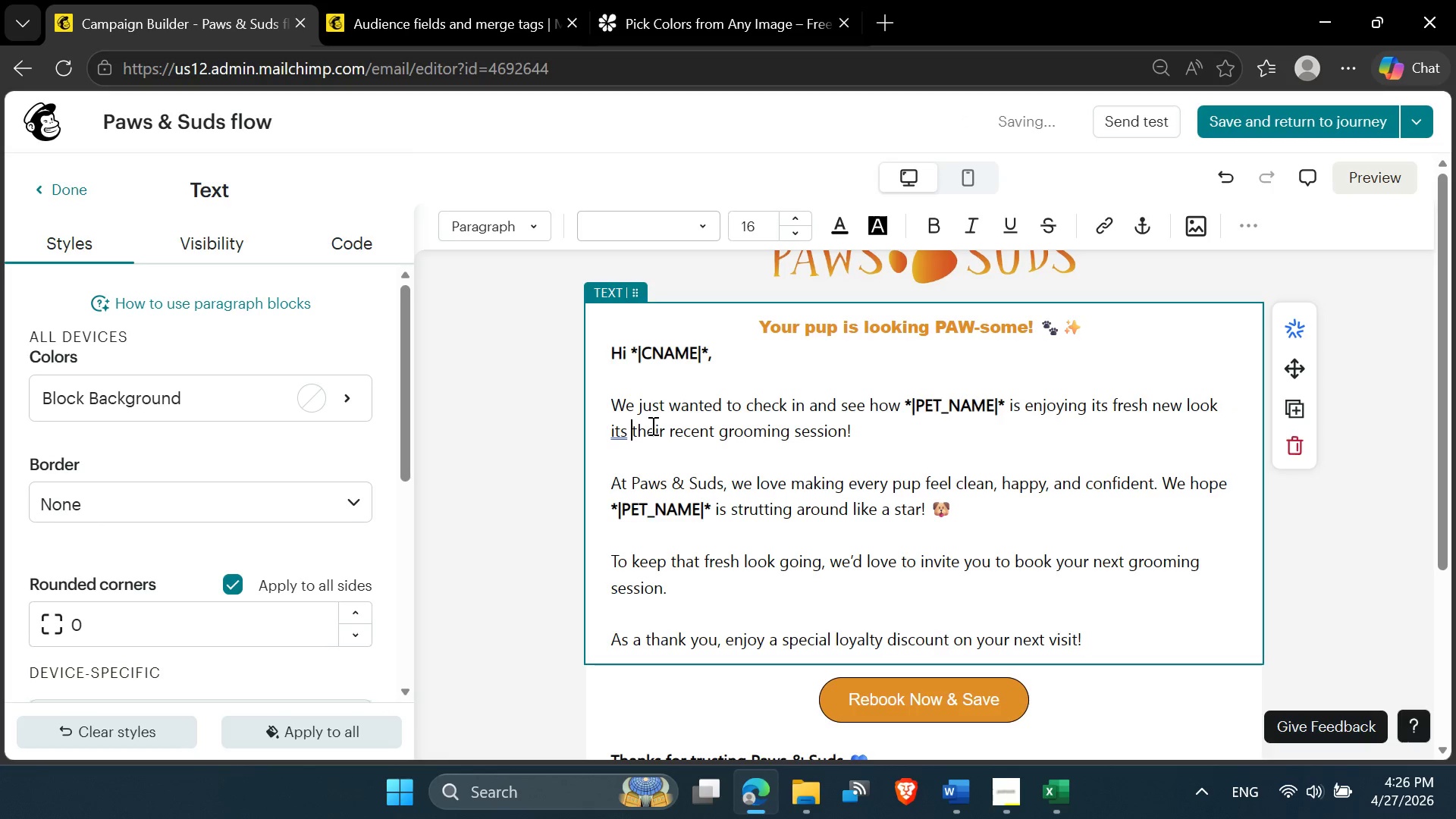 
double_click([651, 425])
 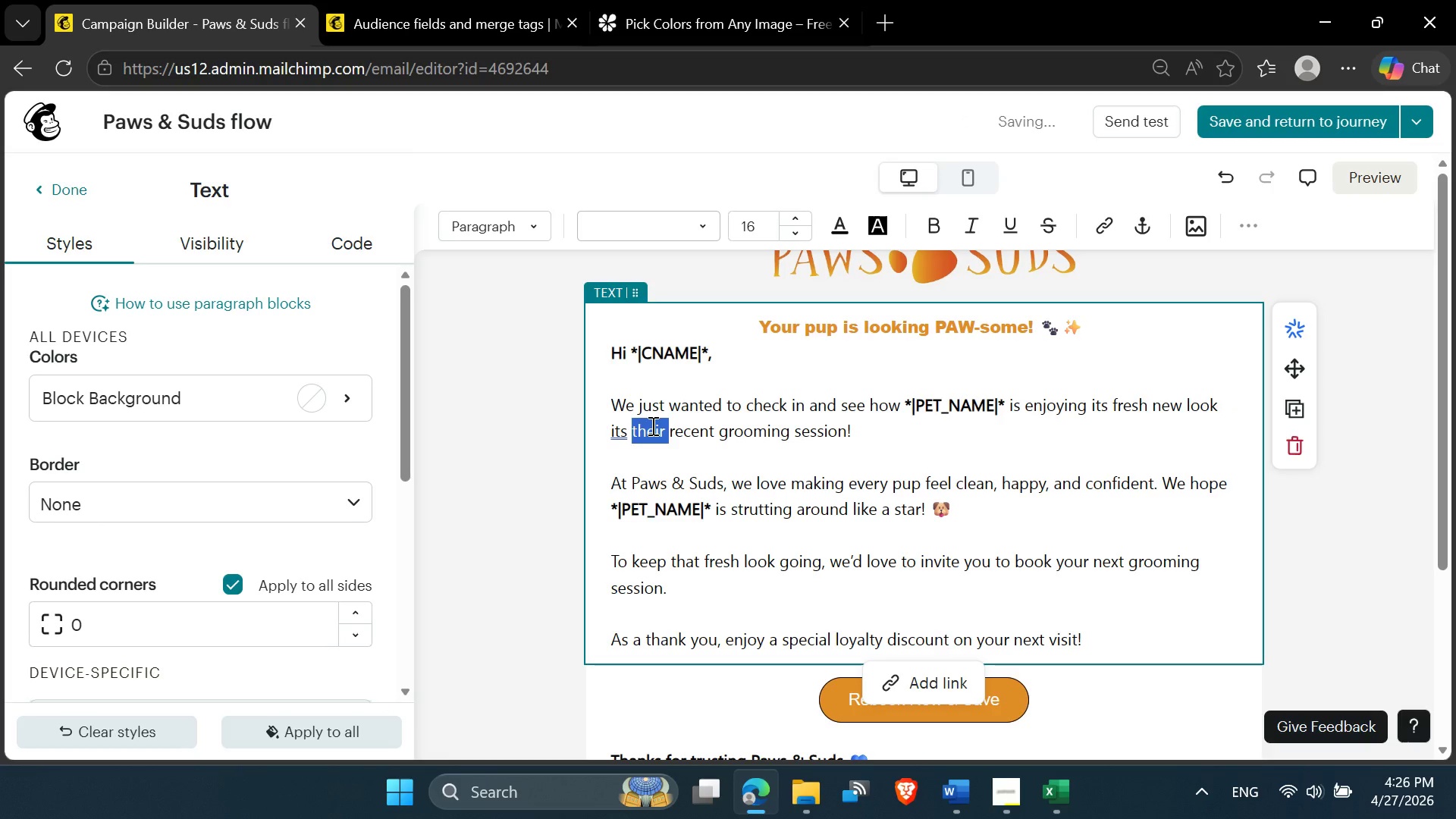 
key(Backspace)
 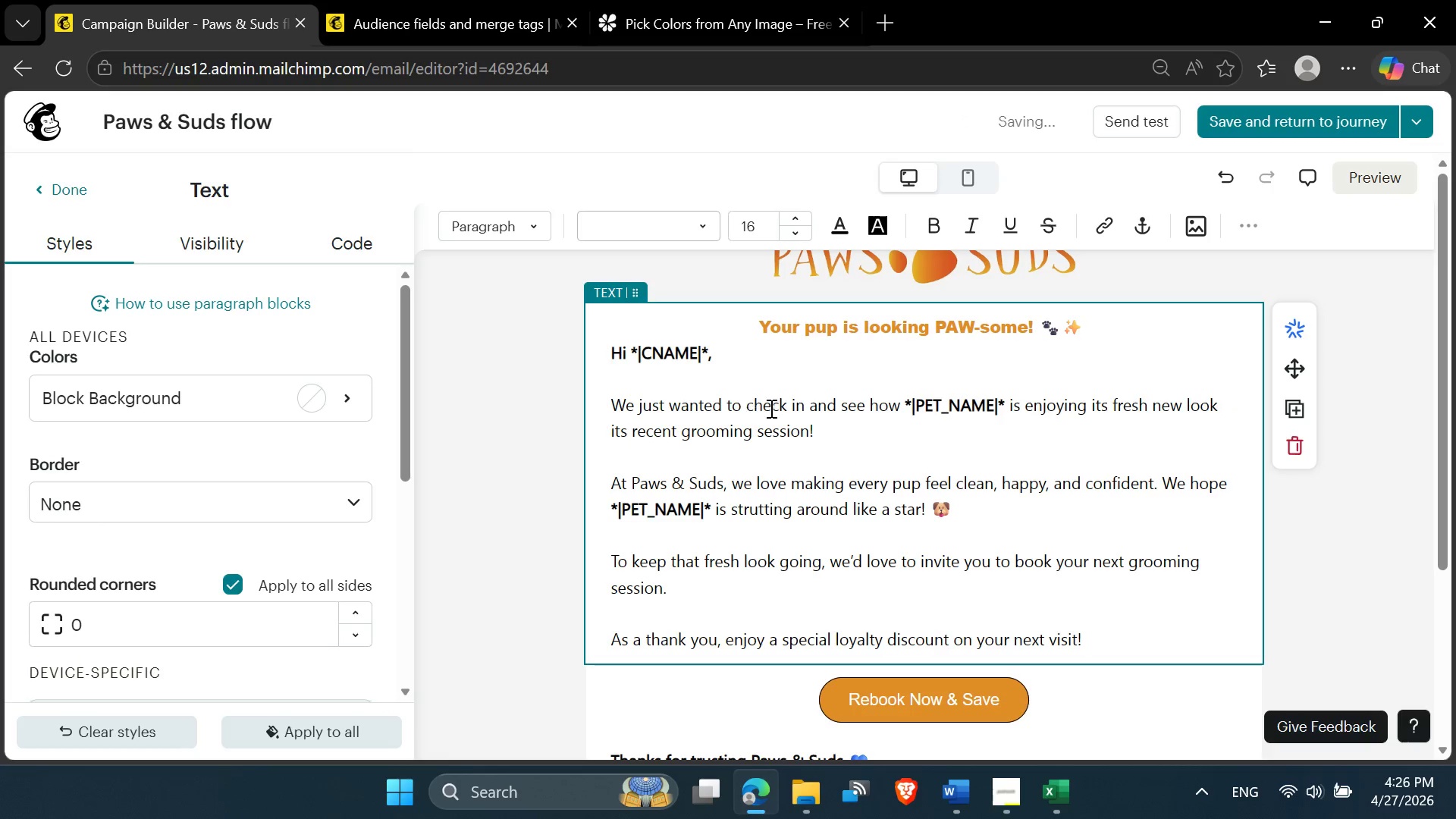 
double_click([862, 418])
 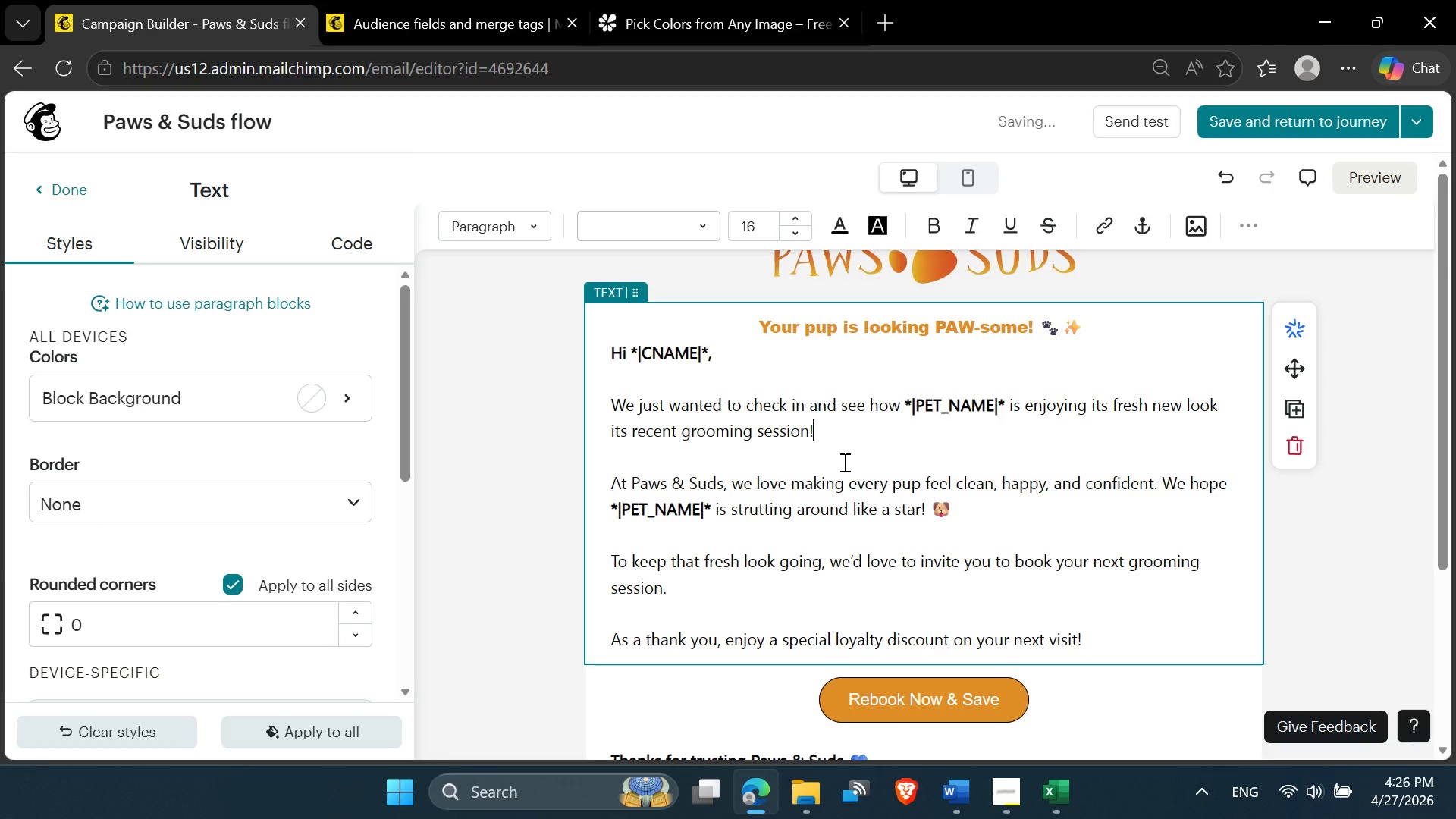 
left_click([843, 462])
 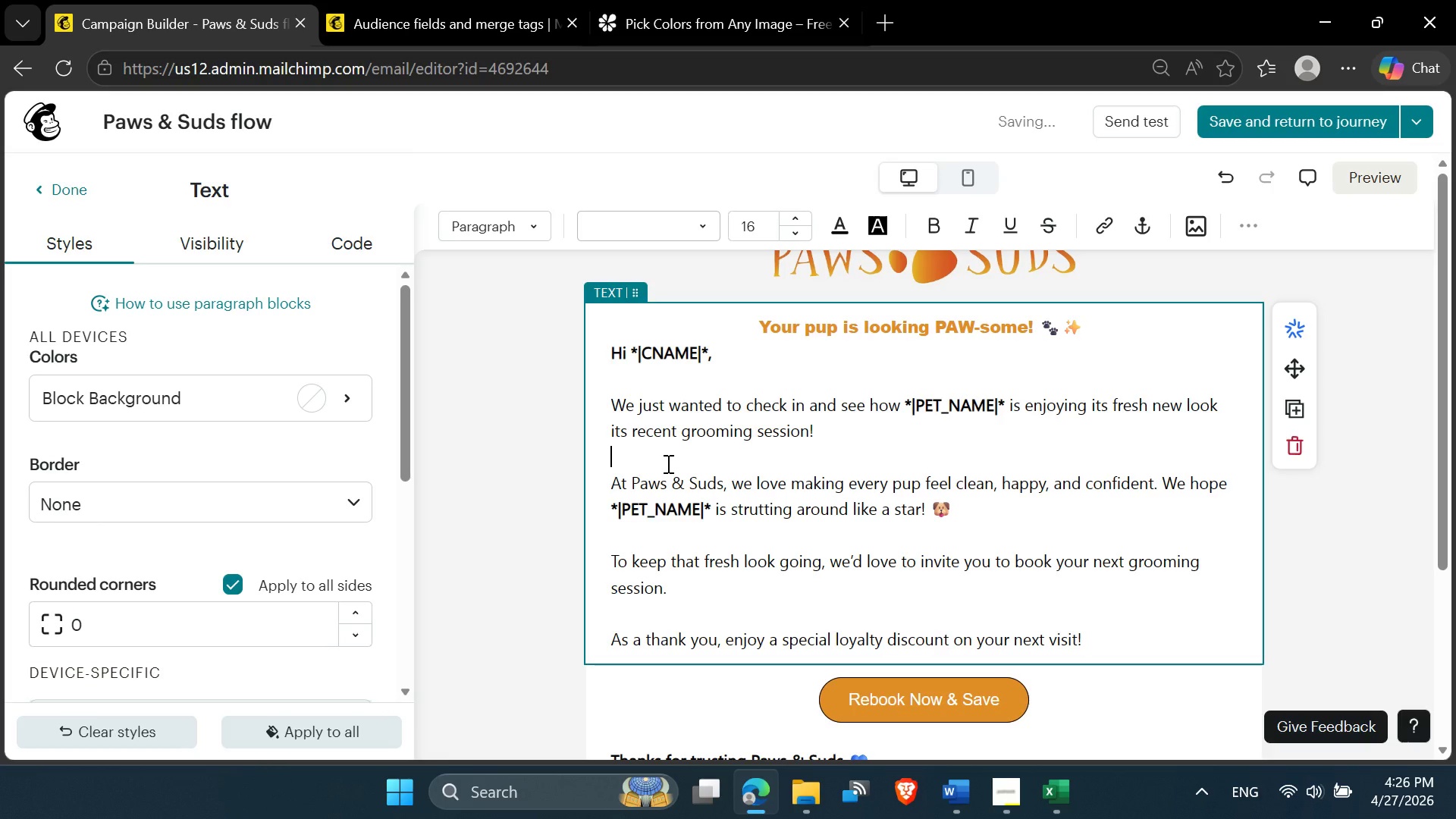 
left_click([667, 463])
 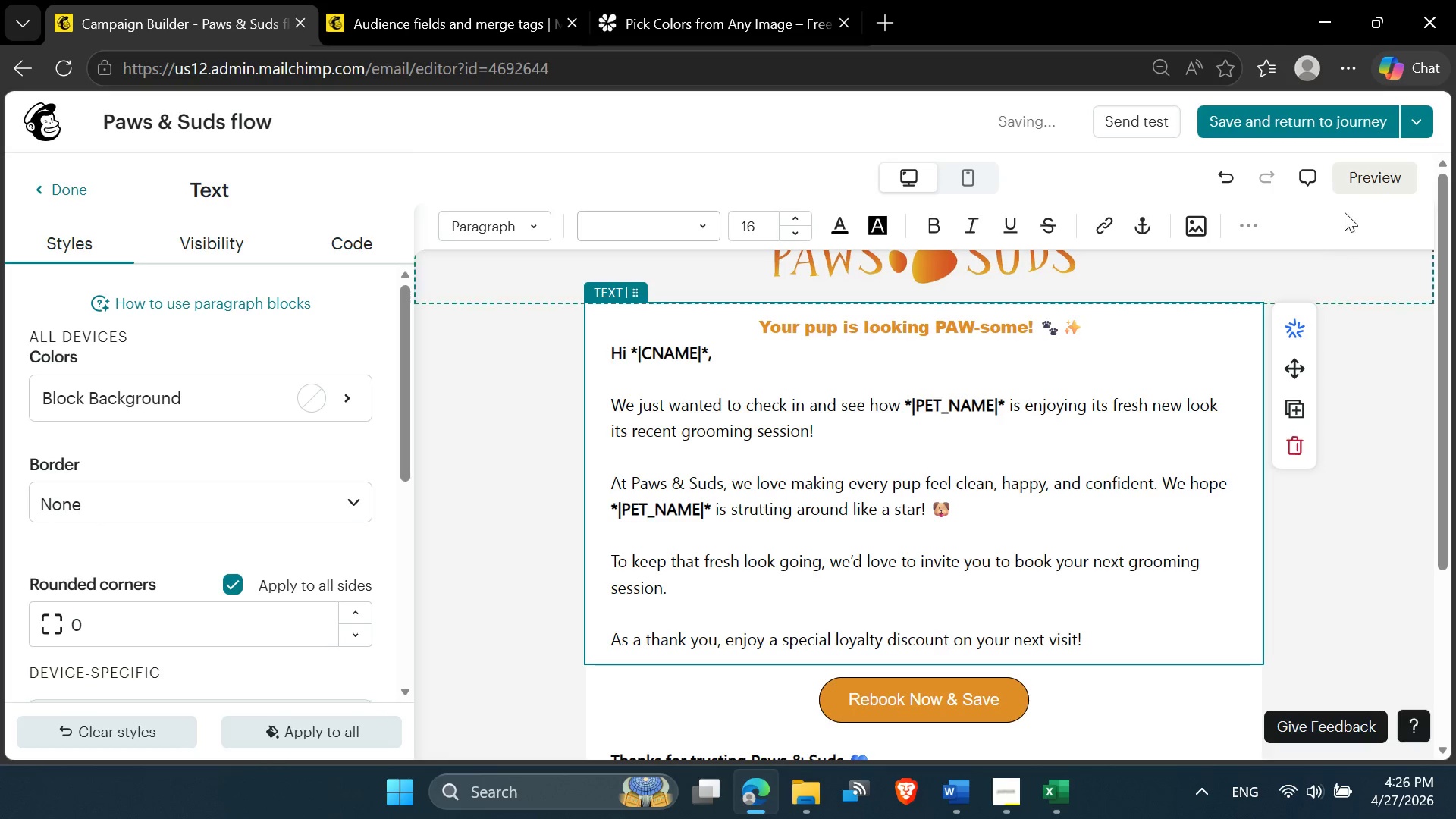 
left_click([1353, 192])
 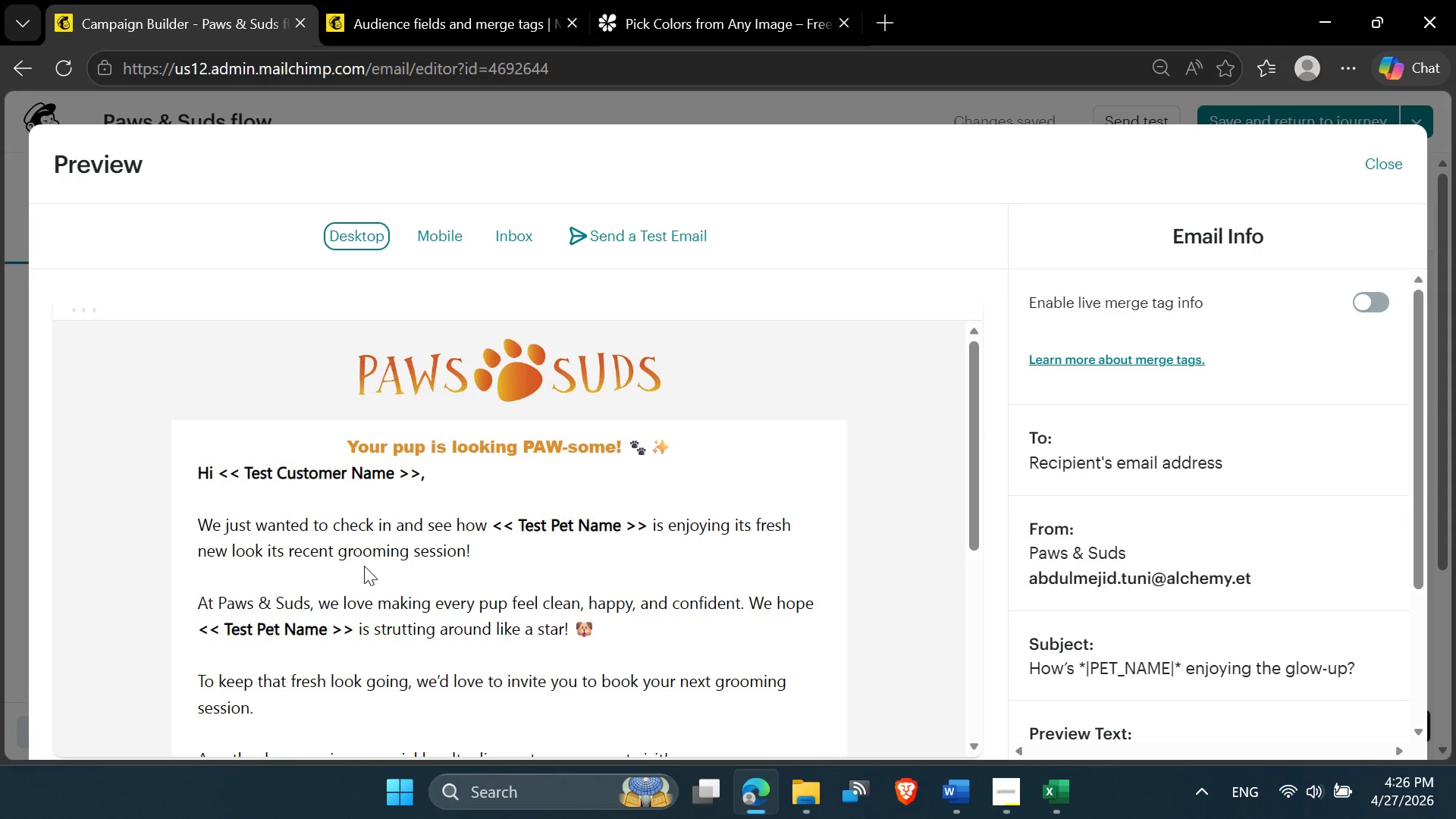 
wait(14.2)
 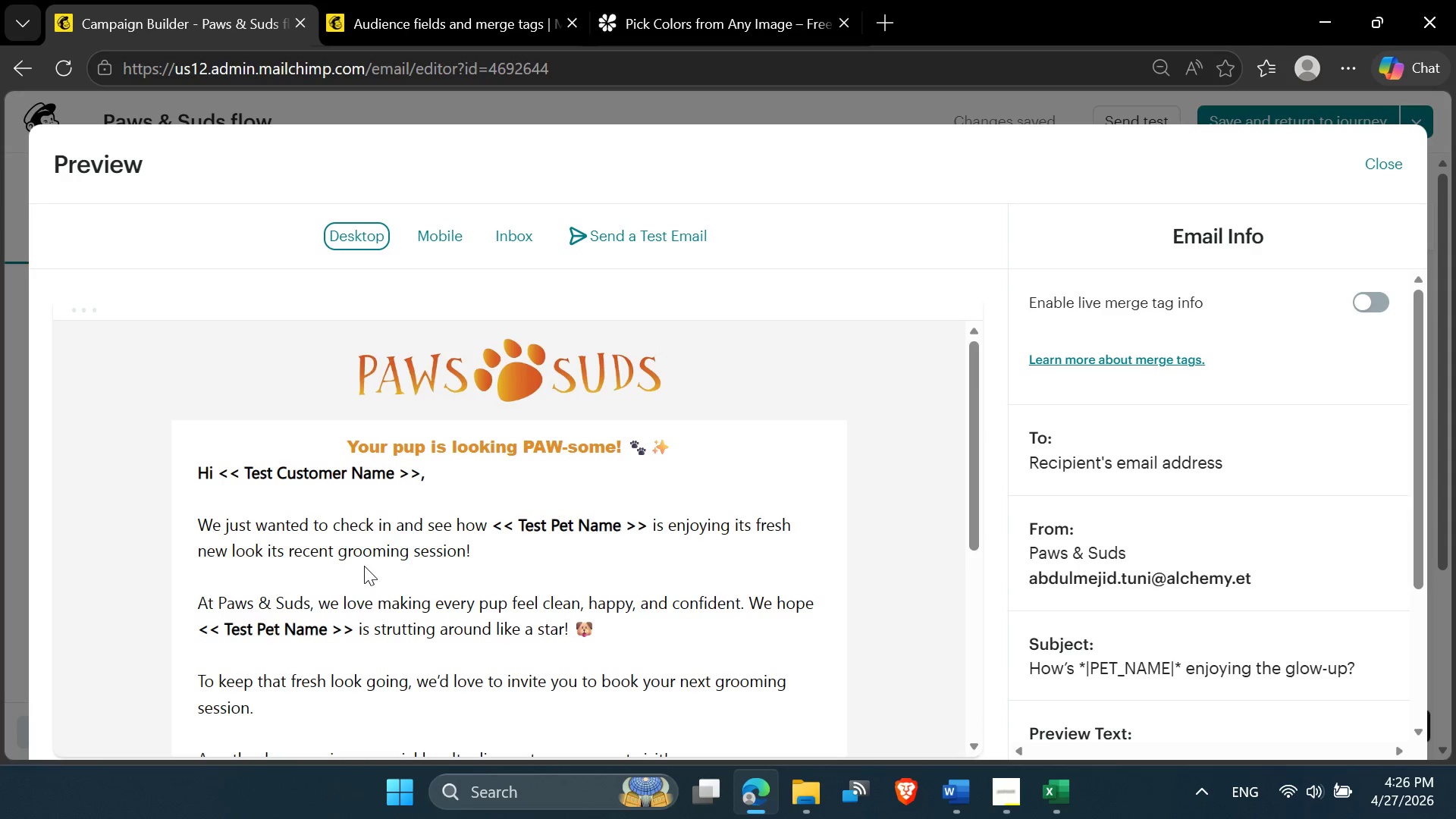 
scroll: coordinate [364, 567], scroll_direction: down, amount: 1.0
 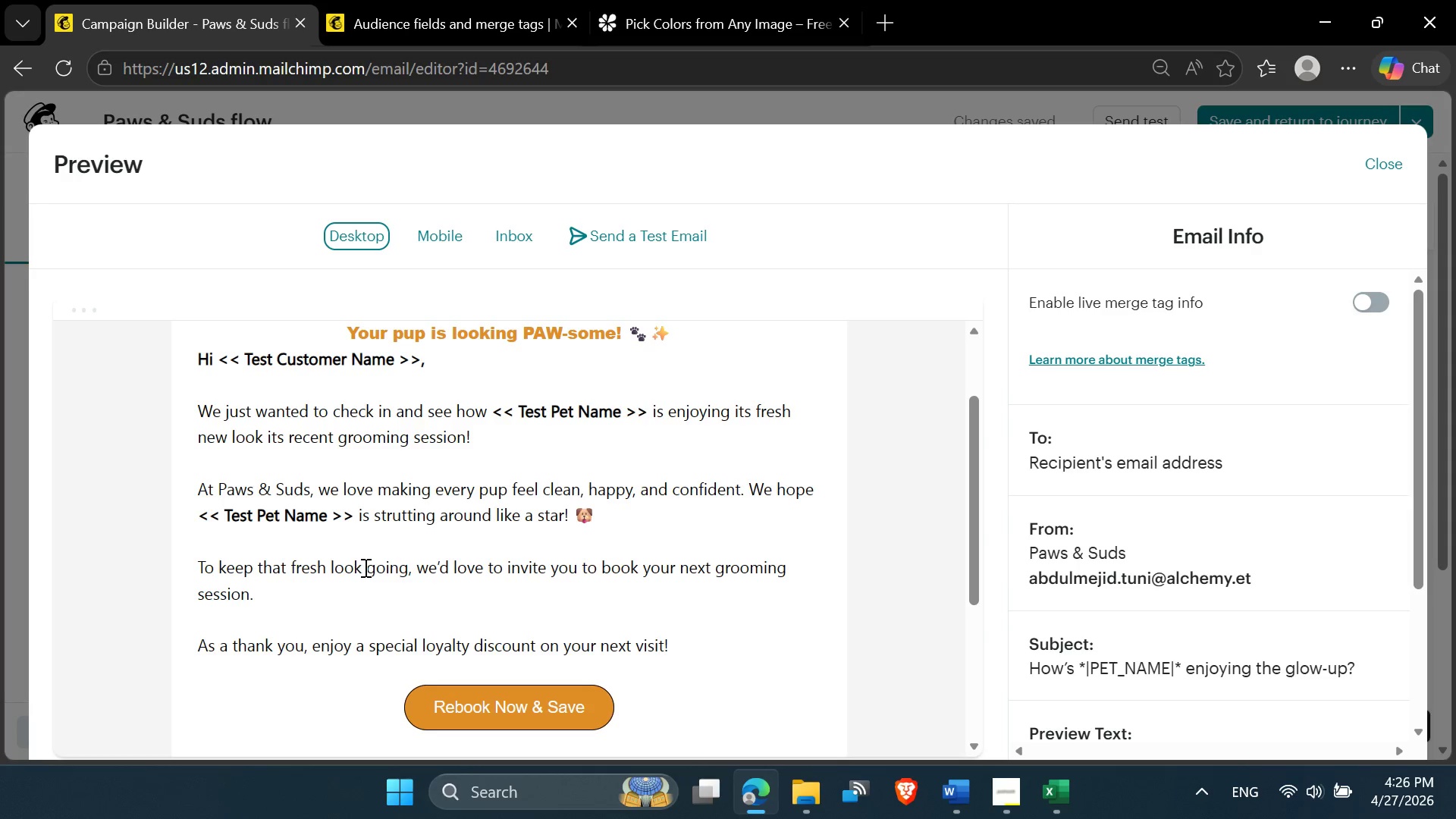 
wait(8.85)
 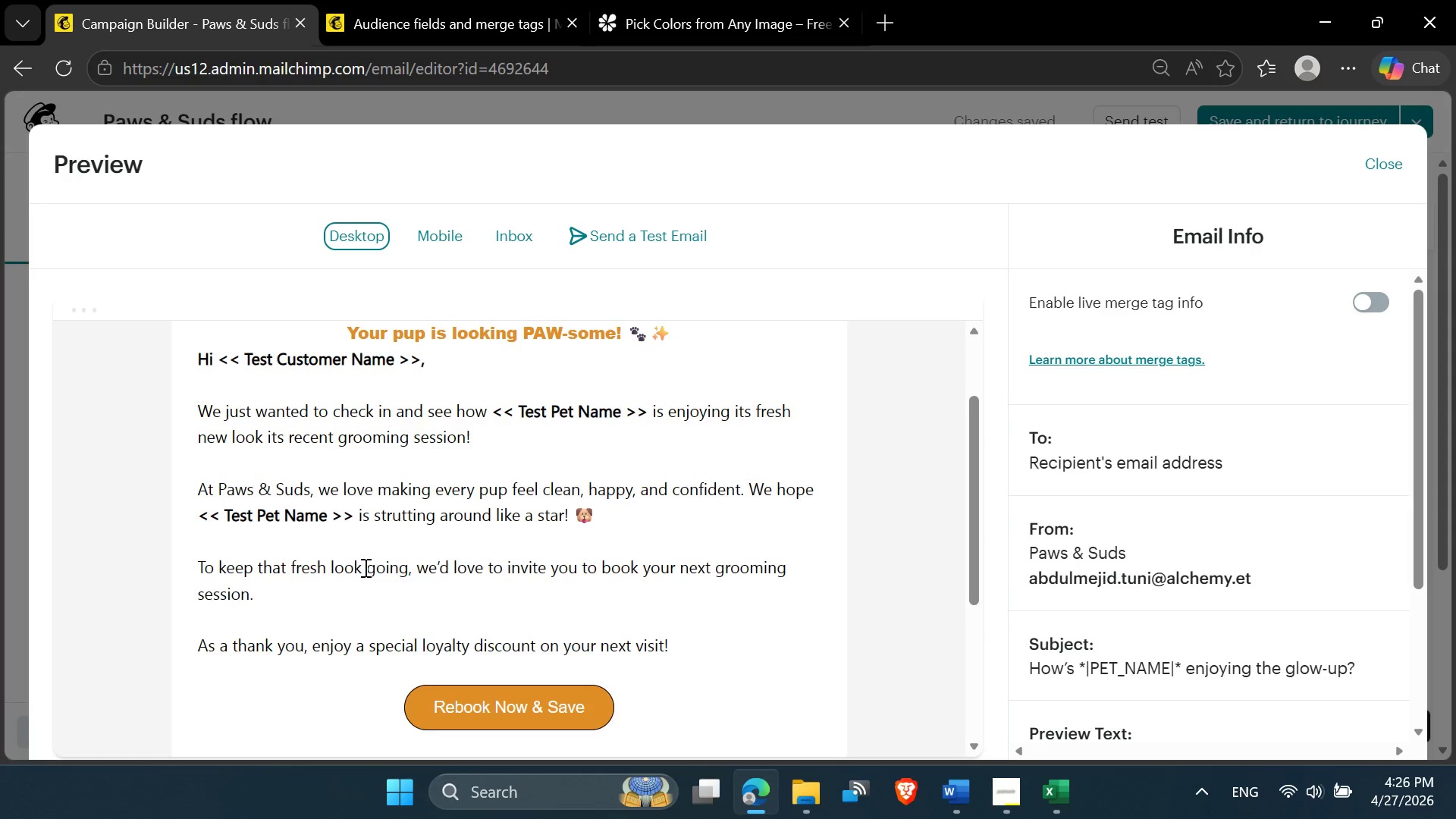 
left_click([1363, 164])
 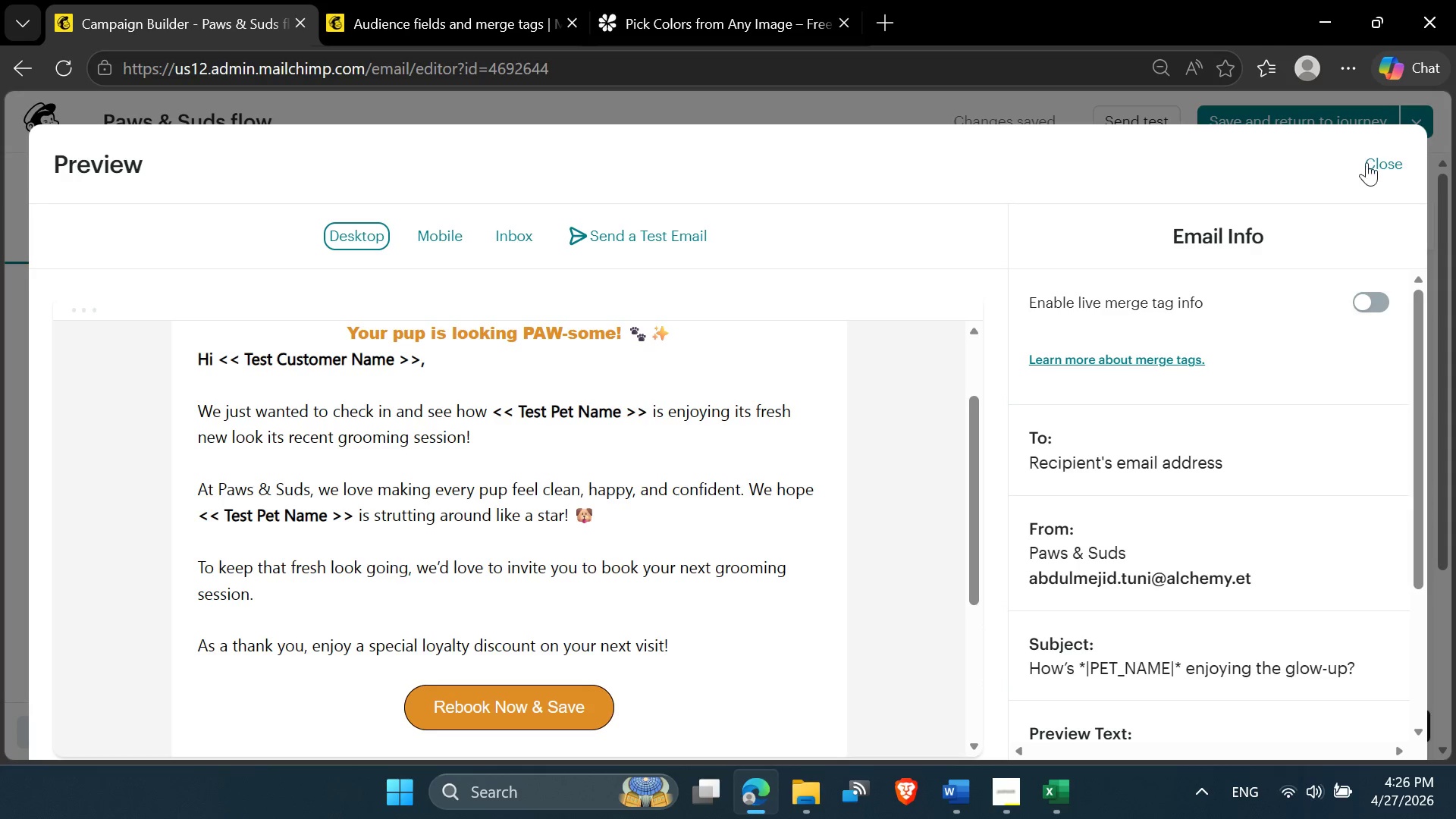 
left_click([1374, 158])
 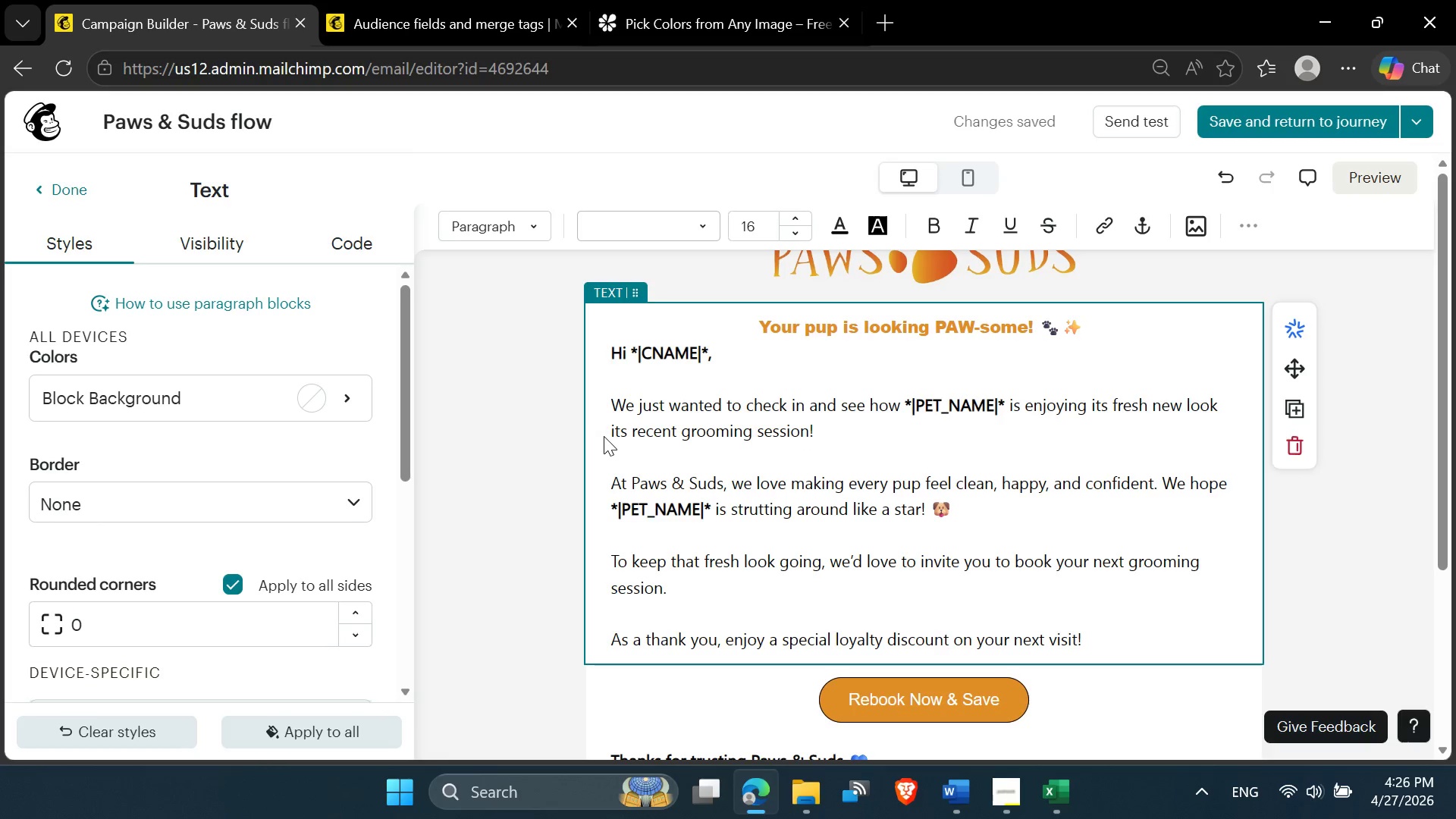 
wait(7.47)
 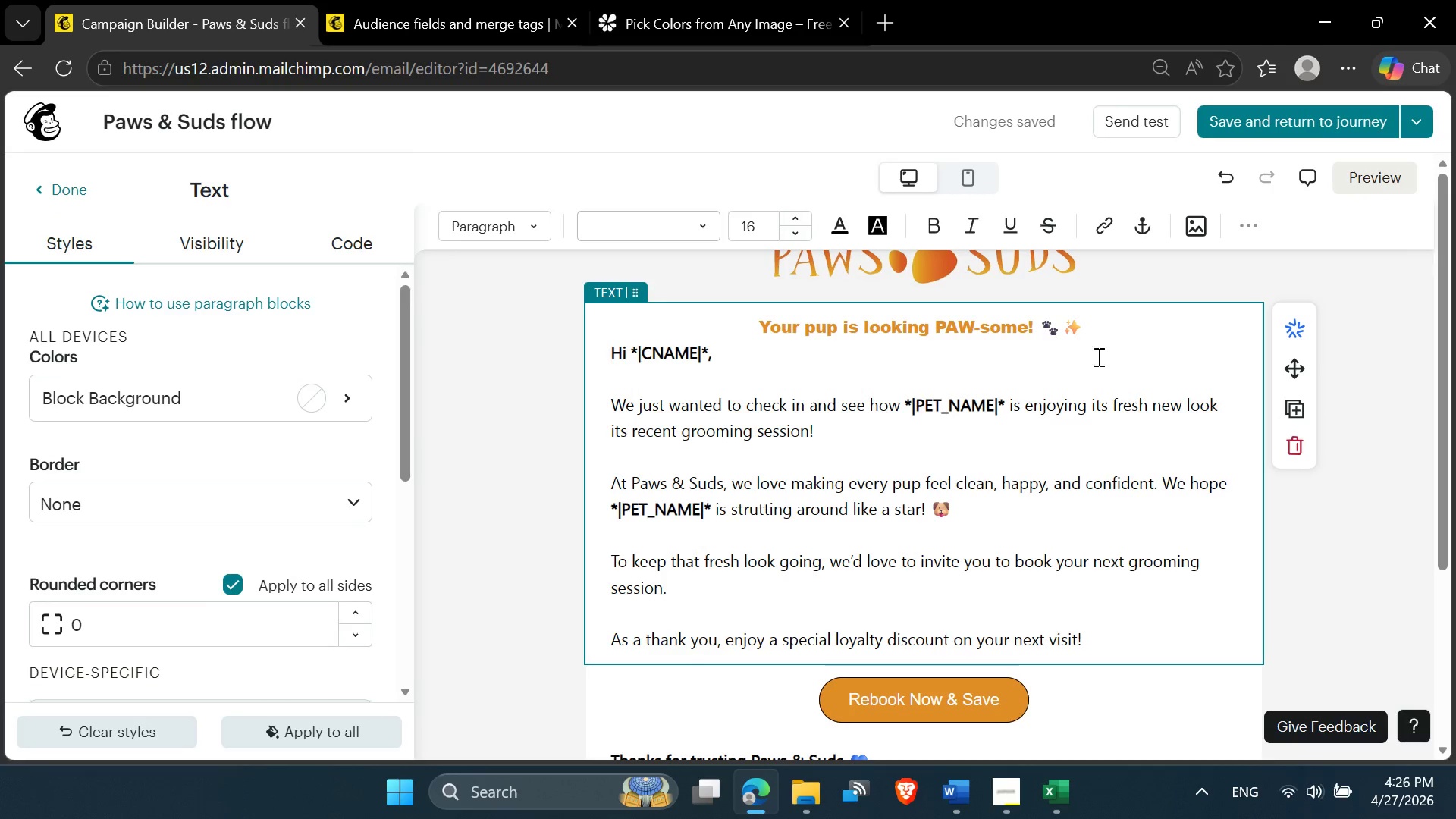 
left_click([612, 431])
 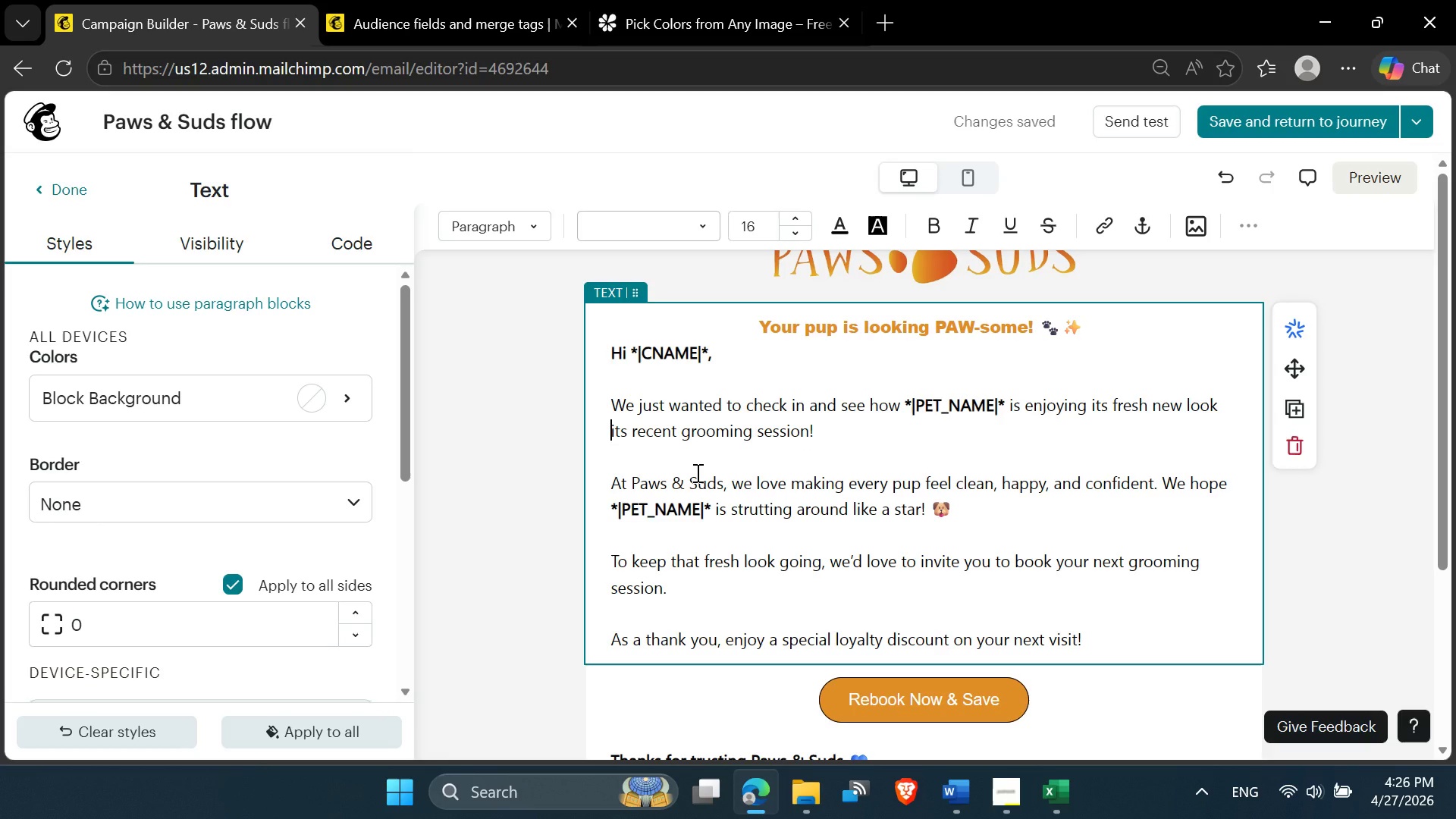 
key(Control+Z)
 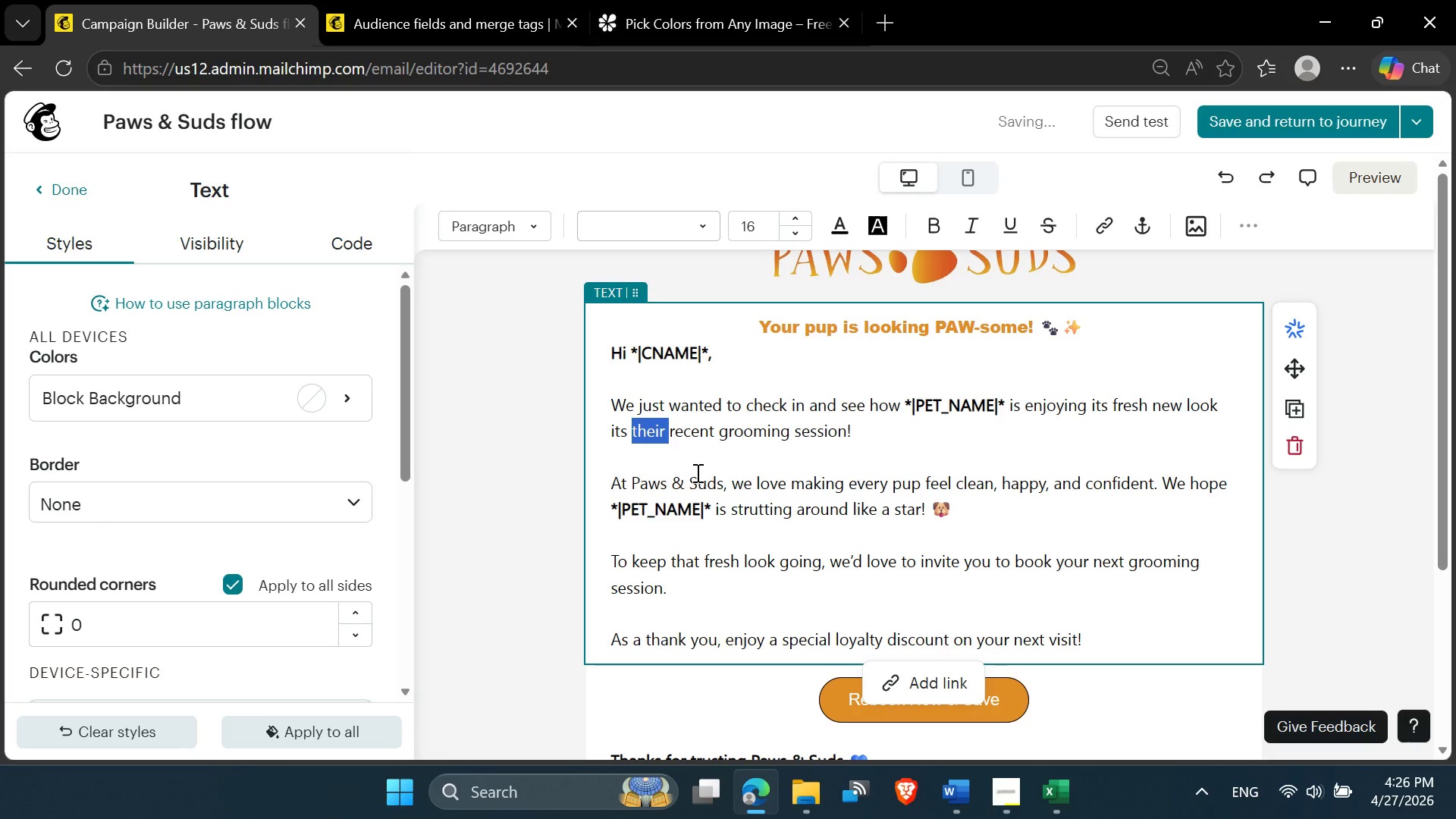 
key(Control+Z)
 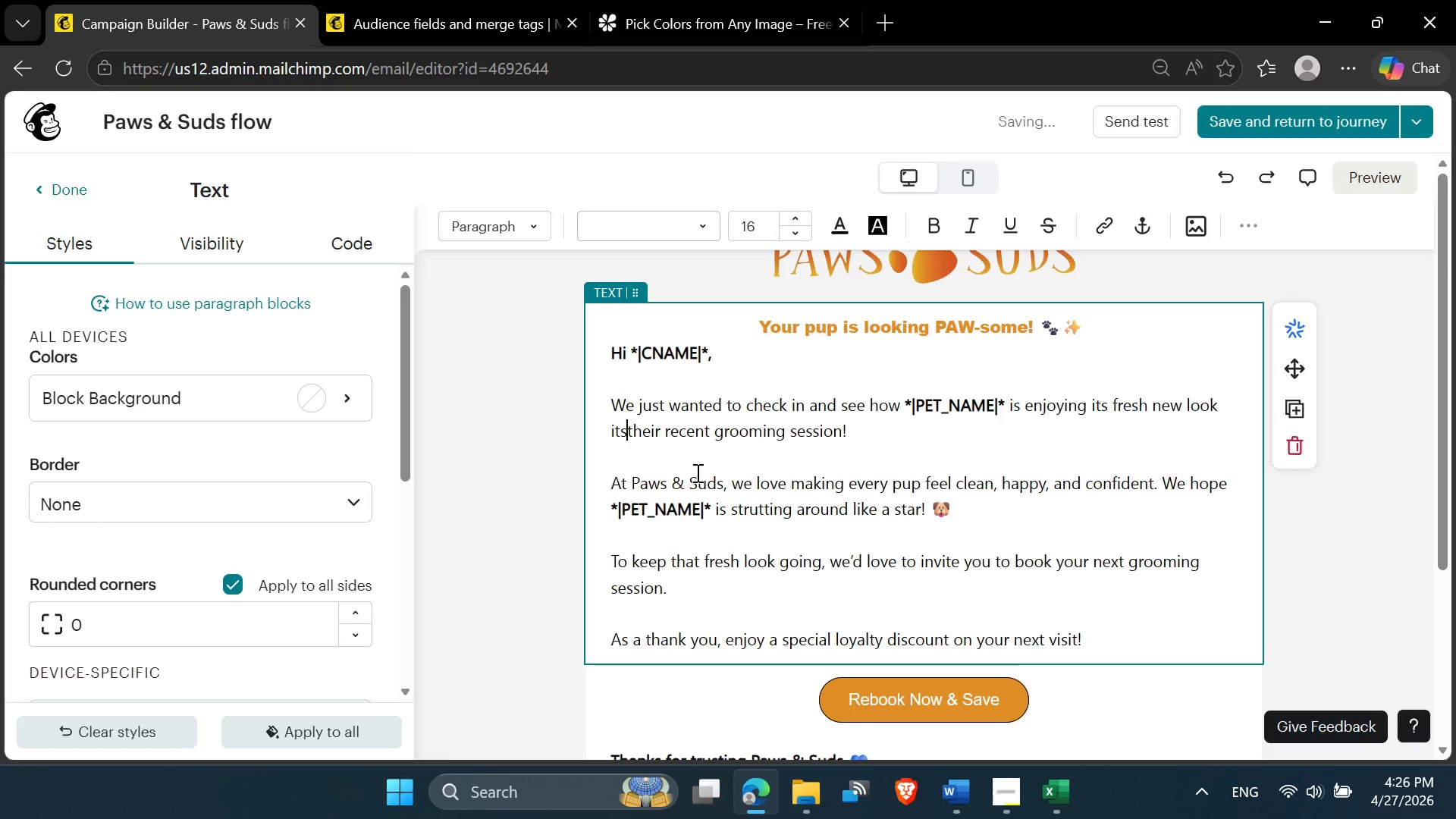 
key(Control+Z)
 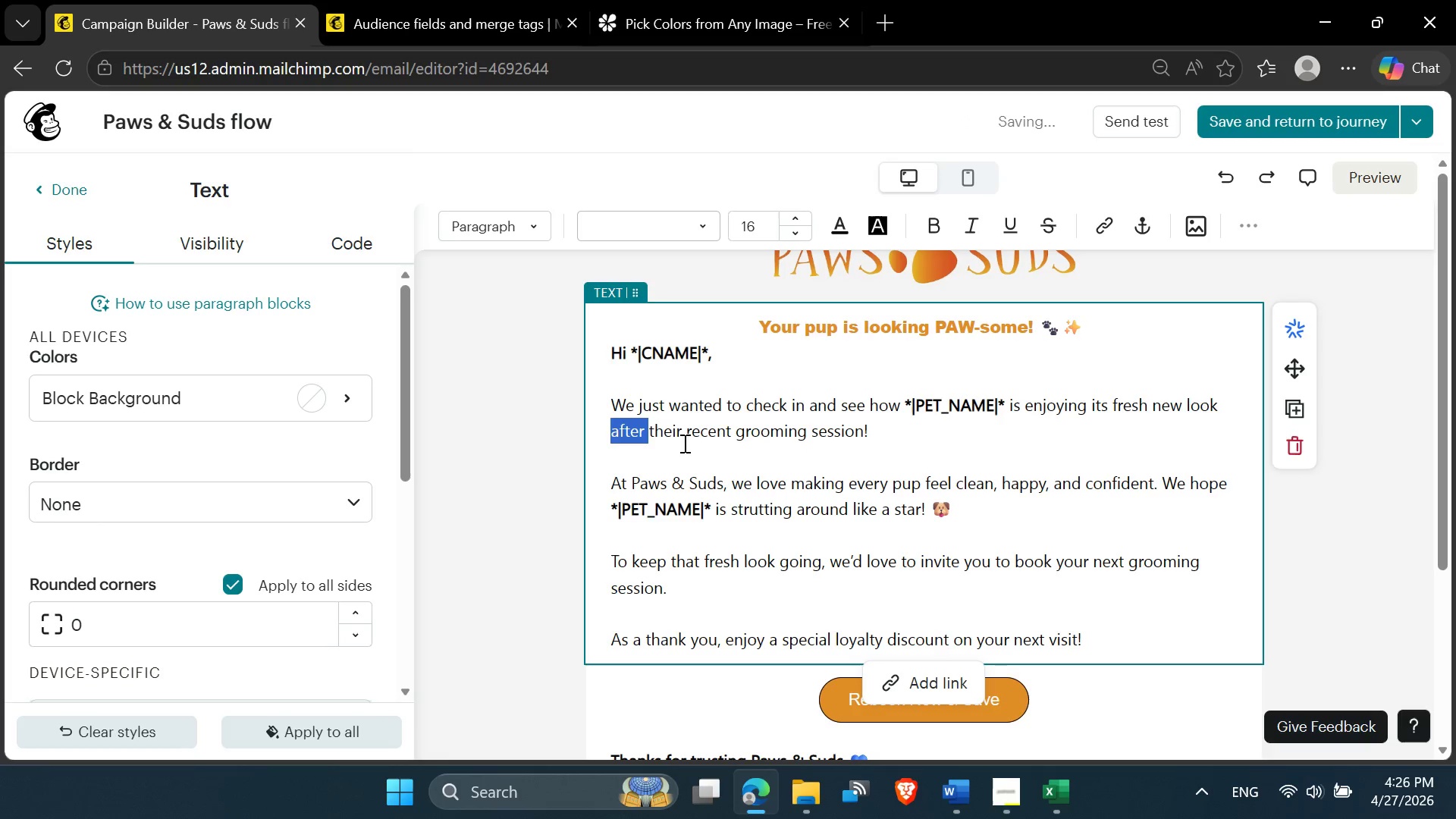 
double_click([663, 430])
 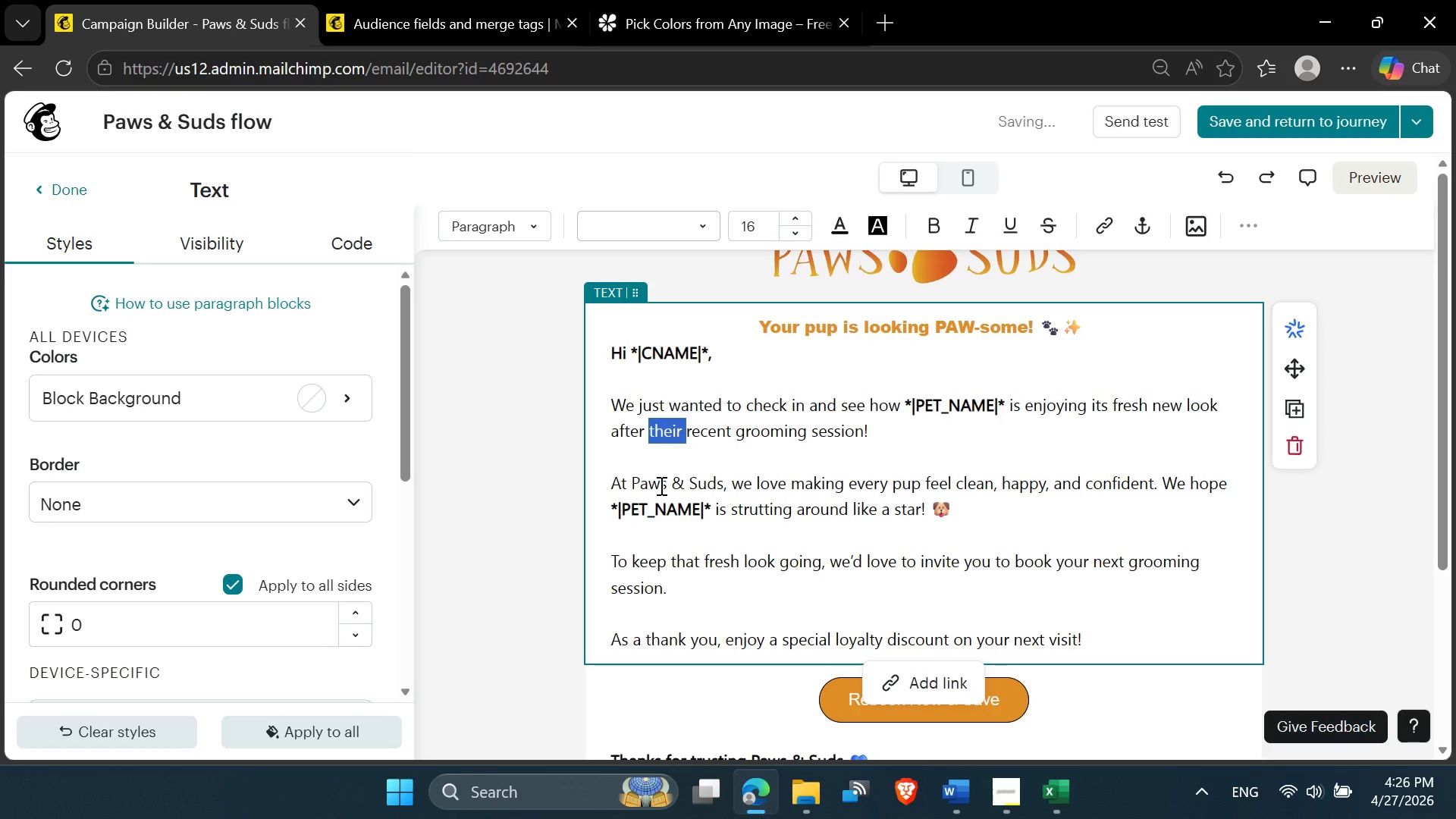 
type(its )
 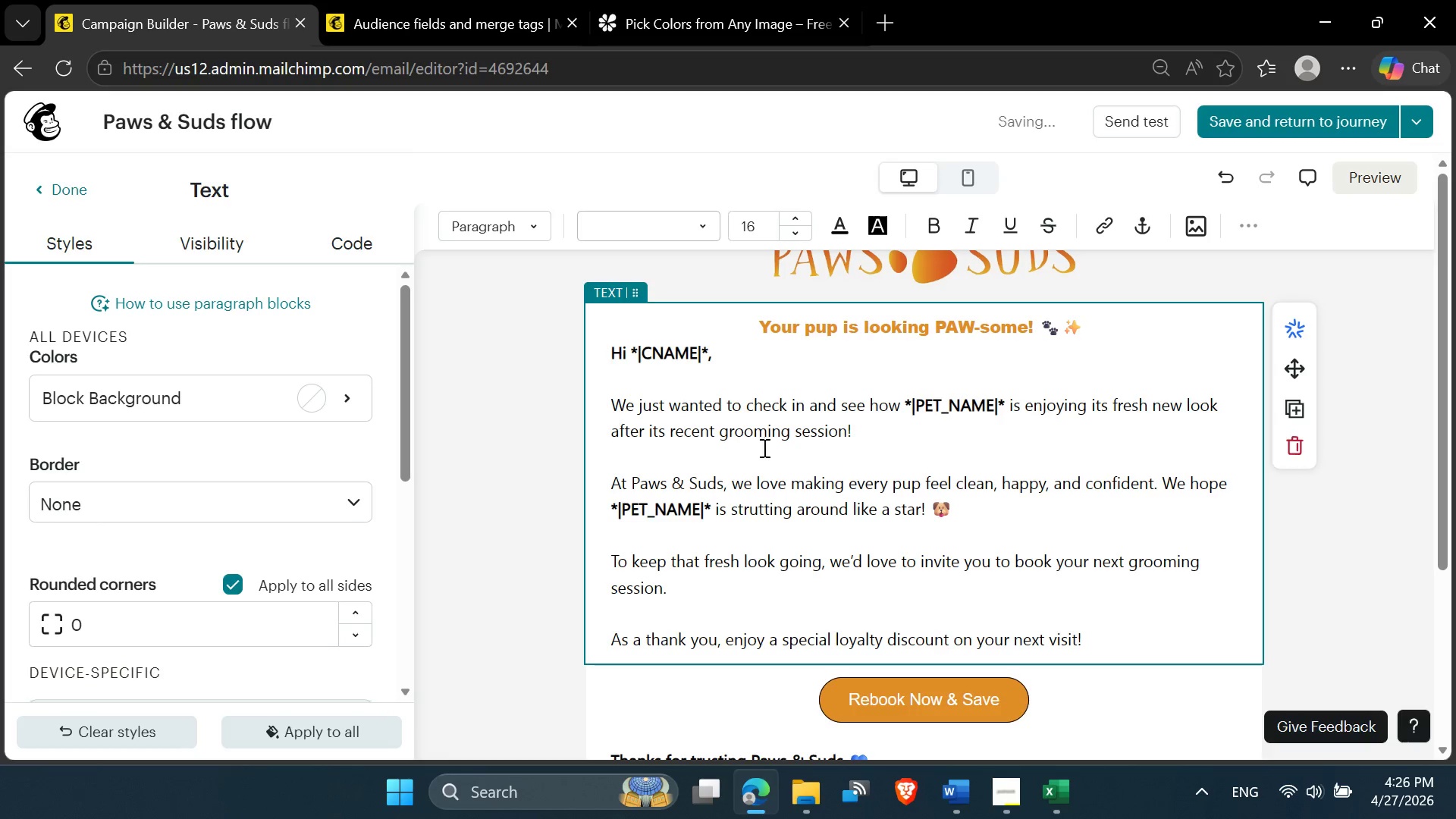 
double_click([802, 452])
 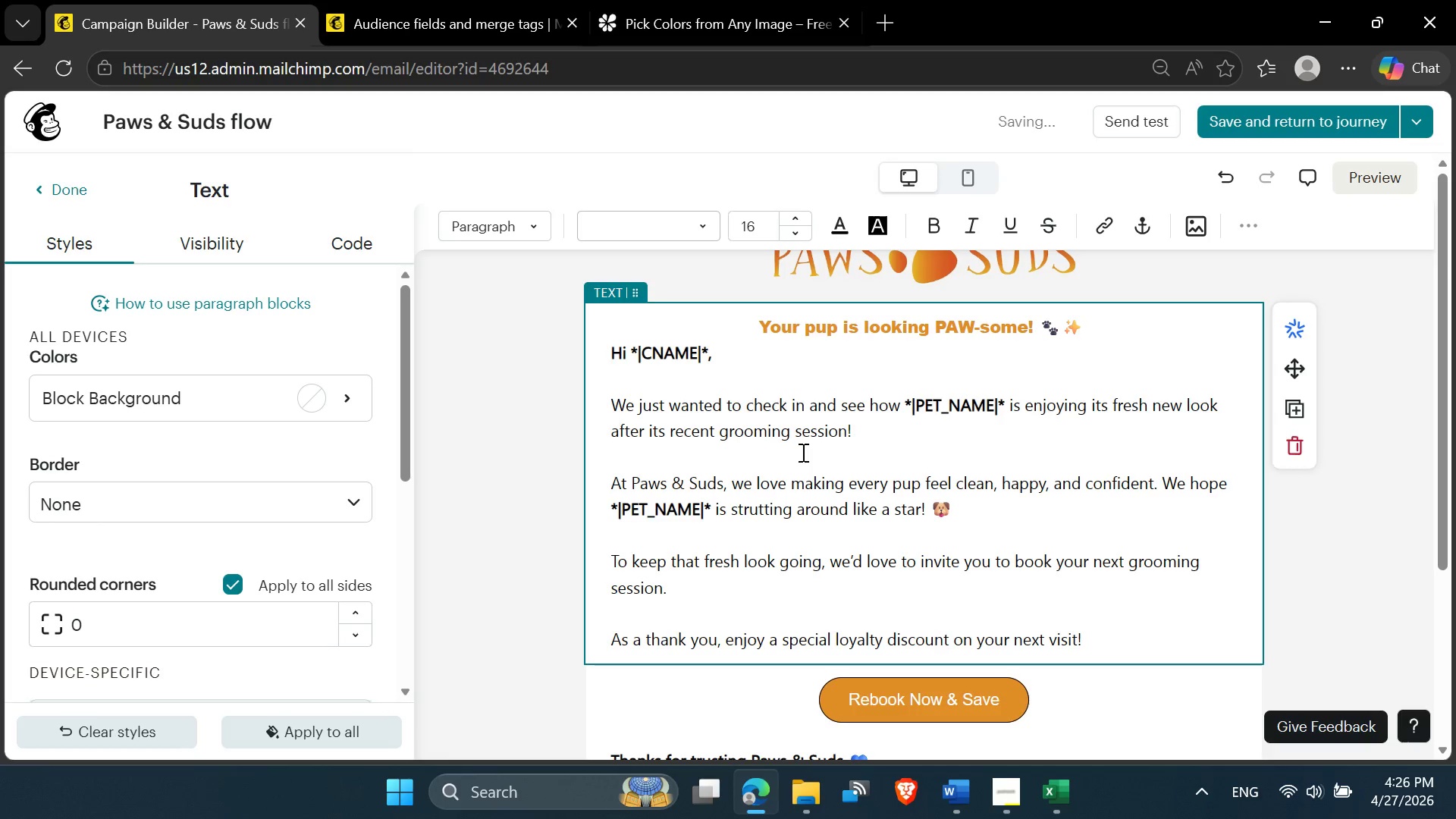 
key(Control+ControlLeft)
 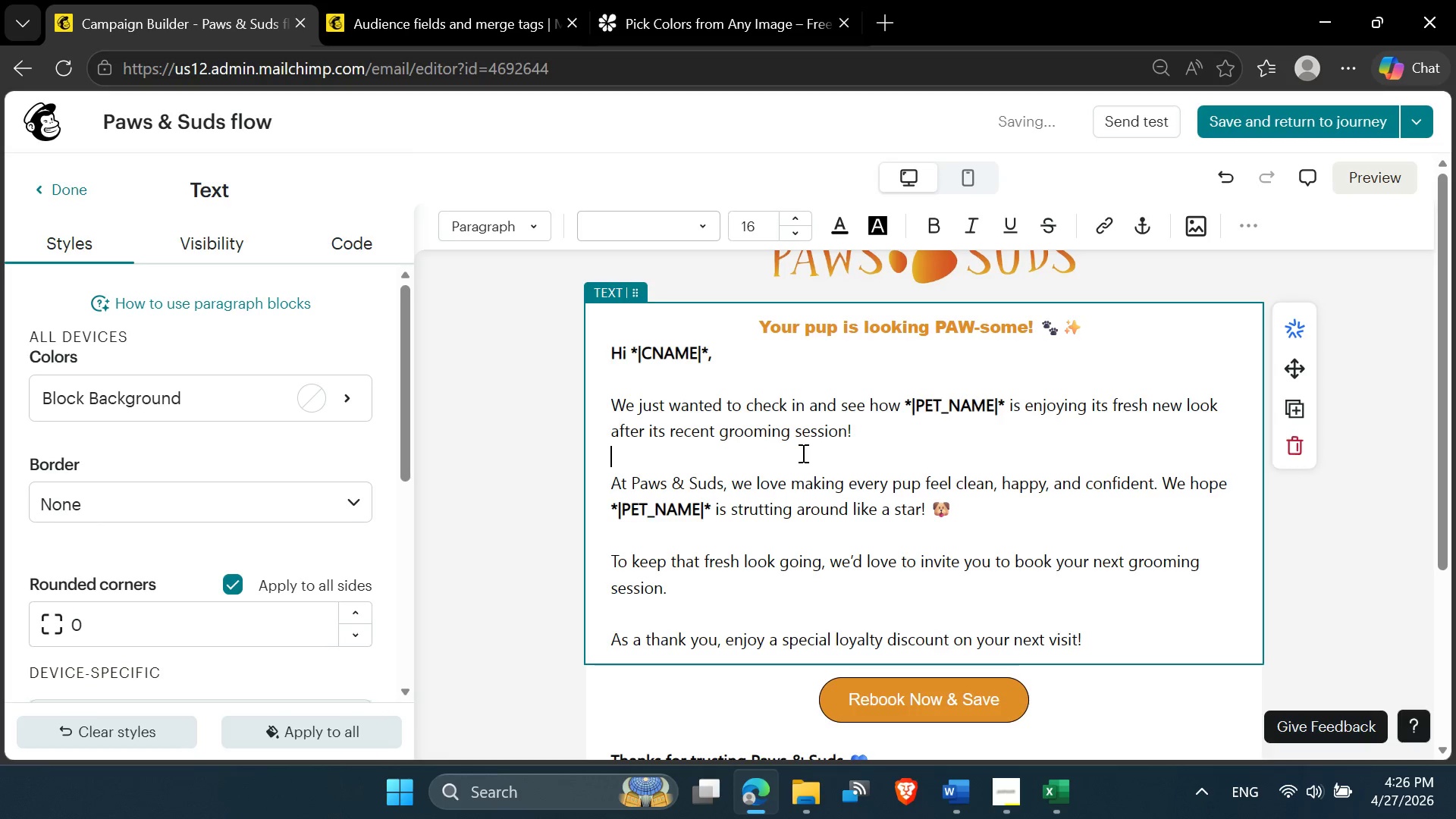 
hold_key(key=ControlLeft, duration=0.53)
 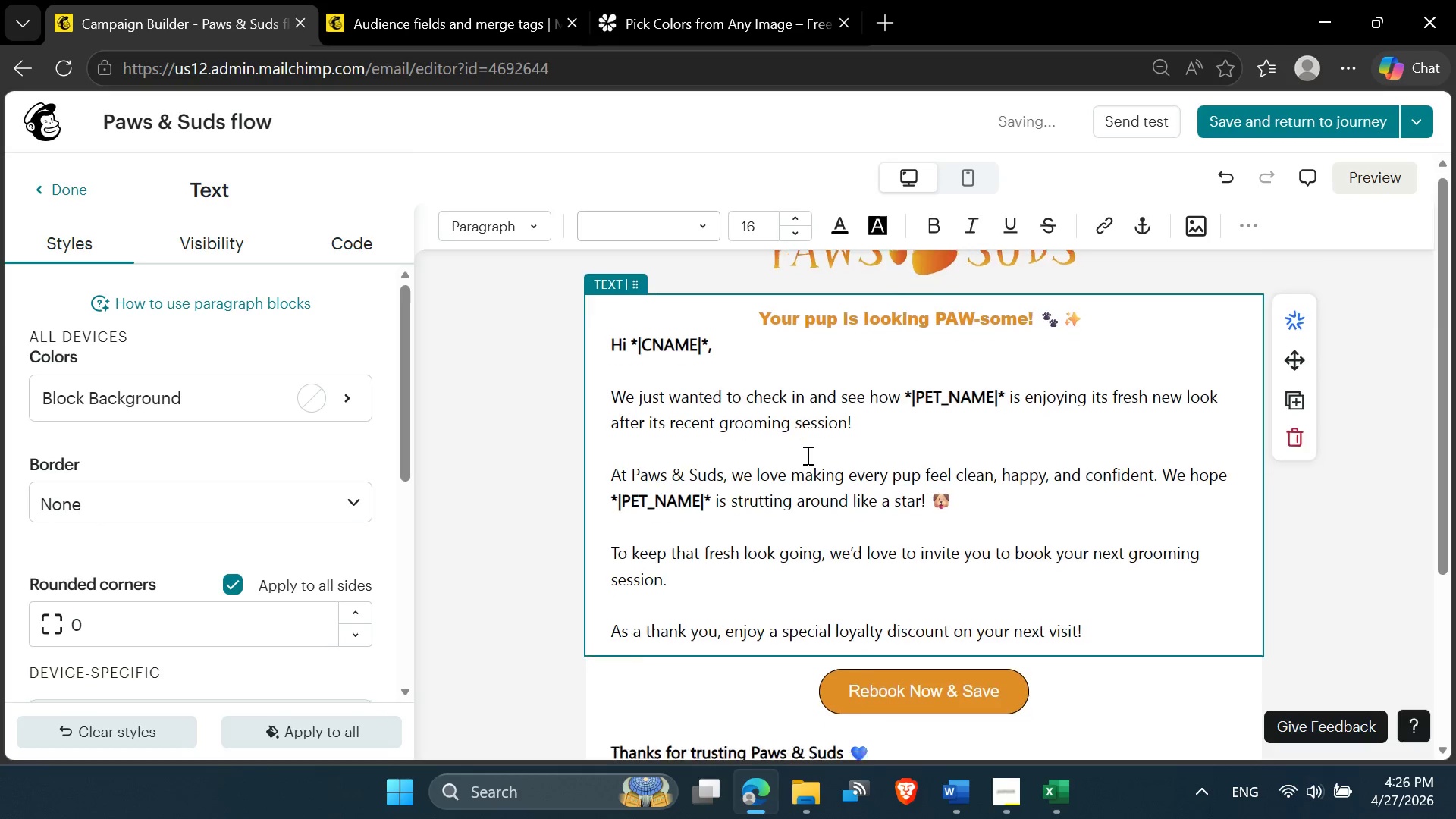 
scroll: coordinate [806, 455], scroll_direction: down, amount: 4.0
 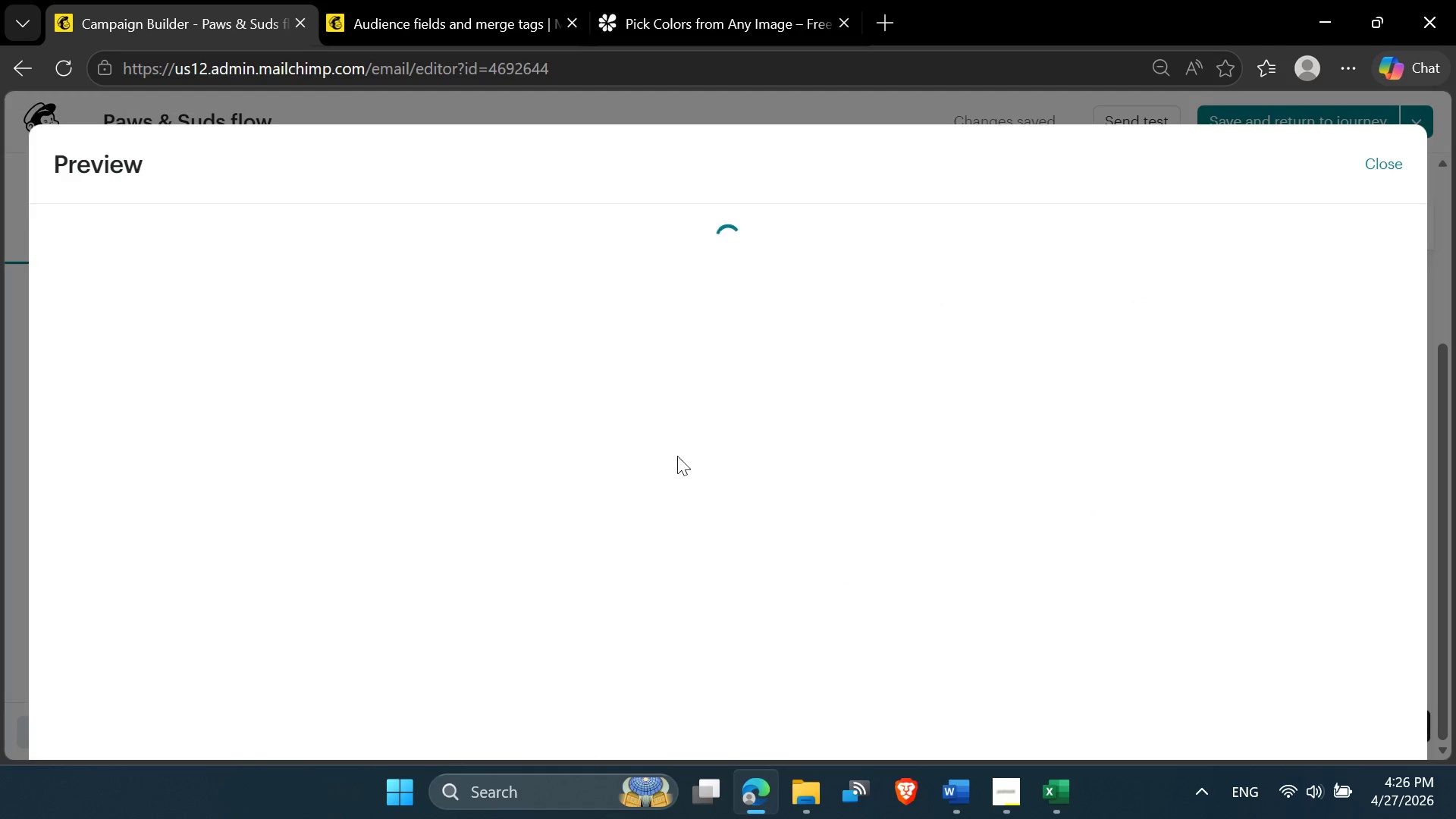 
wait(7.49)
 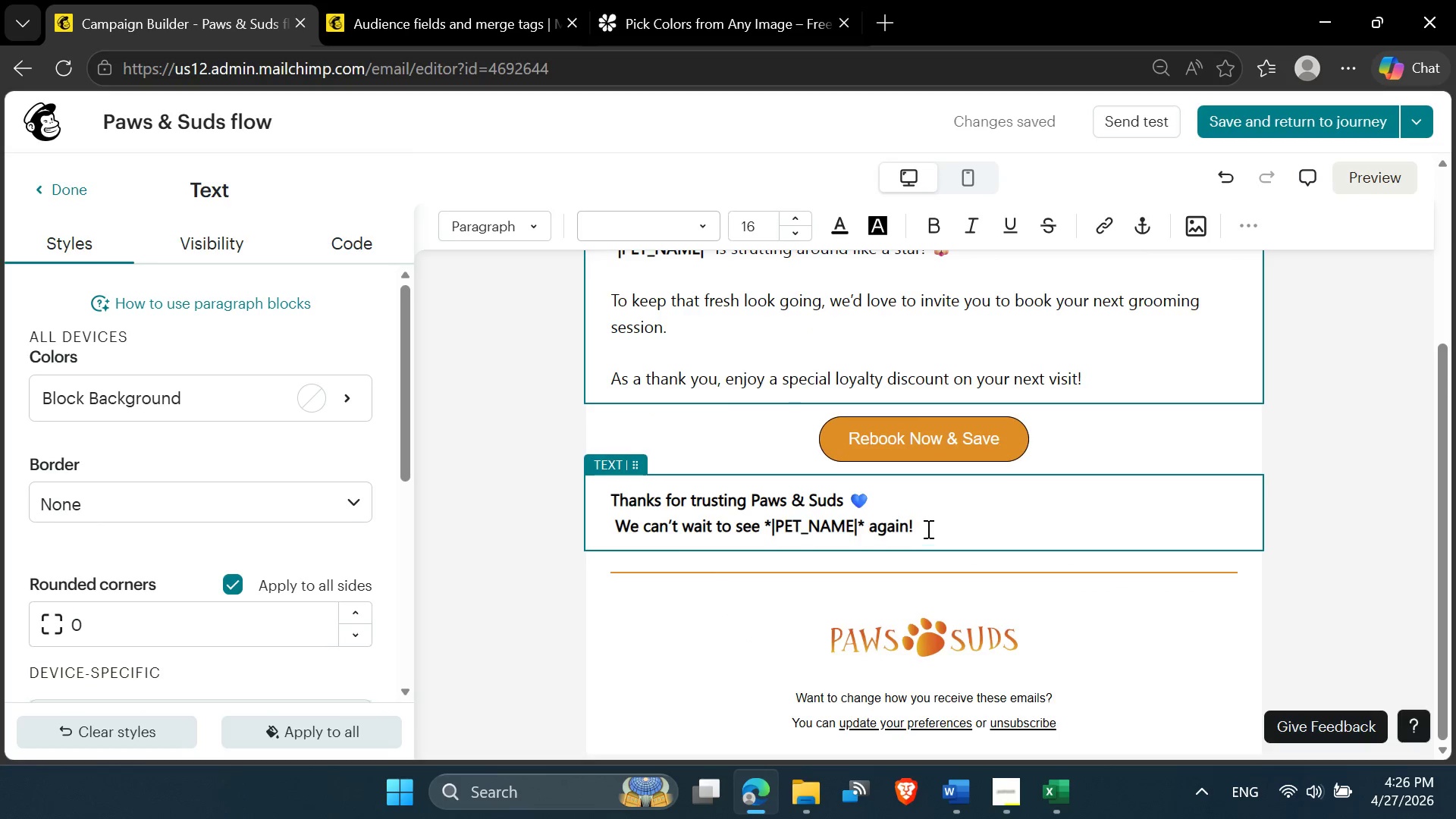 
scroll: coordinate [653, 456], scroll_direction: down, amount: 5.0
 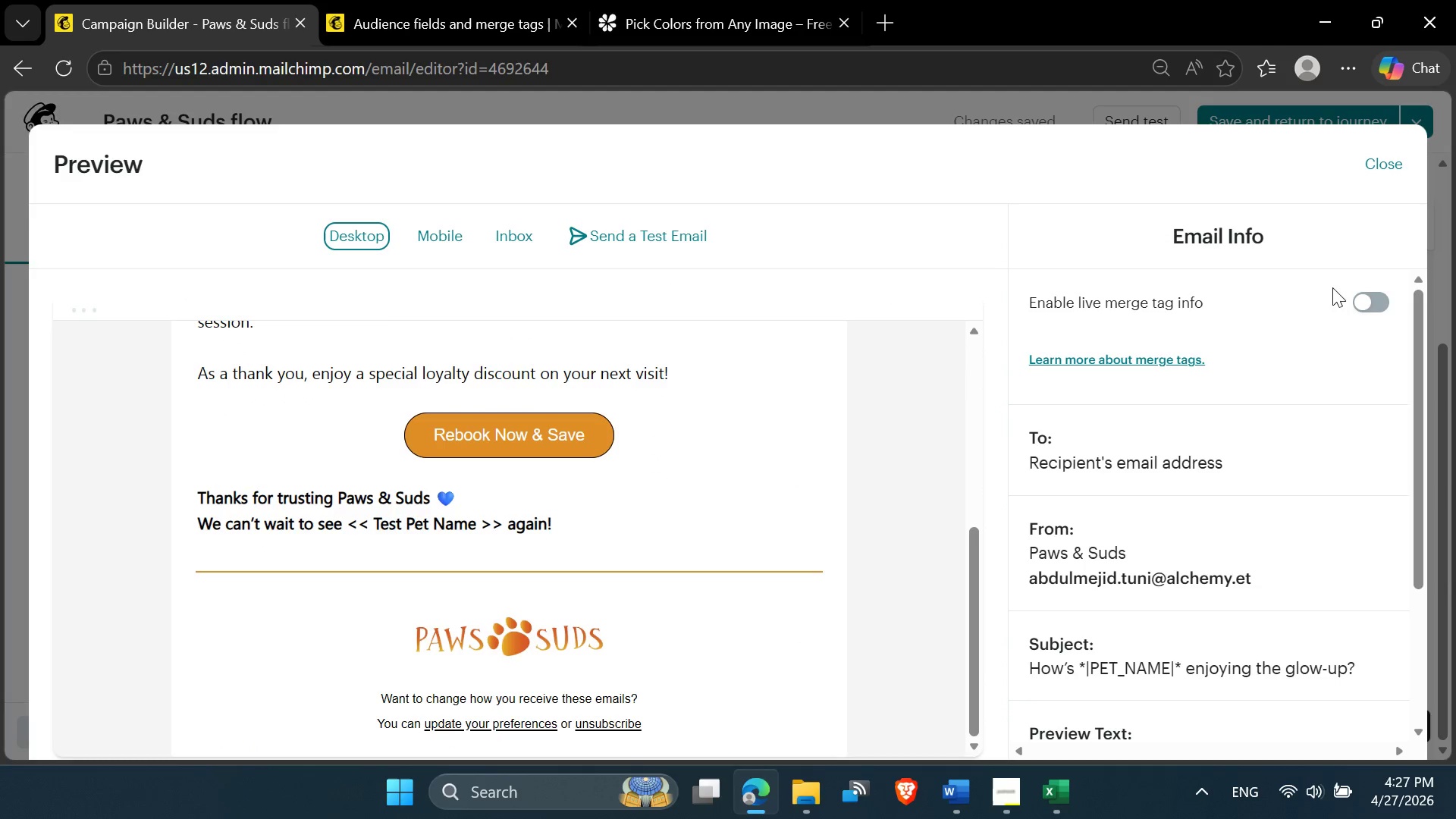 
left_click([1369, 302])
 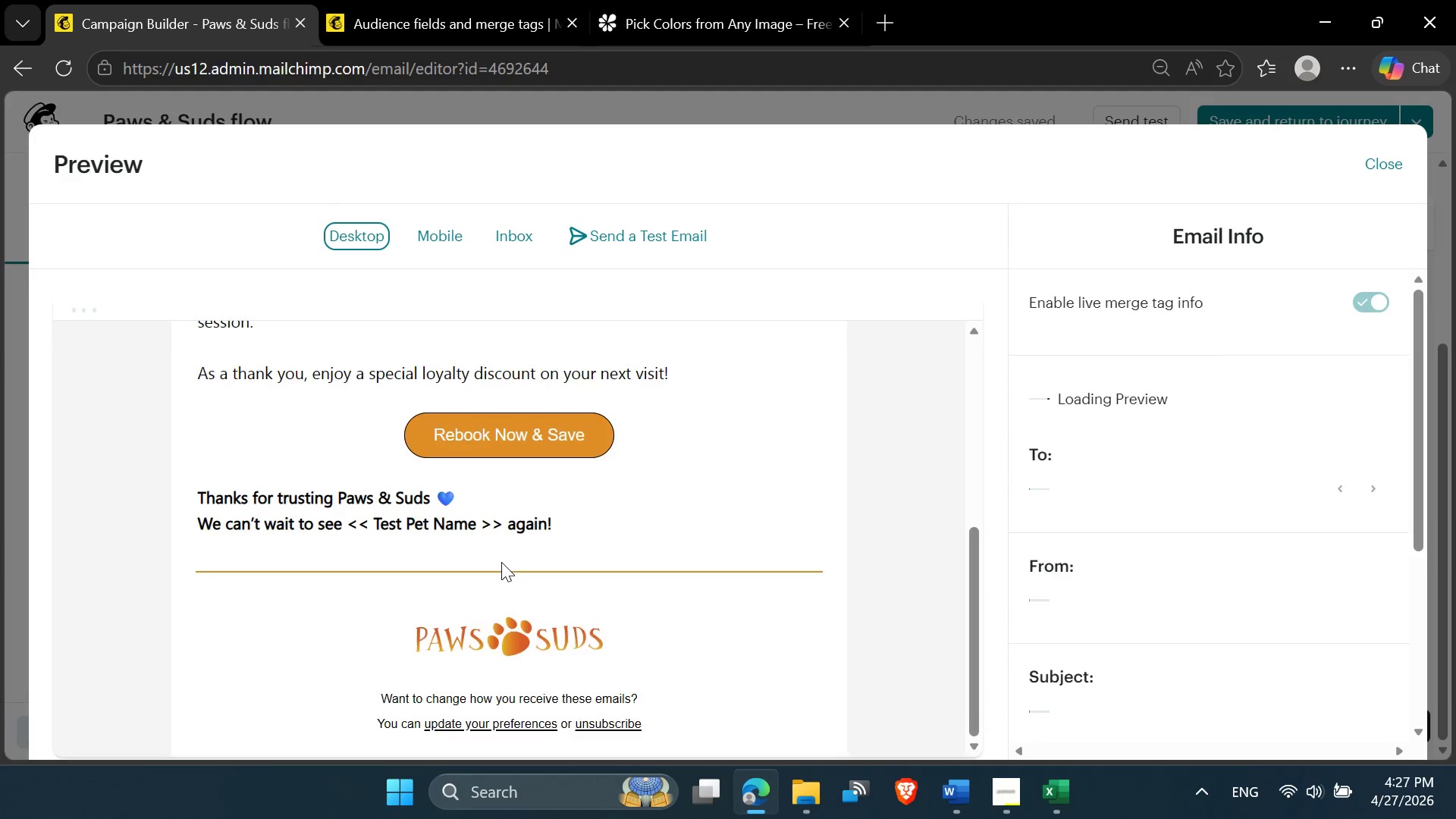 
scroll: coordinate [500, 562], scroll_direction: up, amount: 2.0
 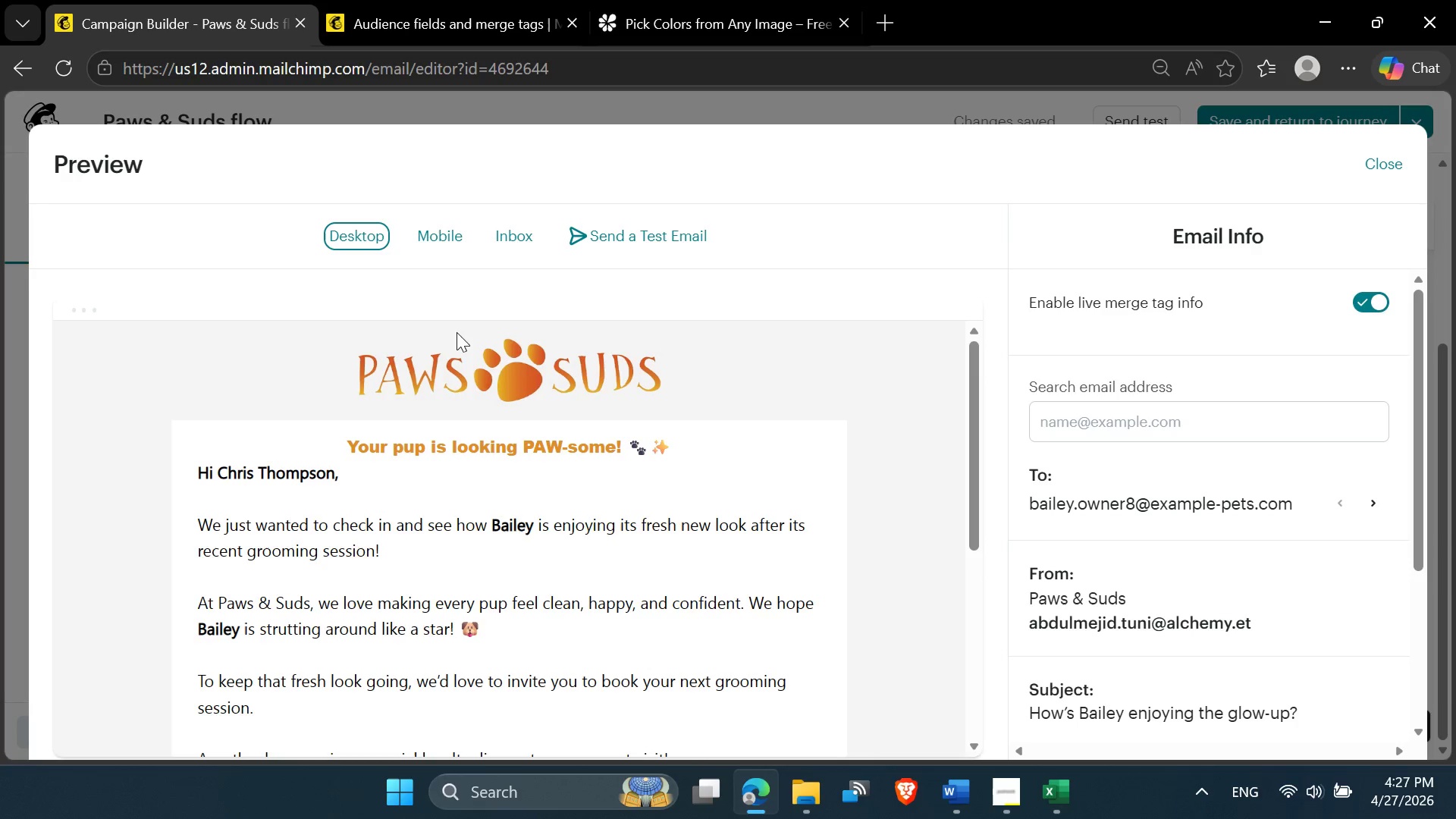 
left_click([441, 231])
 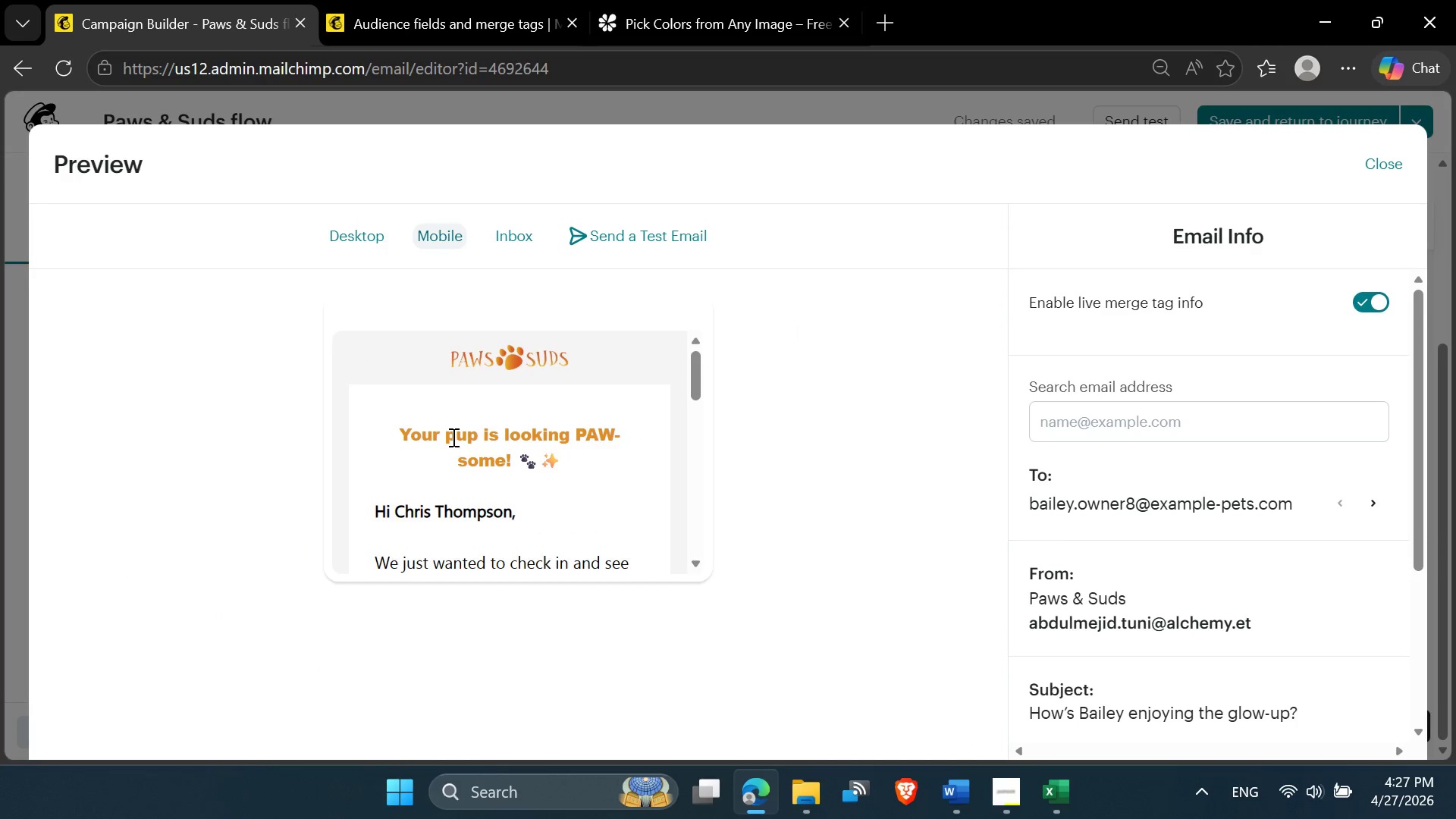 
scroll: coordinate [452, 438], scroll_direction: down, amount: 1.0
 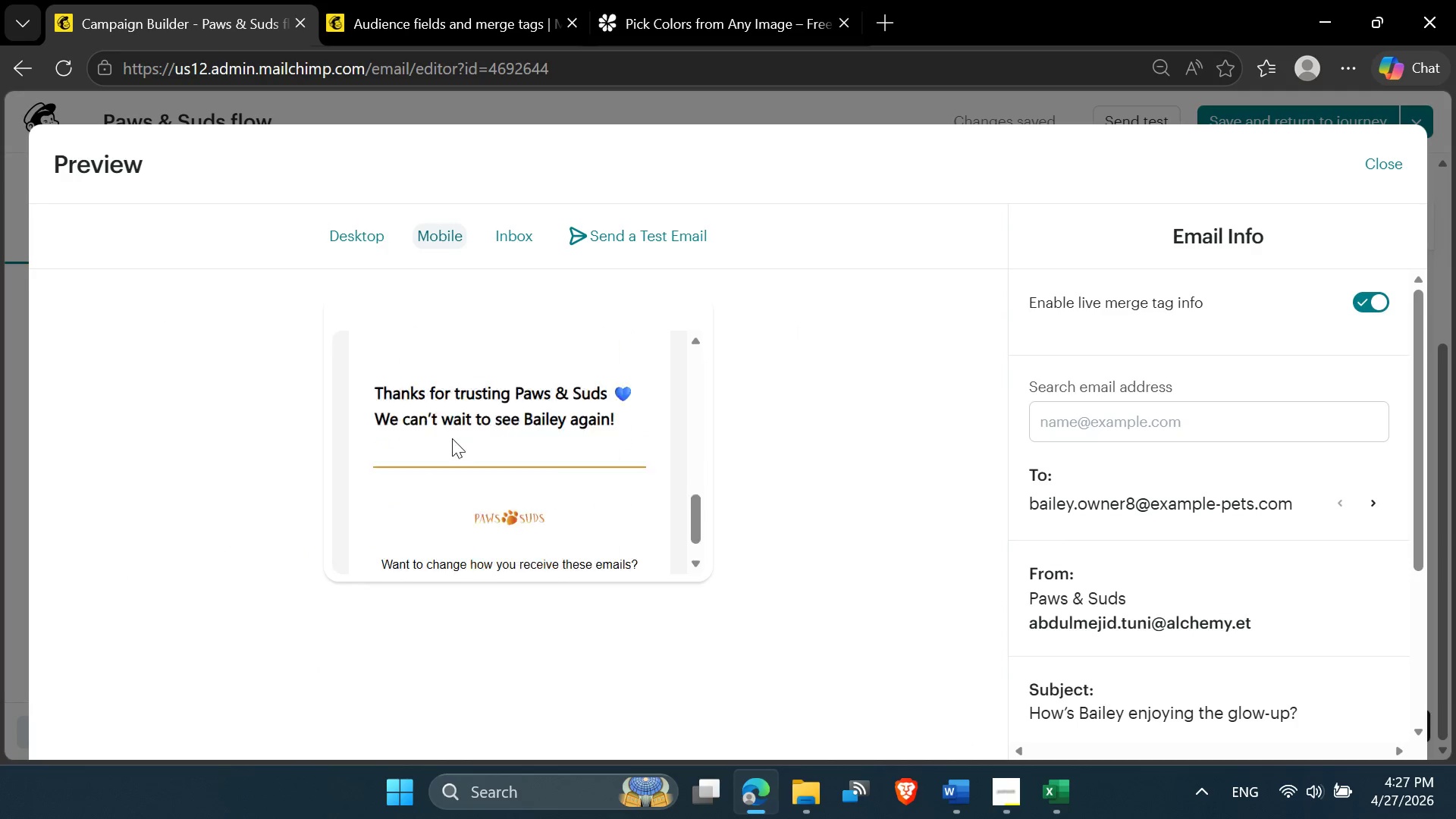 
scroll: coordinate [452, 438], scroll_direction: up, amount: 7.0
 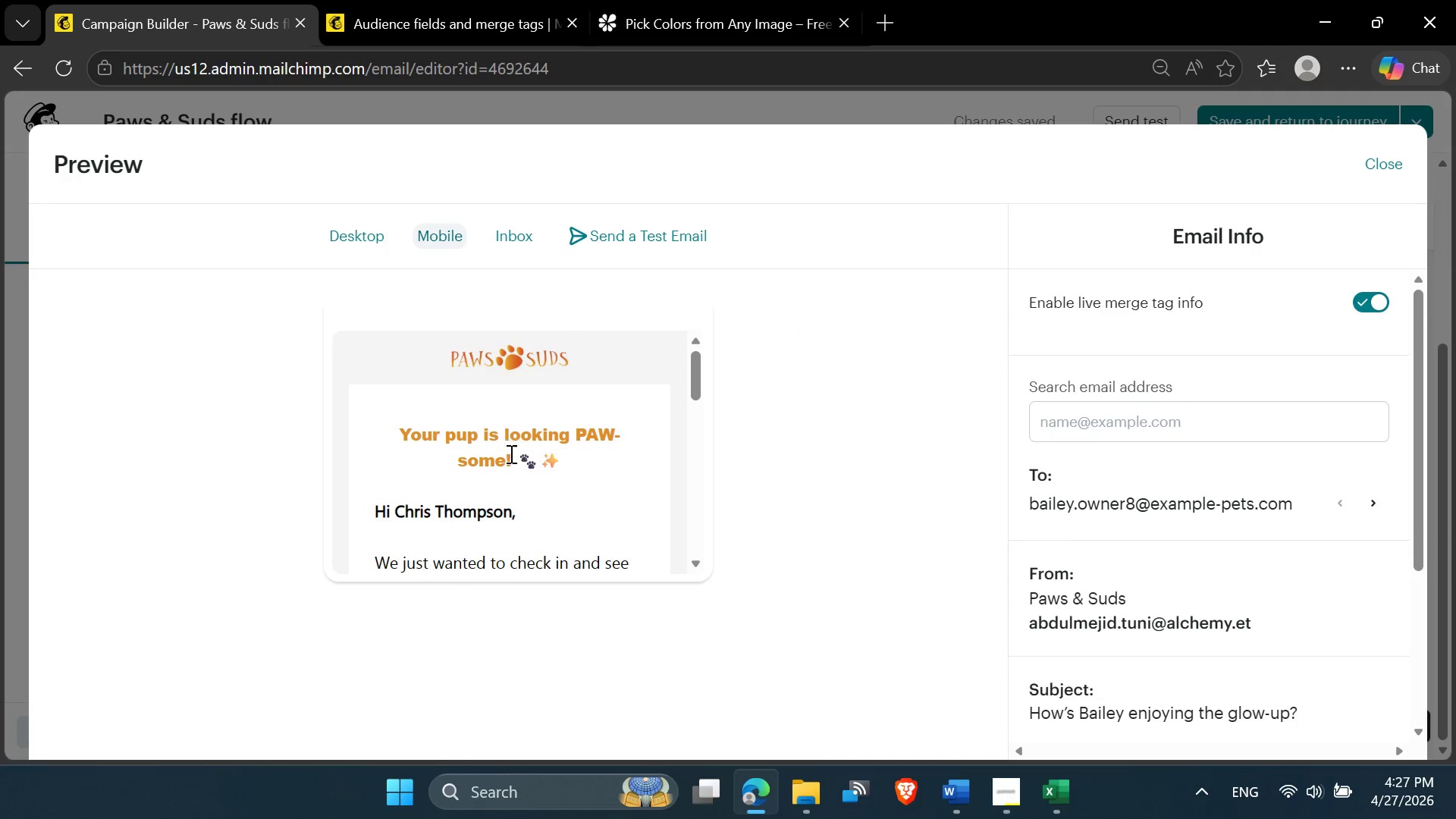 
scroll: coordinate [510, 456], scroll_direction: down, amount: 1.0
 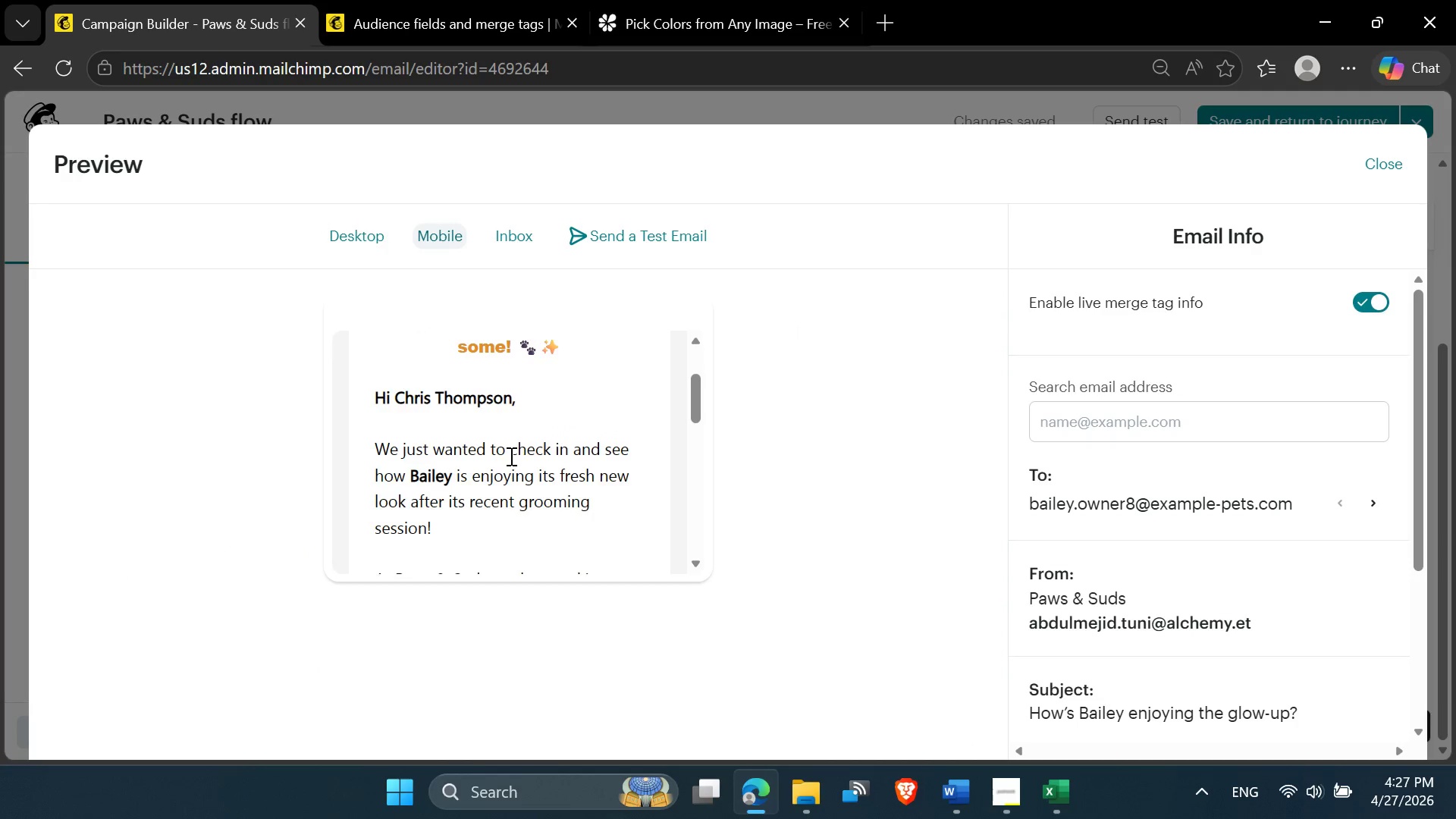 
scroll: coordinate [510, 456], scroll_direction: up, amount: 1.0
 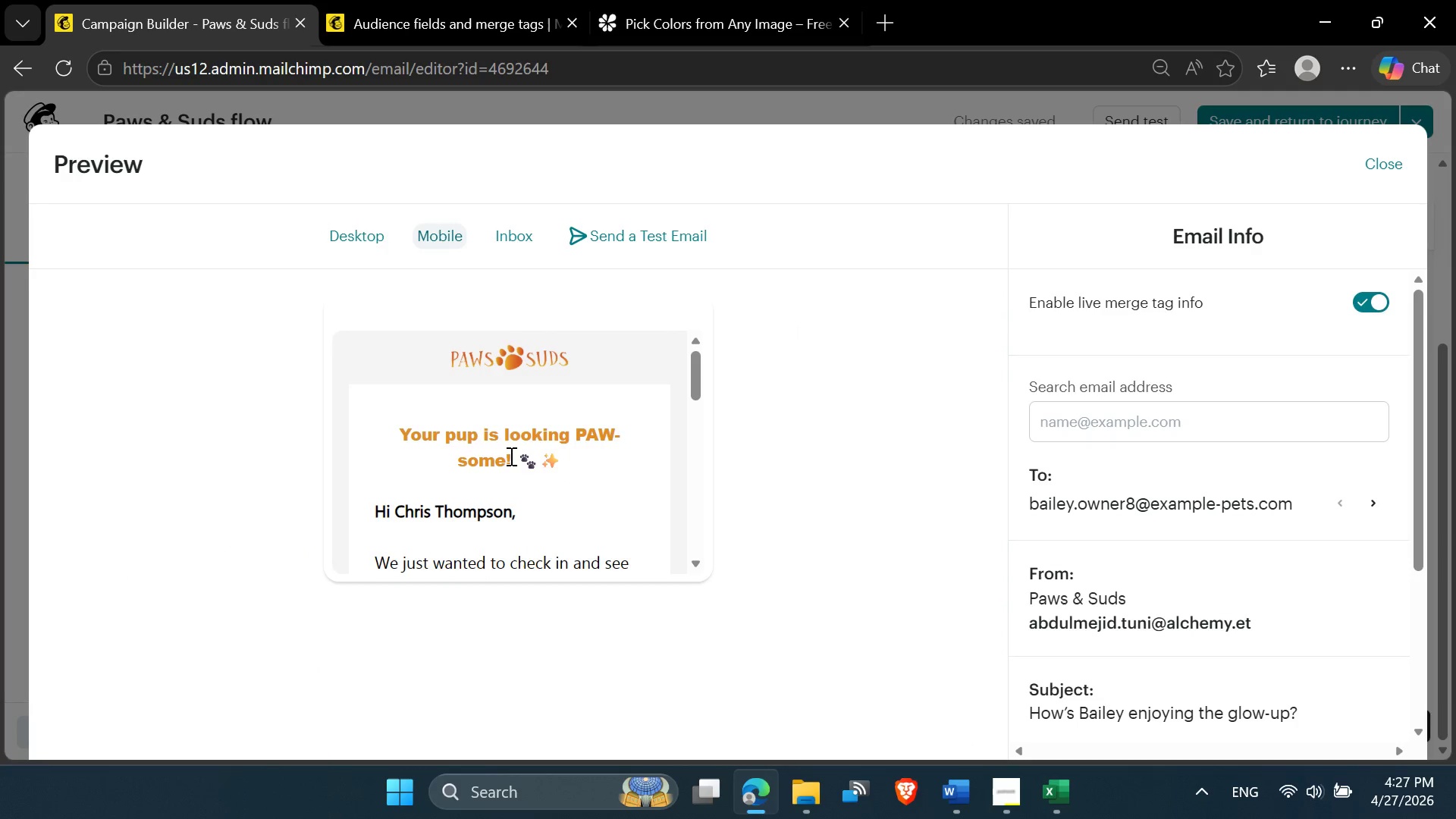 
scroll: coordinate [508, 456], scroll_direction: down, amount: 5.0
 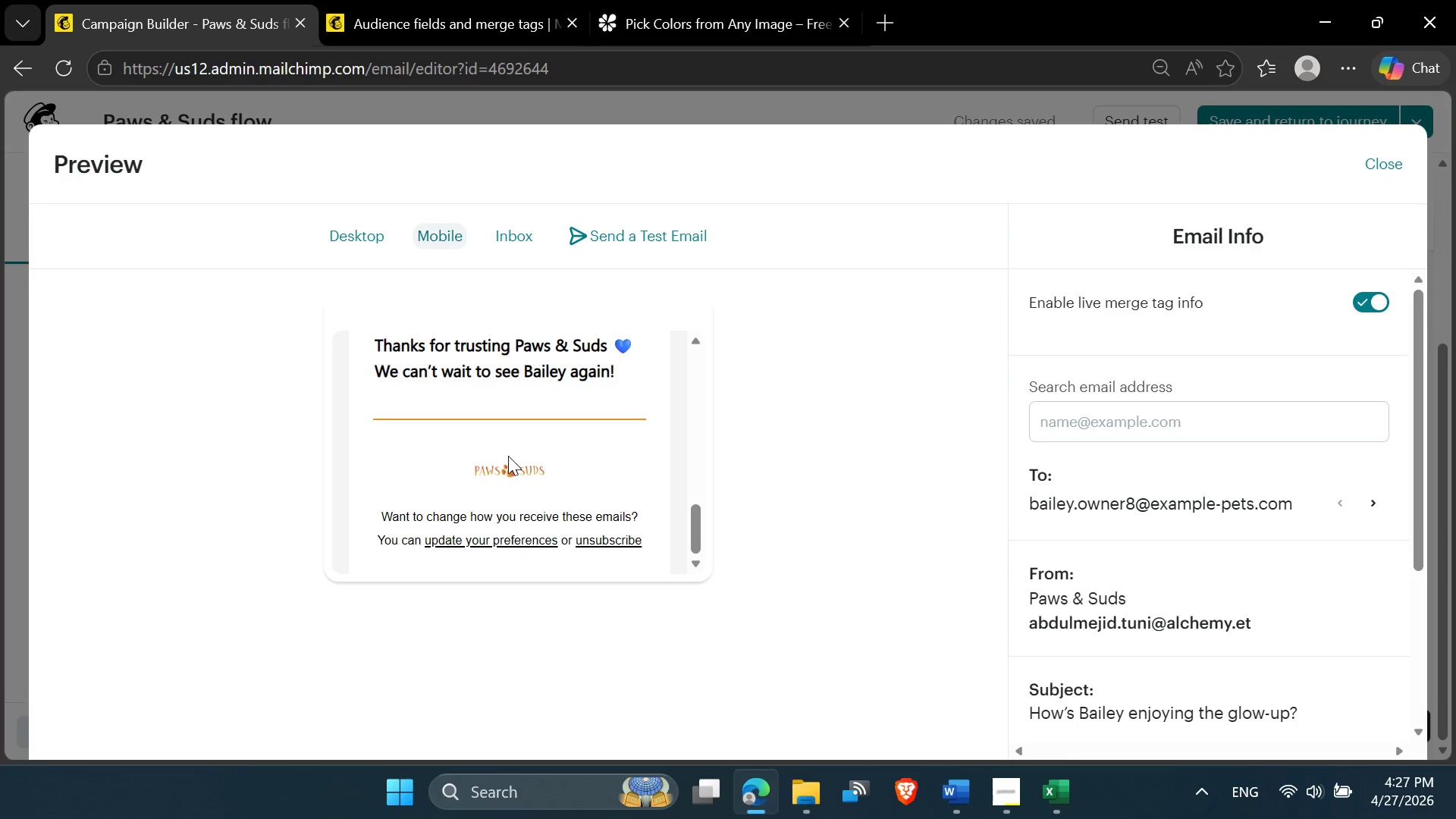 
scroll: coordinate [508, 456], scroll_direction: up, amount: 6.0
 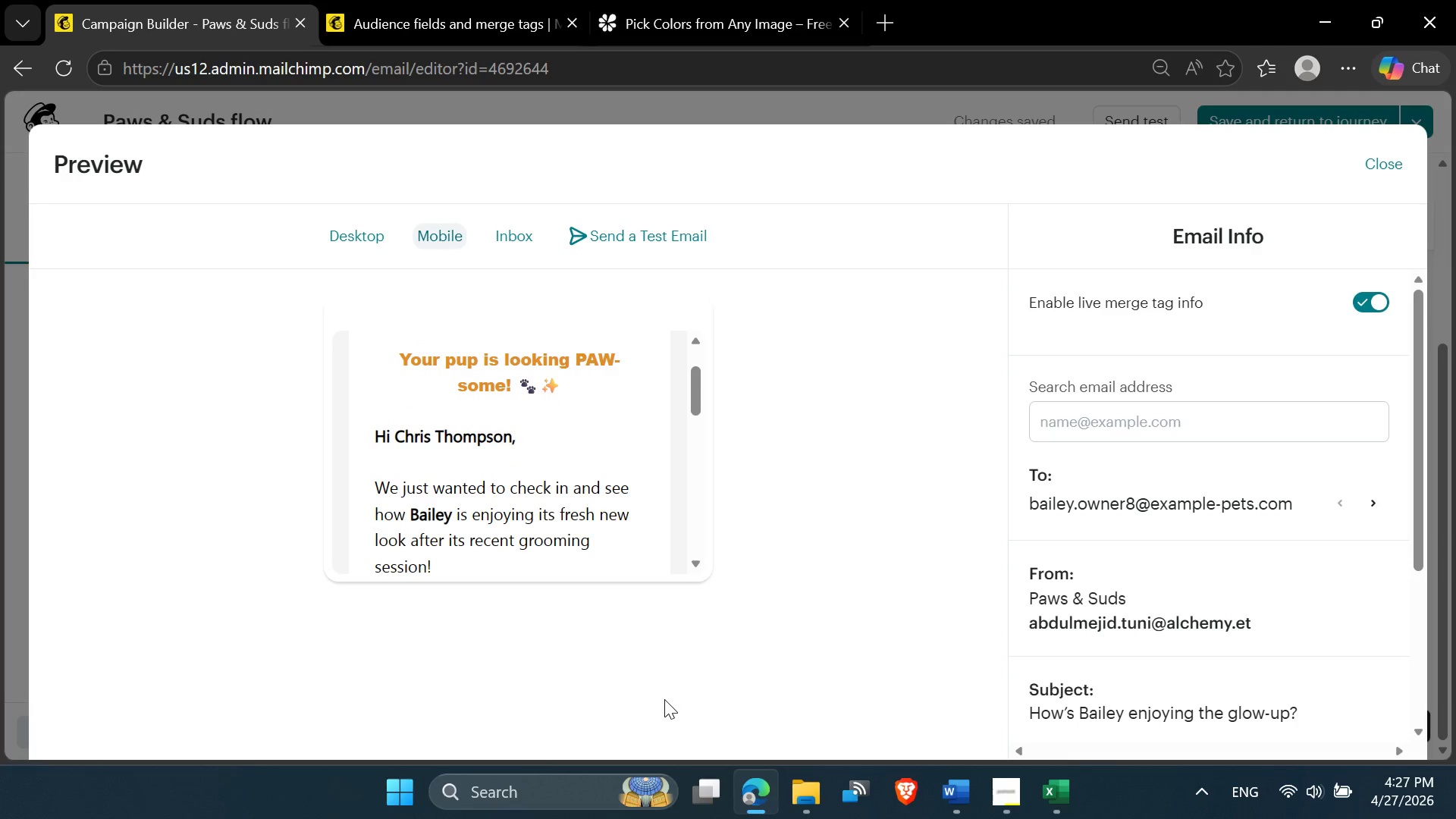 
double_click([695, 562])
 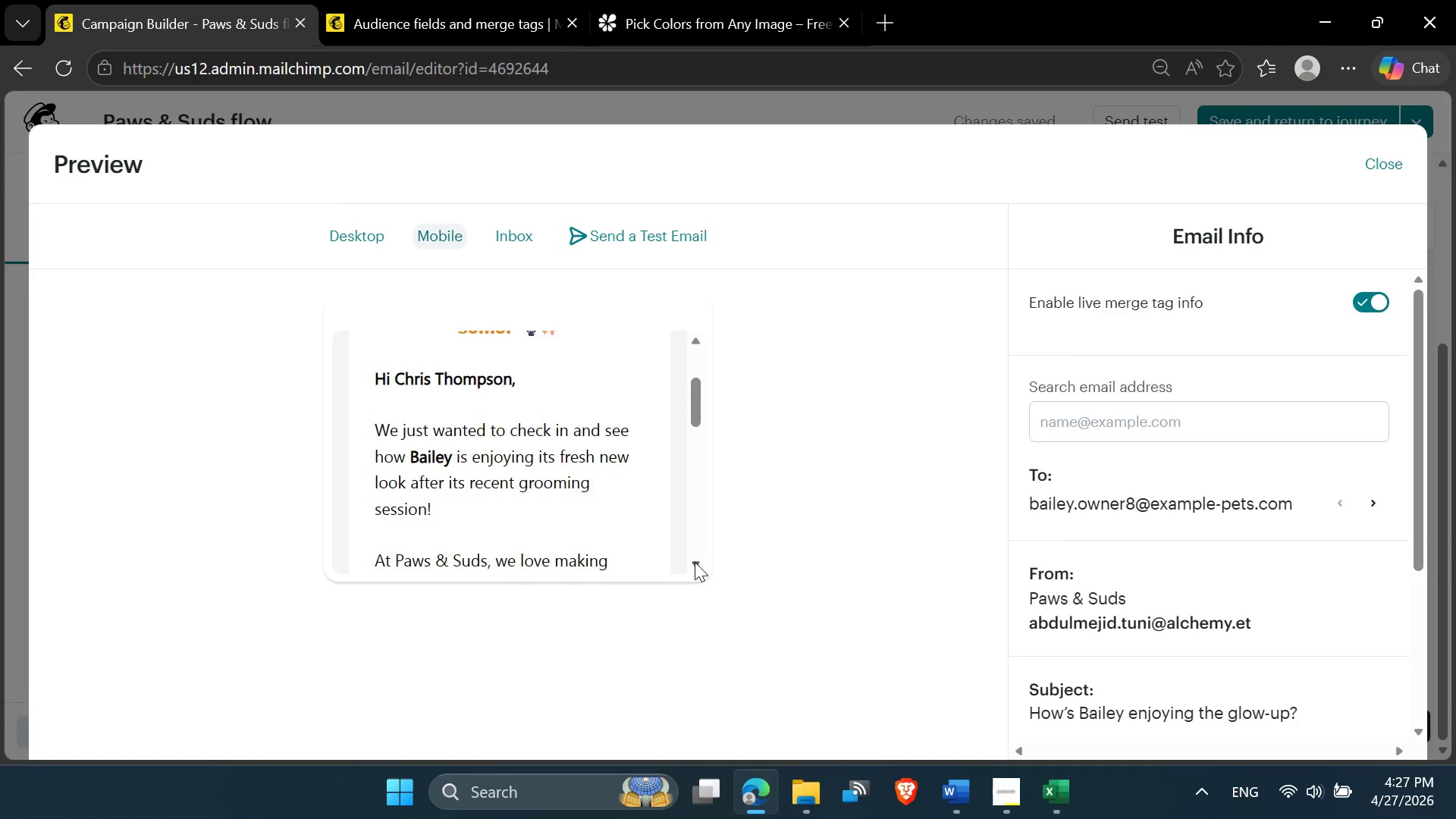 
triple_click([695, 562])
 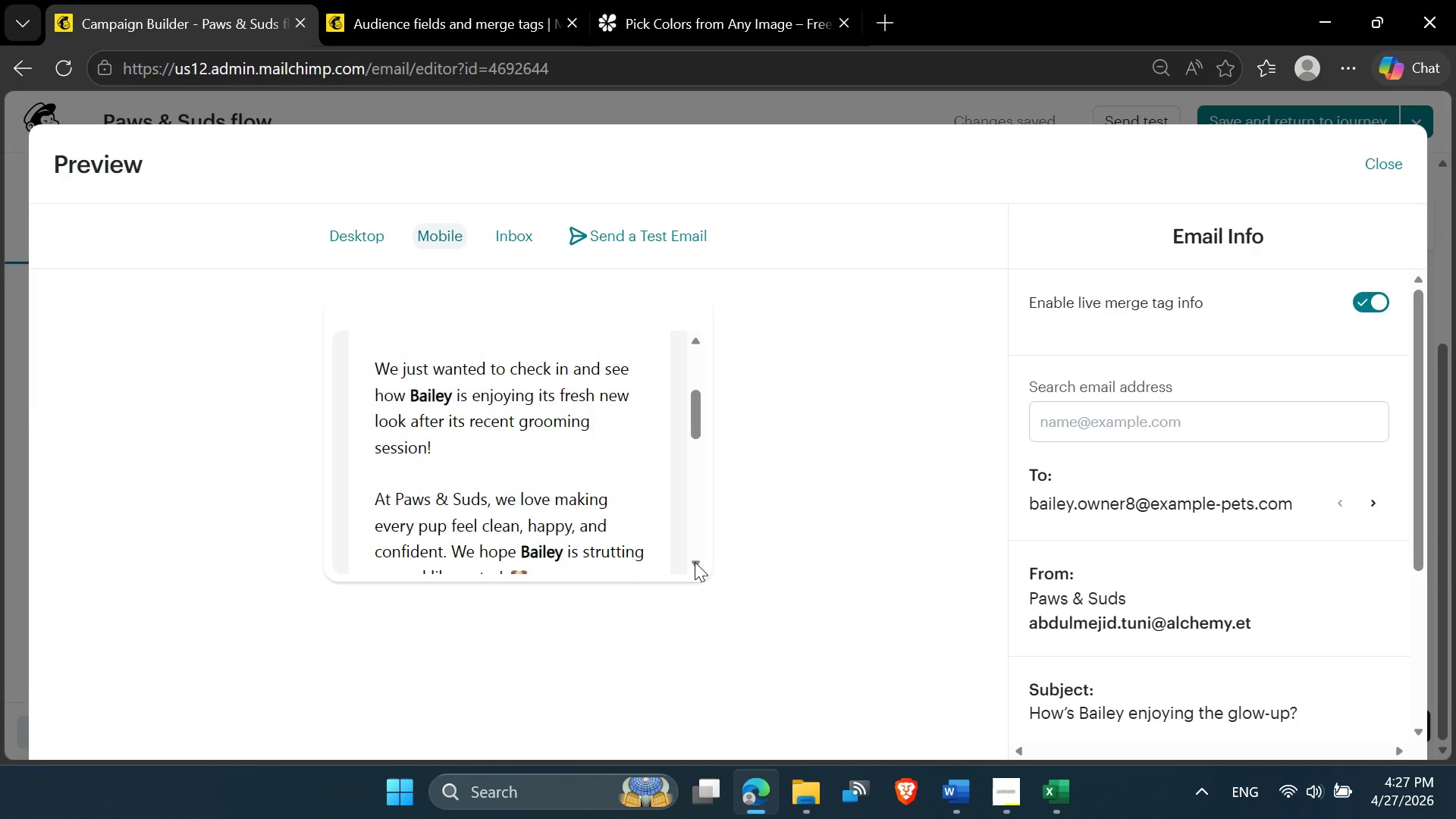 
triple_click([695, 562])
 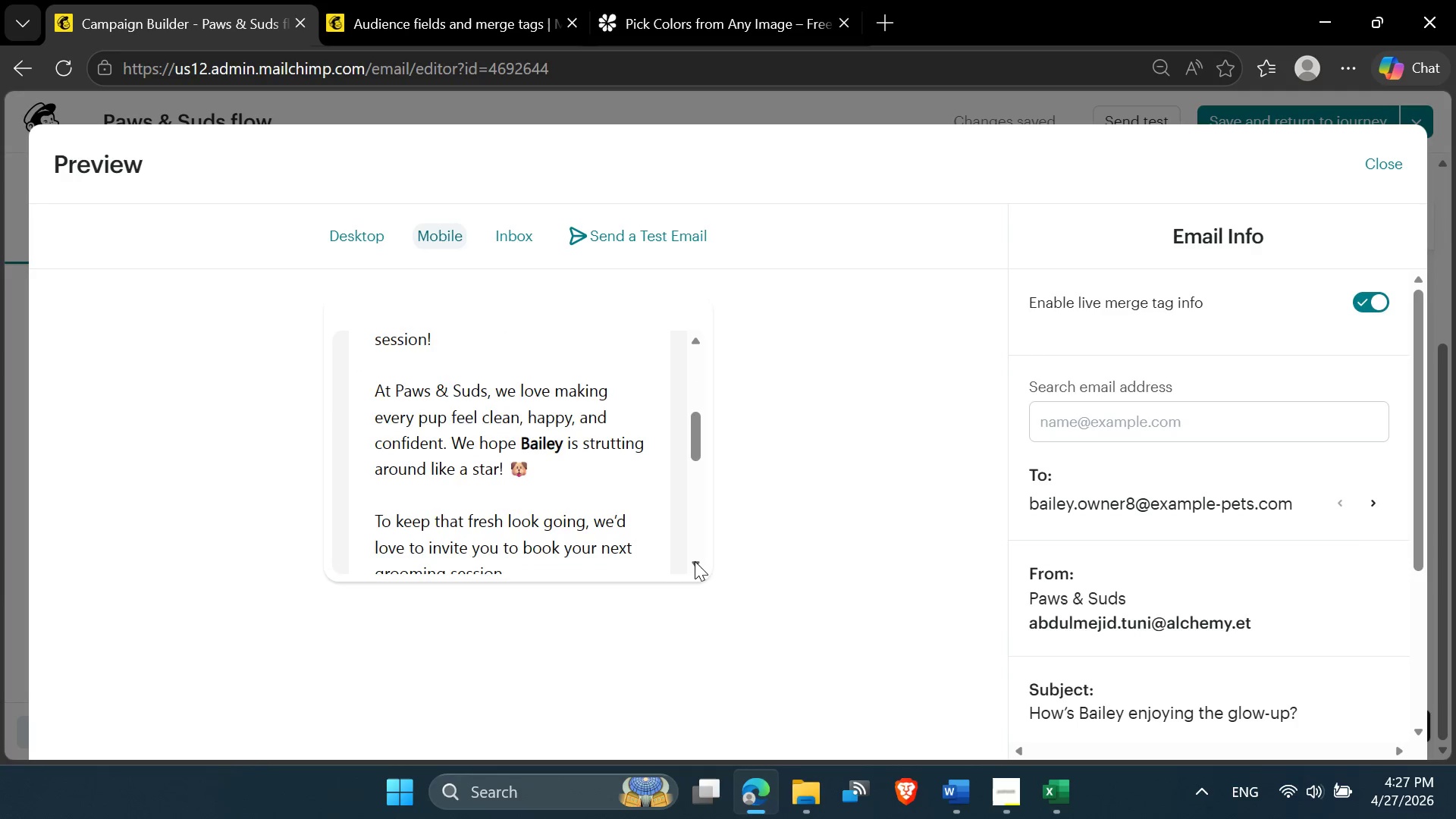 
triple_click([695, 561])
 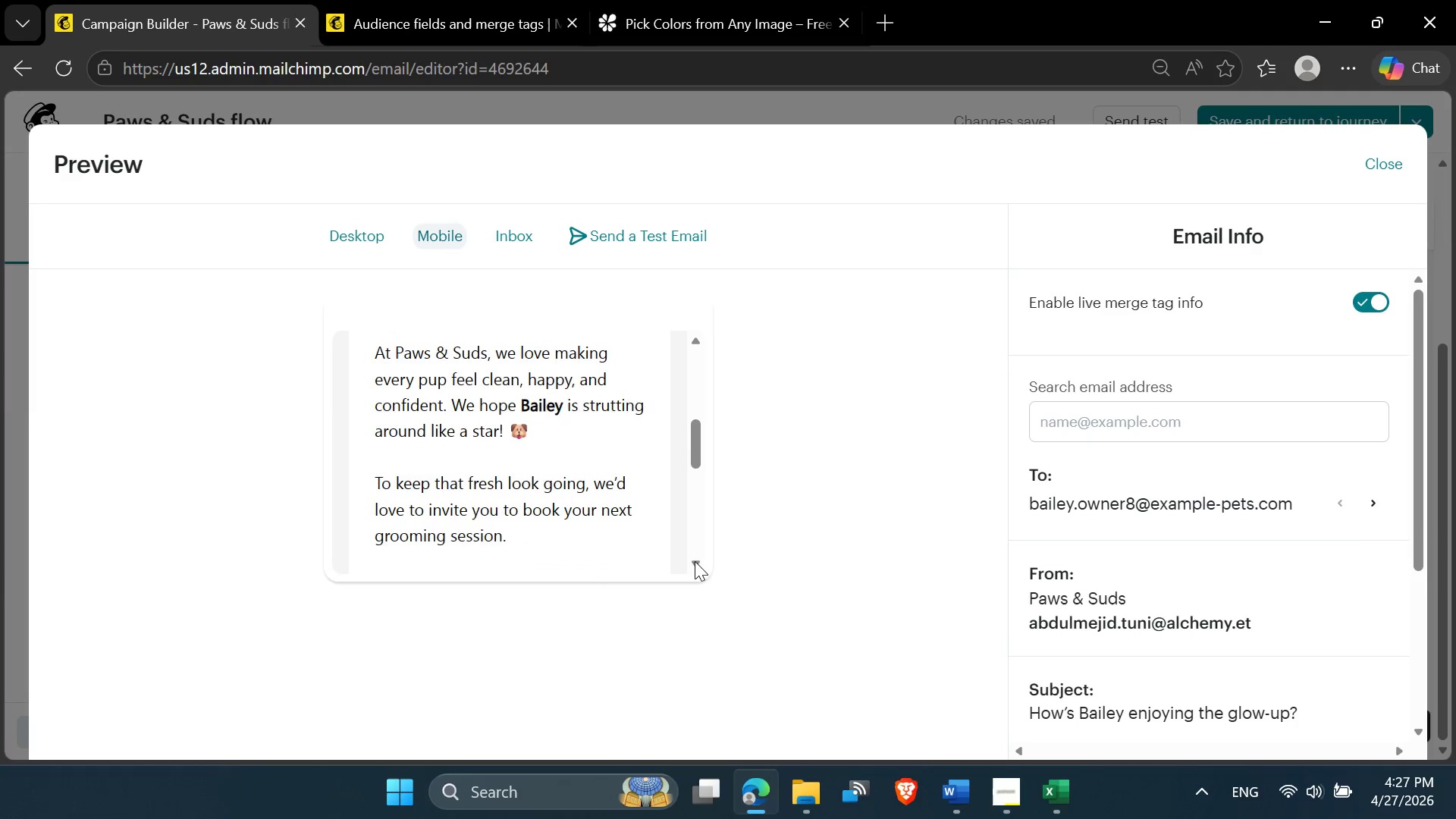 
triple_click([695, 561])
 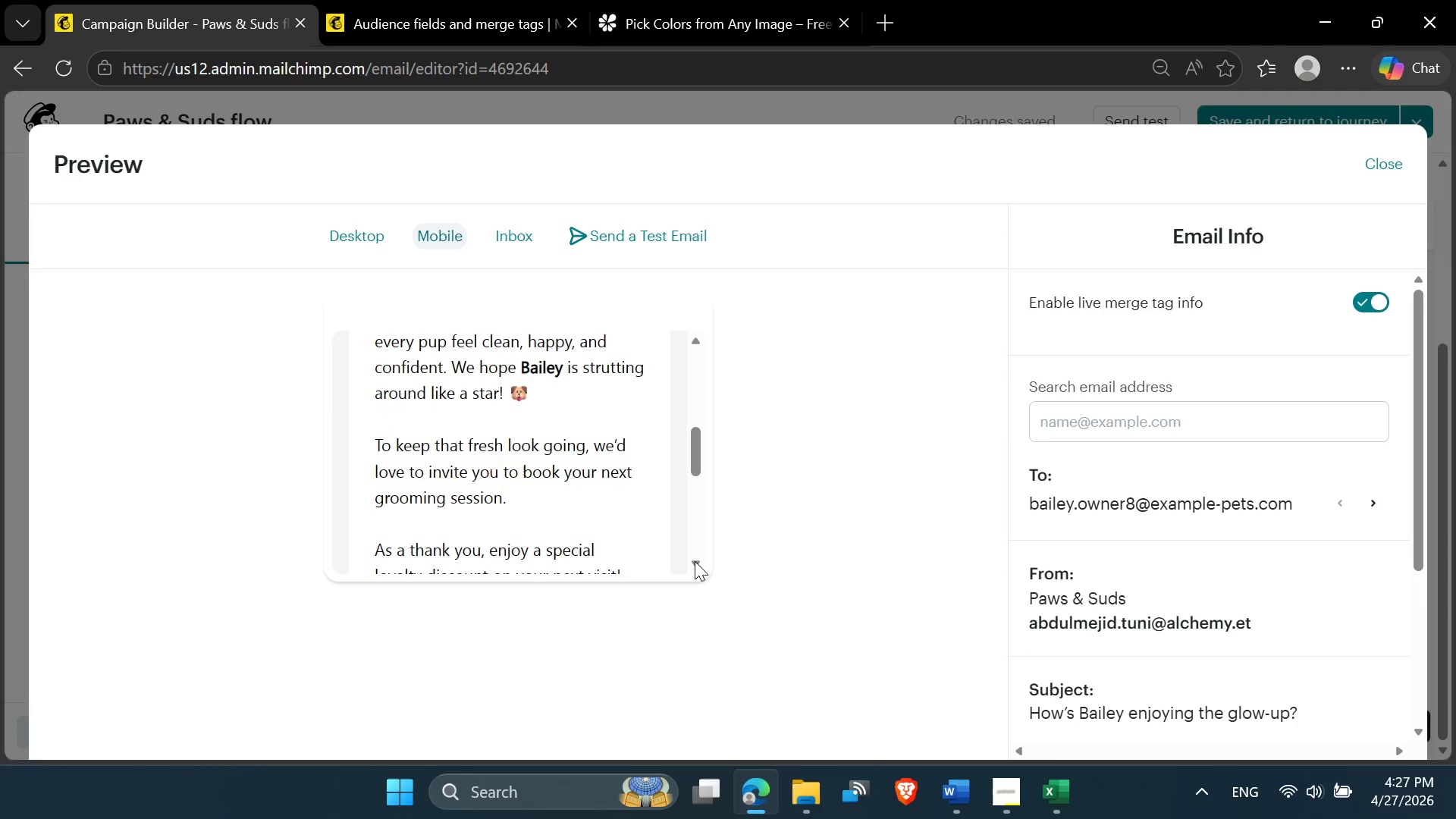 
triple_click([695, 561])
 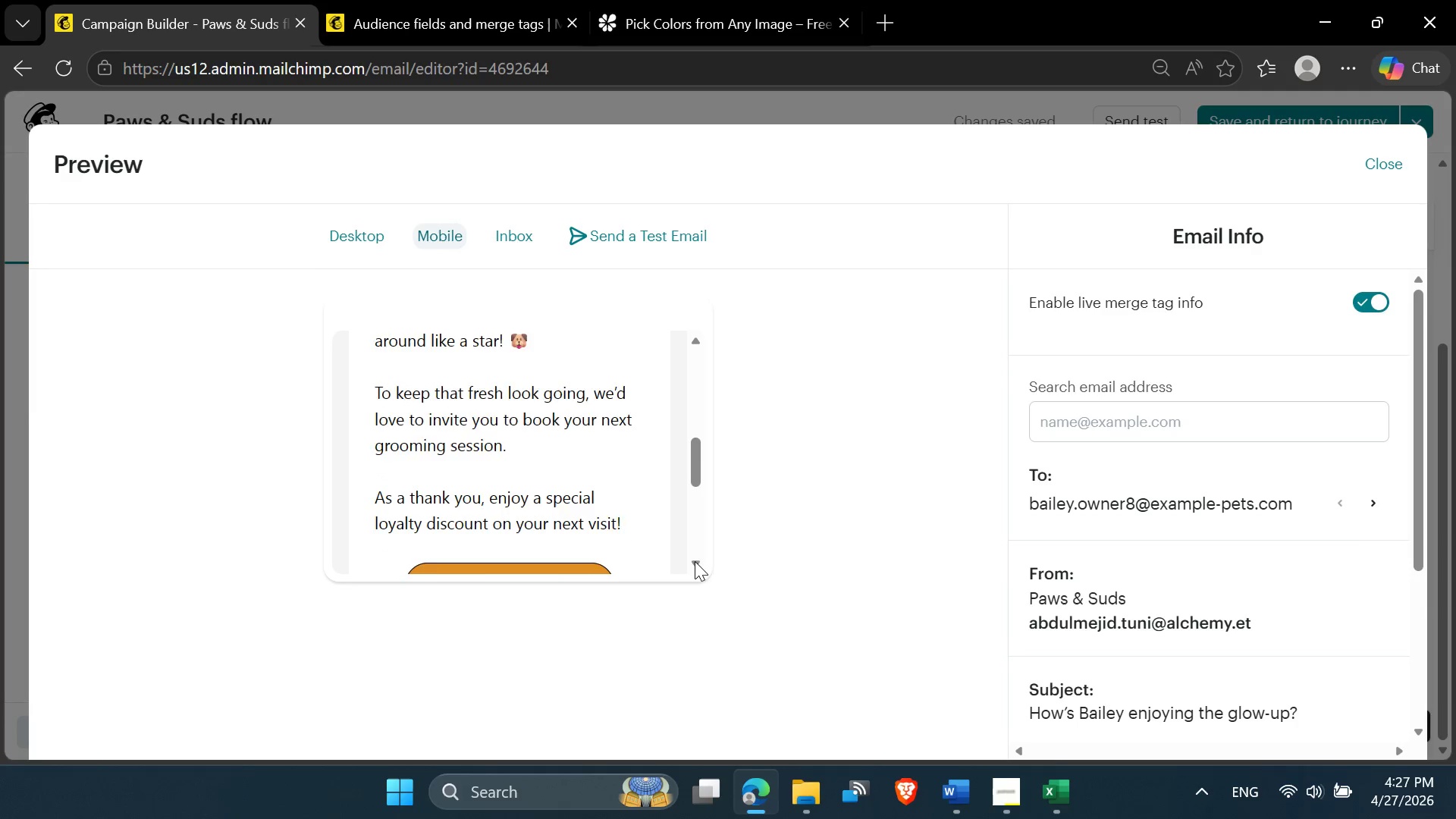 
triple_click([695, 561])
 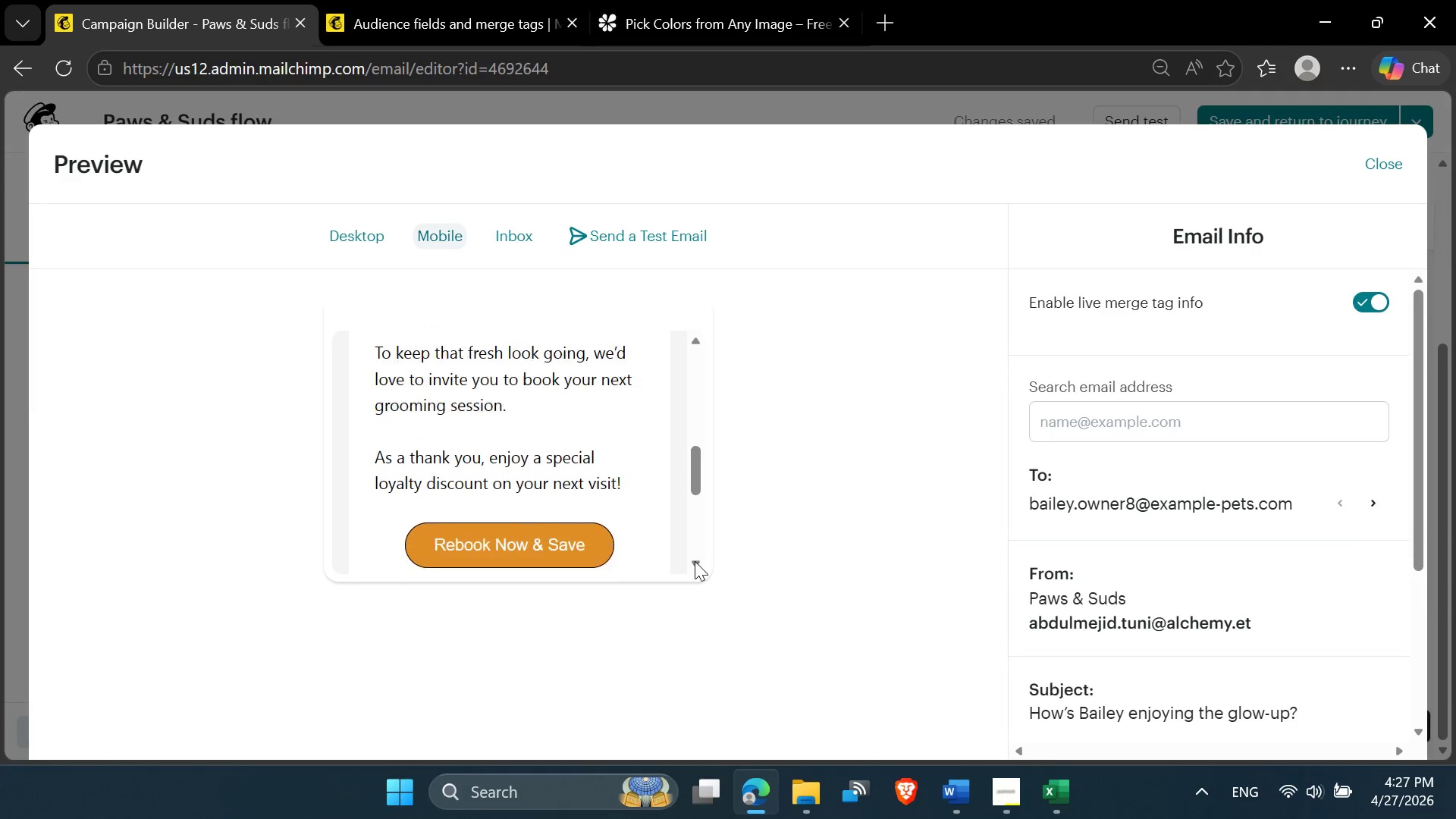 
triple_click([695, 561])
 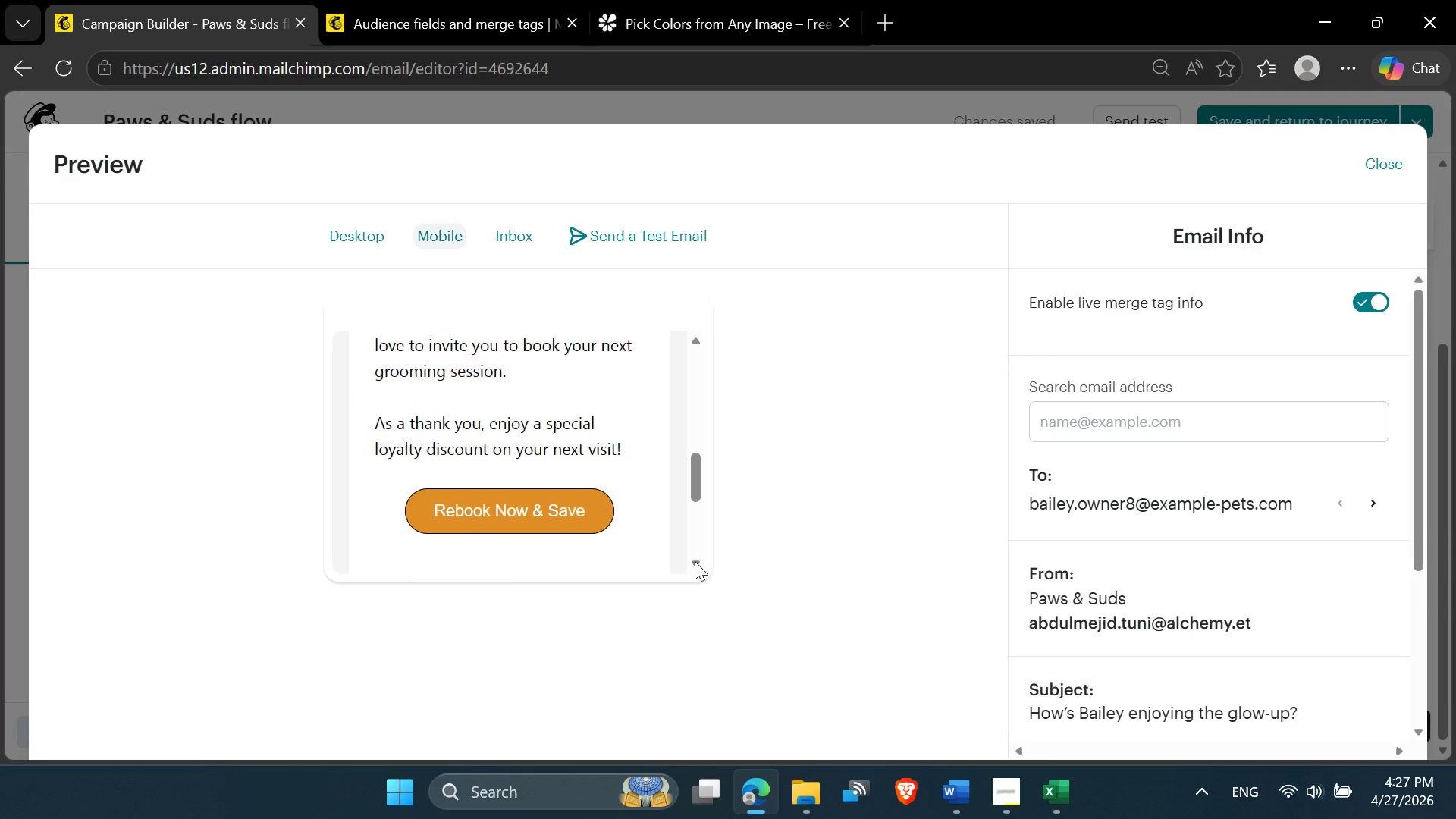 
triple_click([695, 561])
 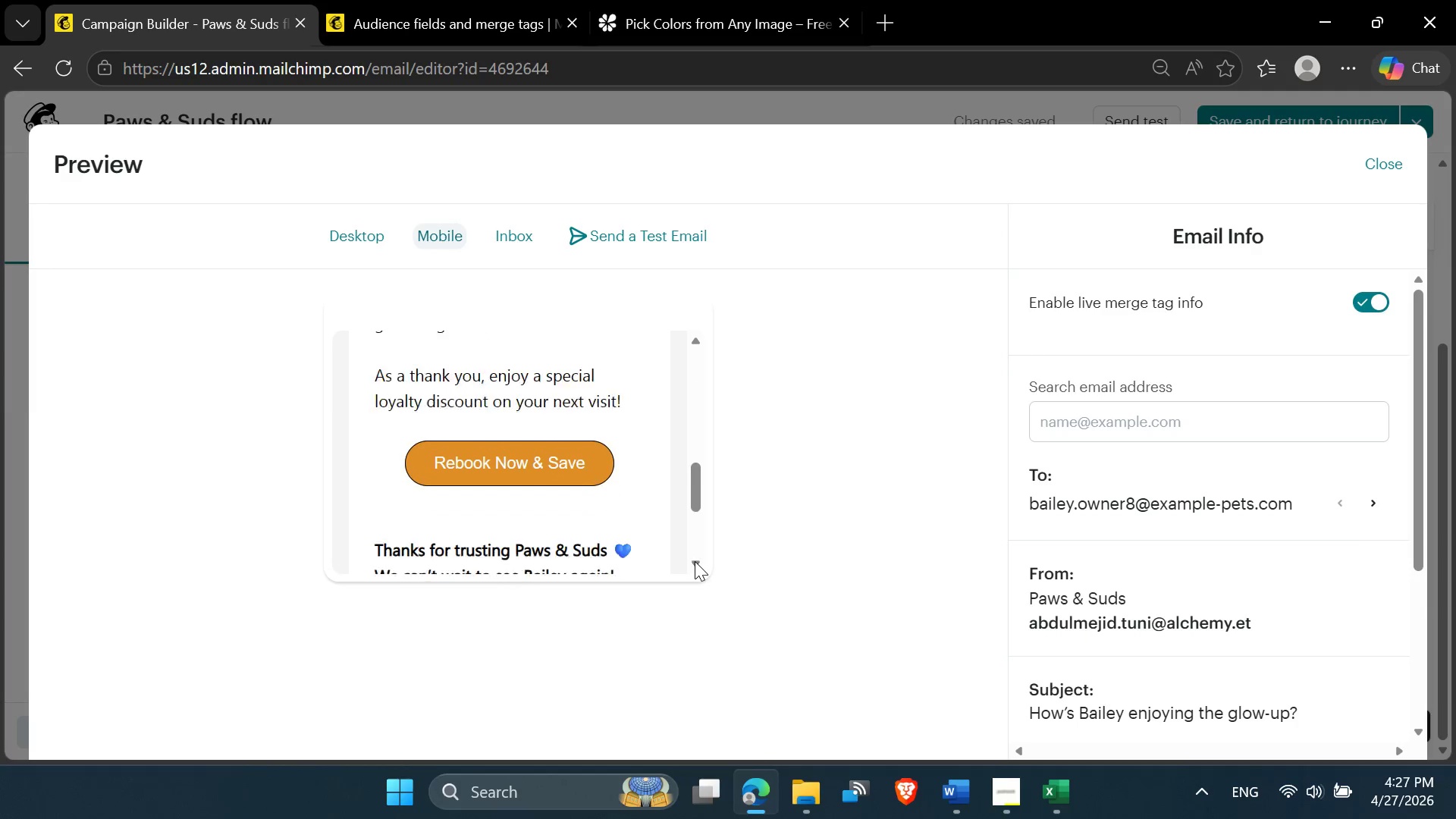 
triple_click([695, 561])
 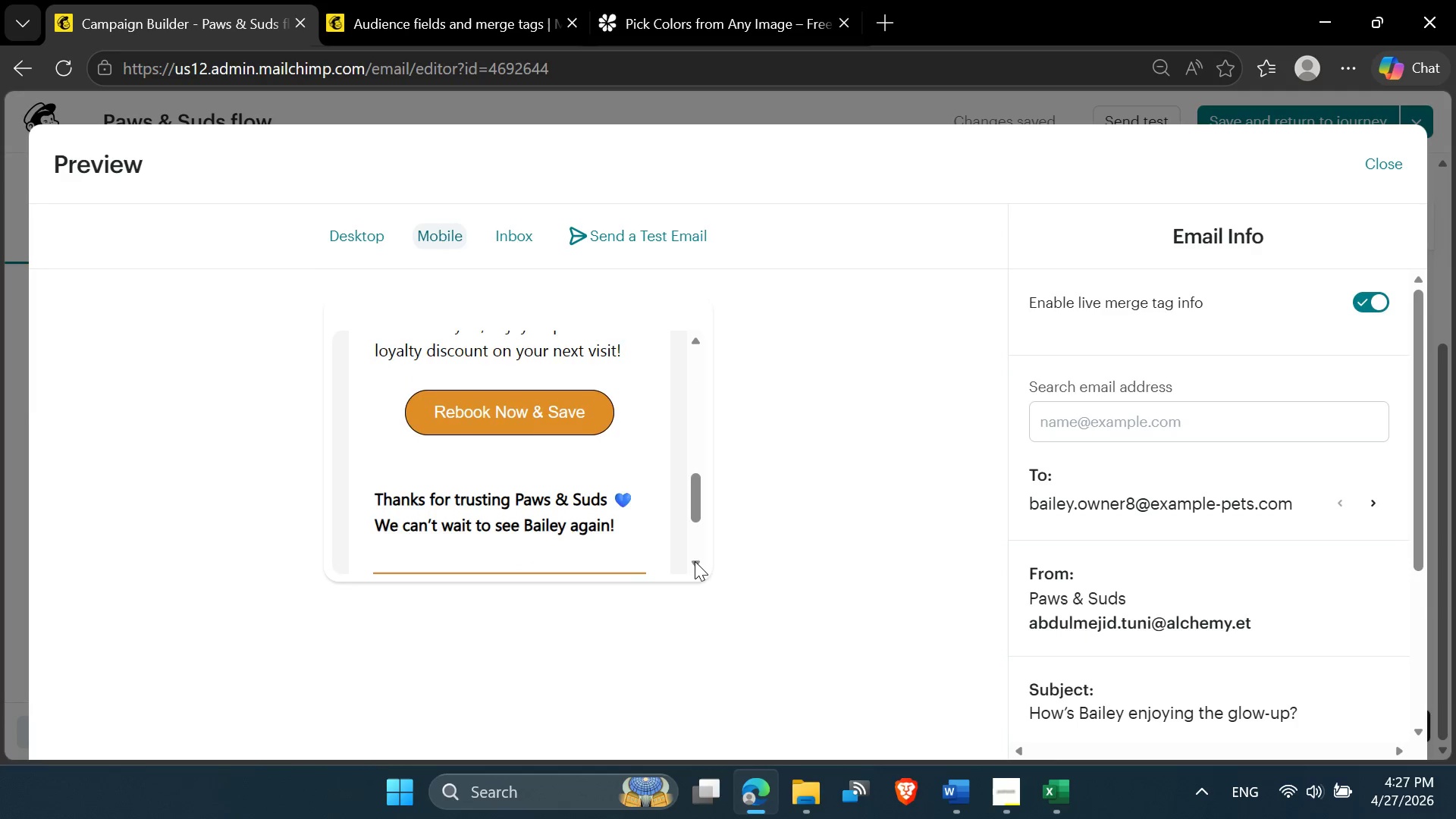 
triple_click([695, 561])
 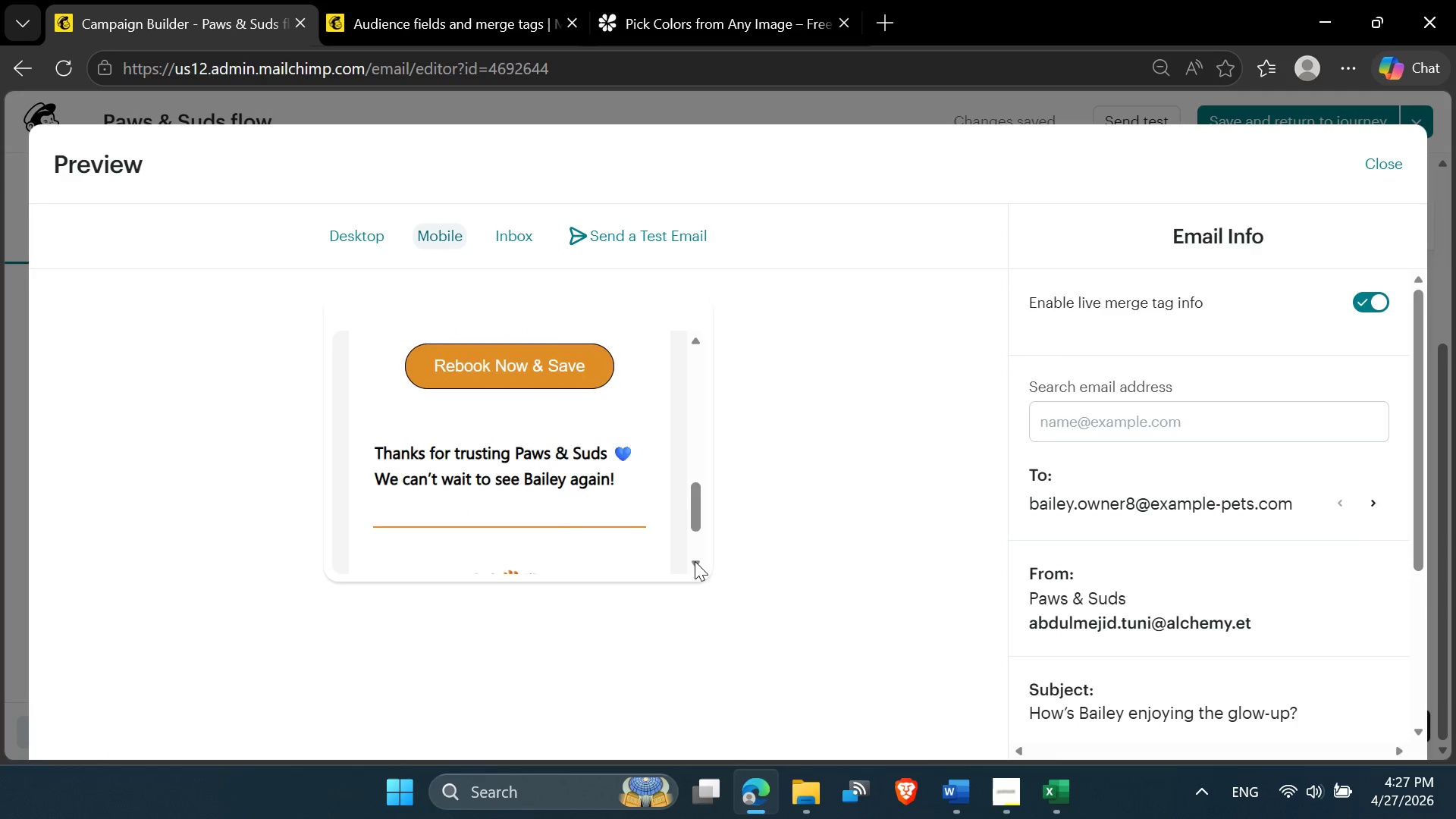 
triple_click([695, 561])
 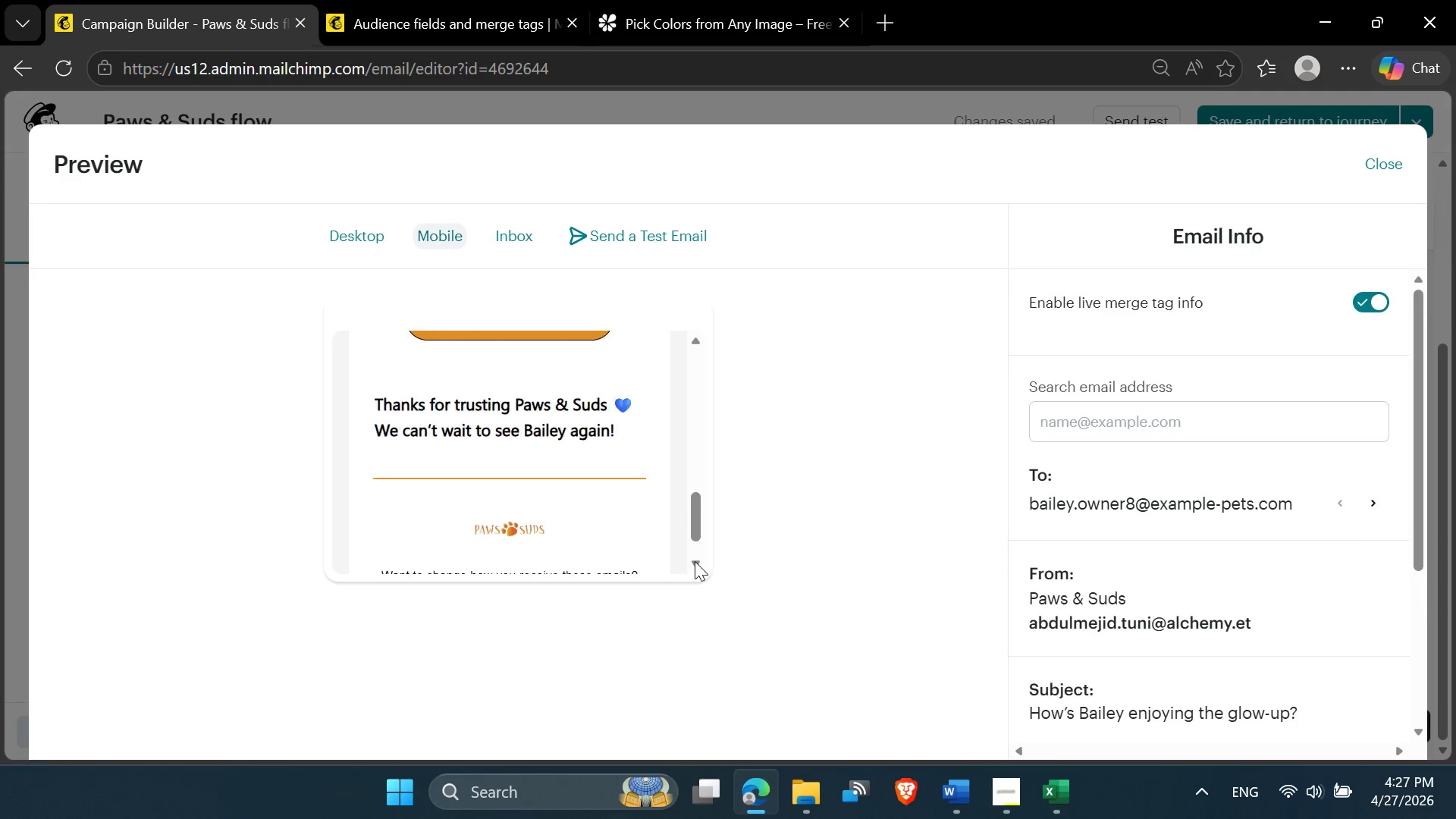 
triple_click([695, 561])
 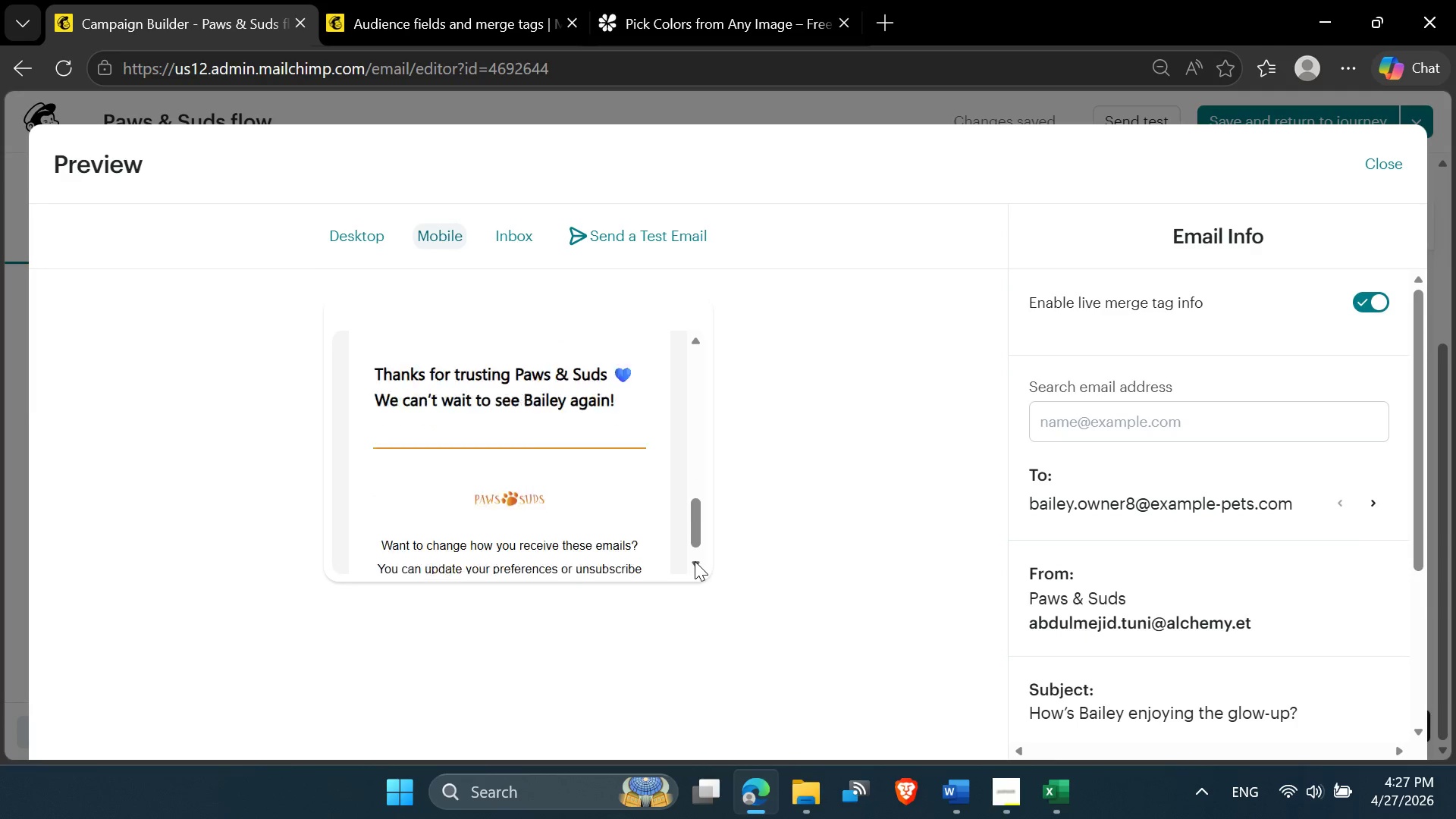 
triple_click([695, 561])
 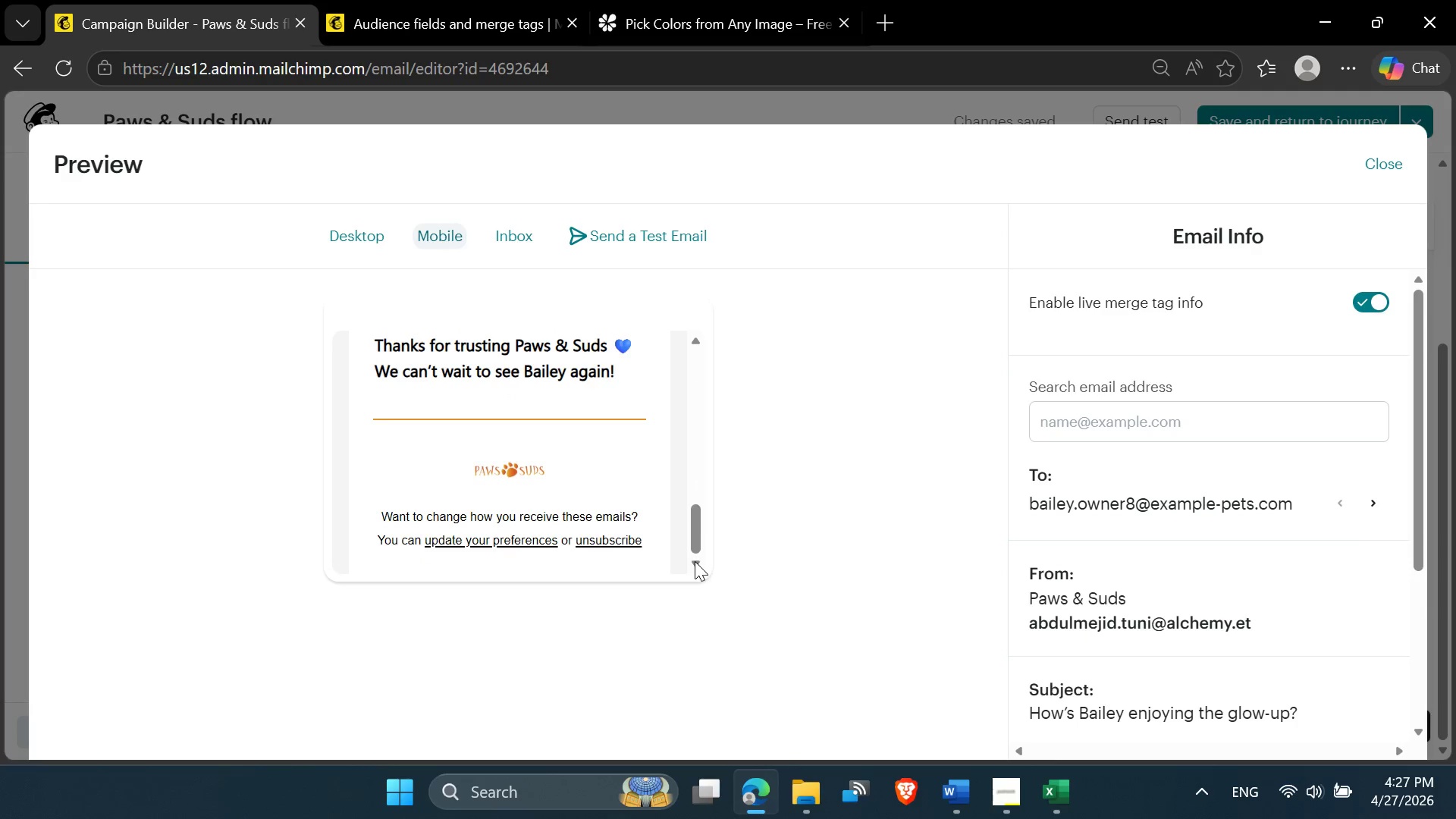 
triple_click([695, 561])
 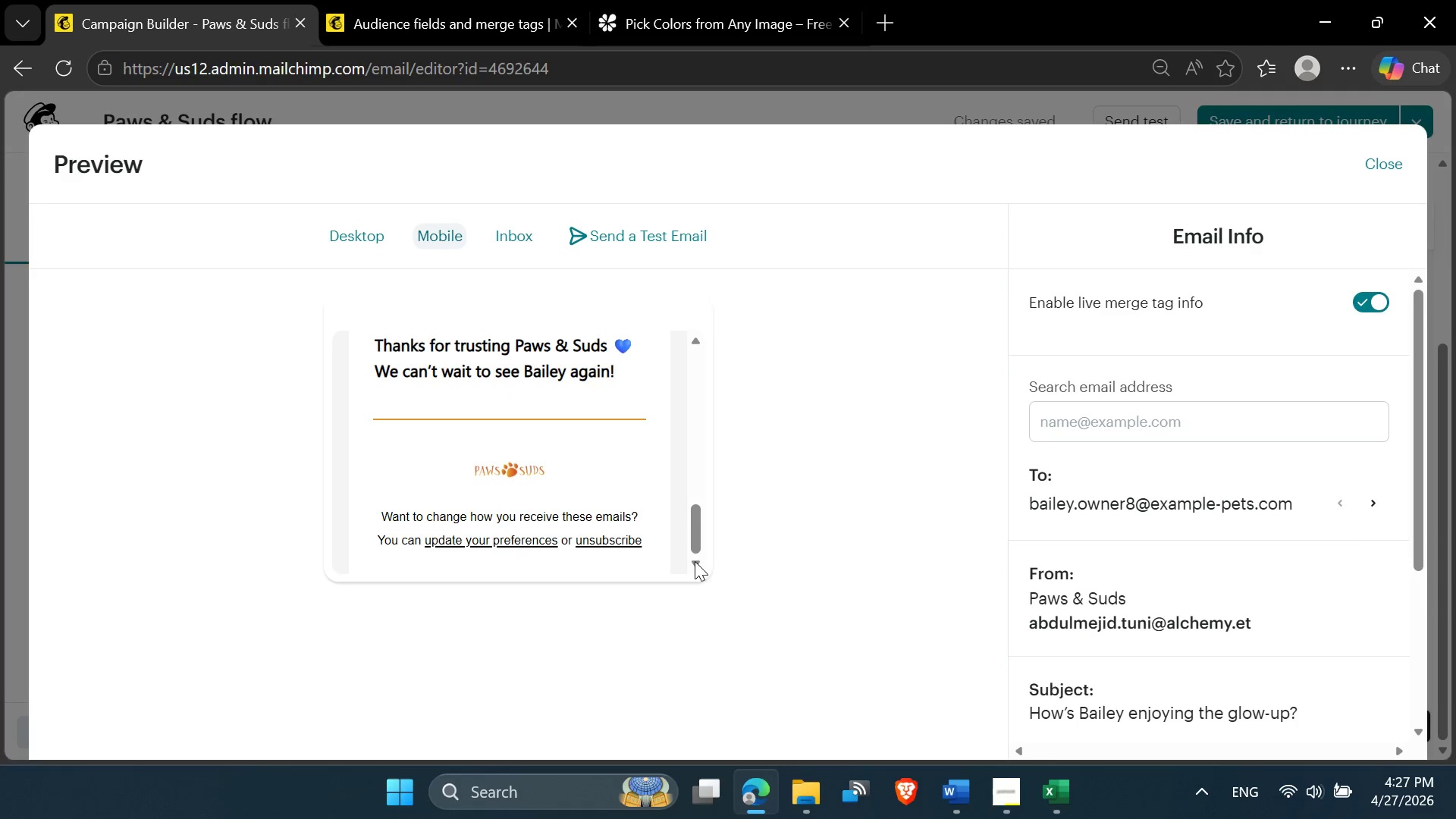 
triple_click([695, 561])
 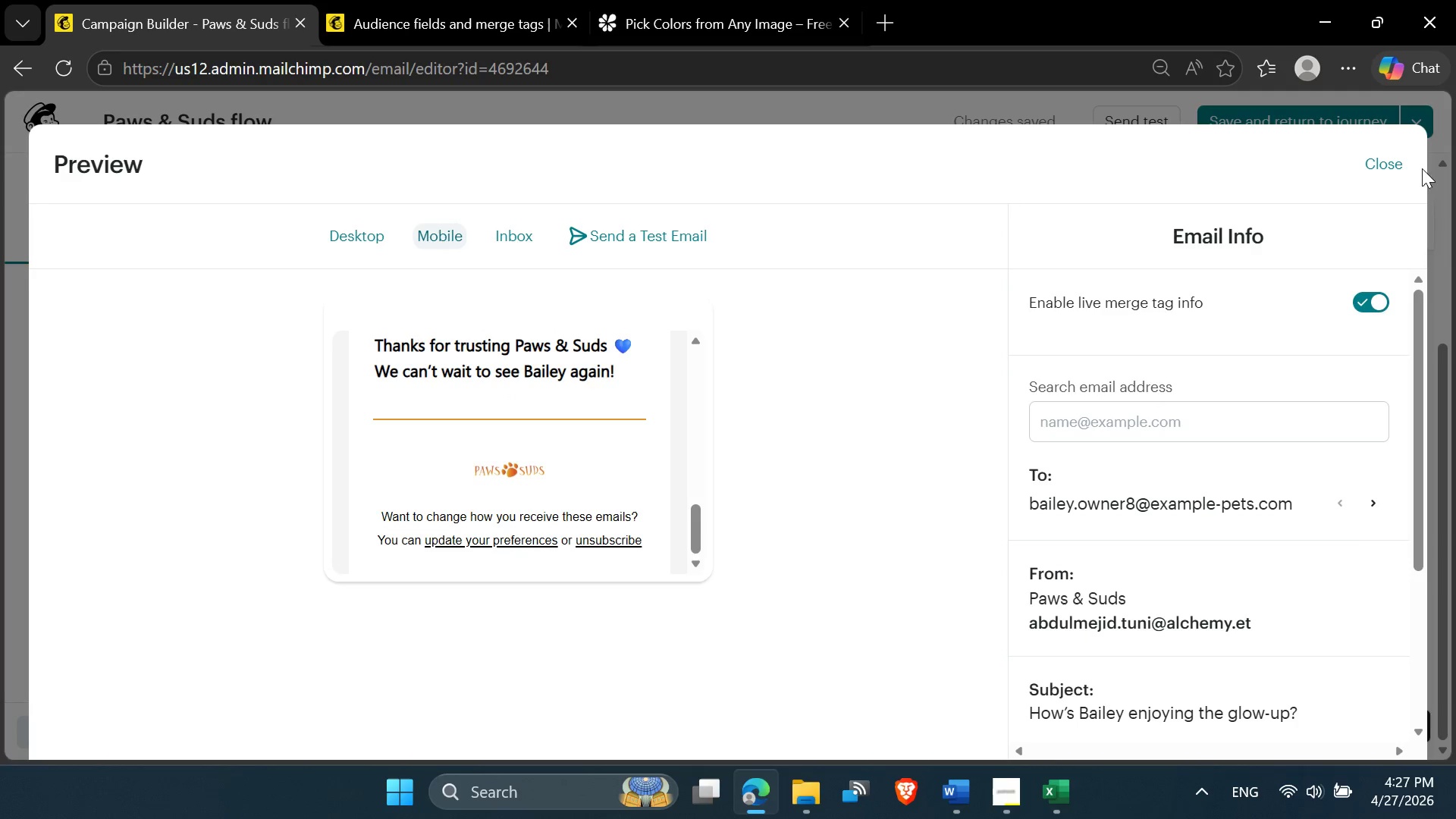 
left_click([1389, 165])
 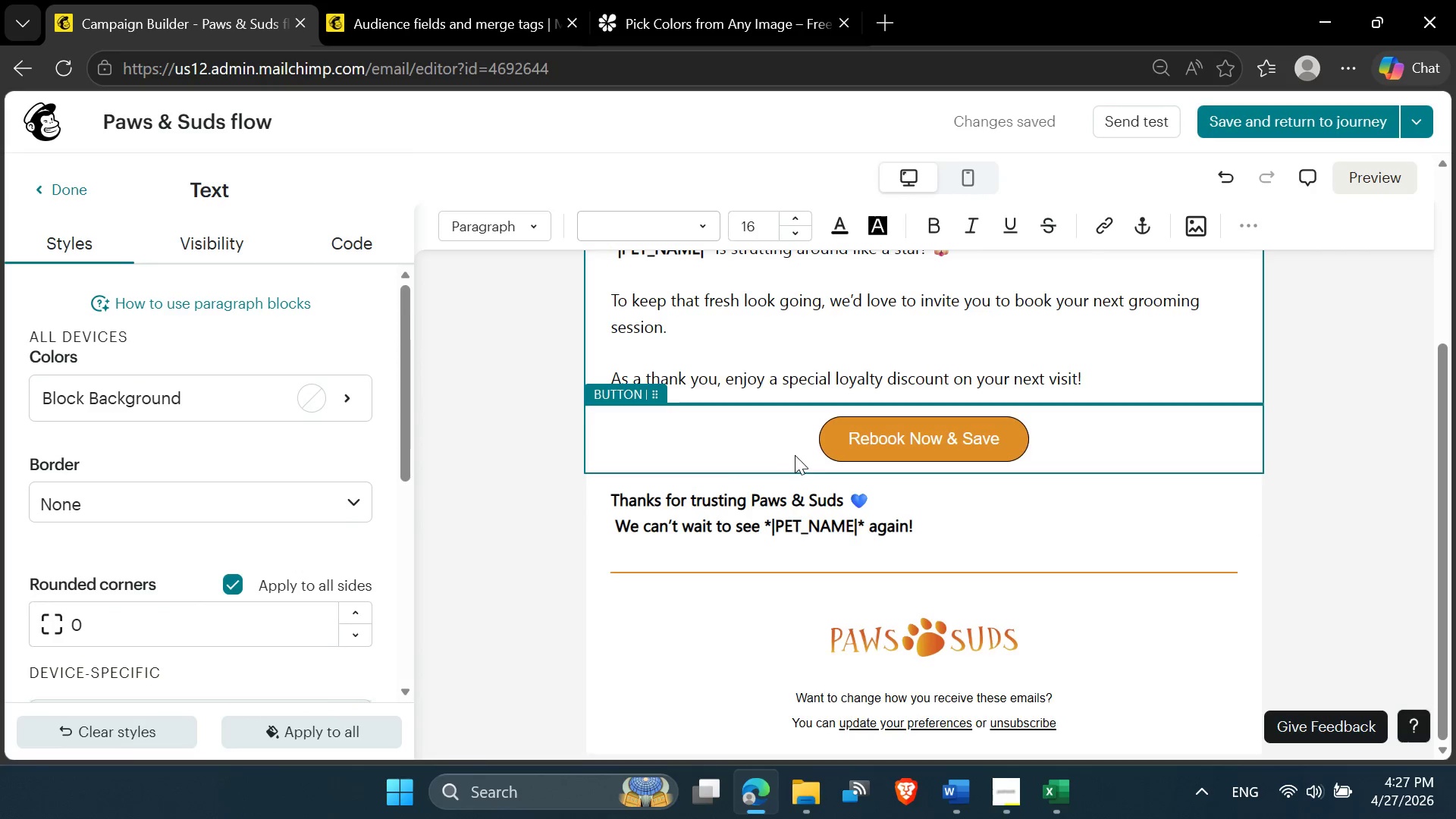 
scroll: coordinate [1159, 551], scroll_direction: down, amount: 4.0
 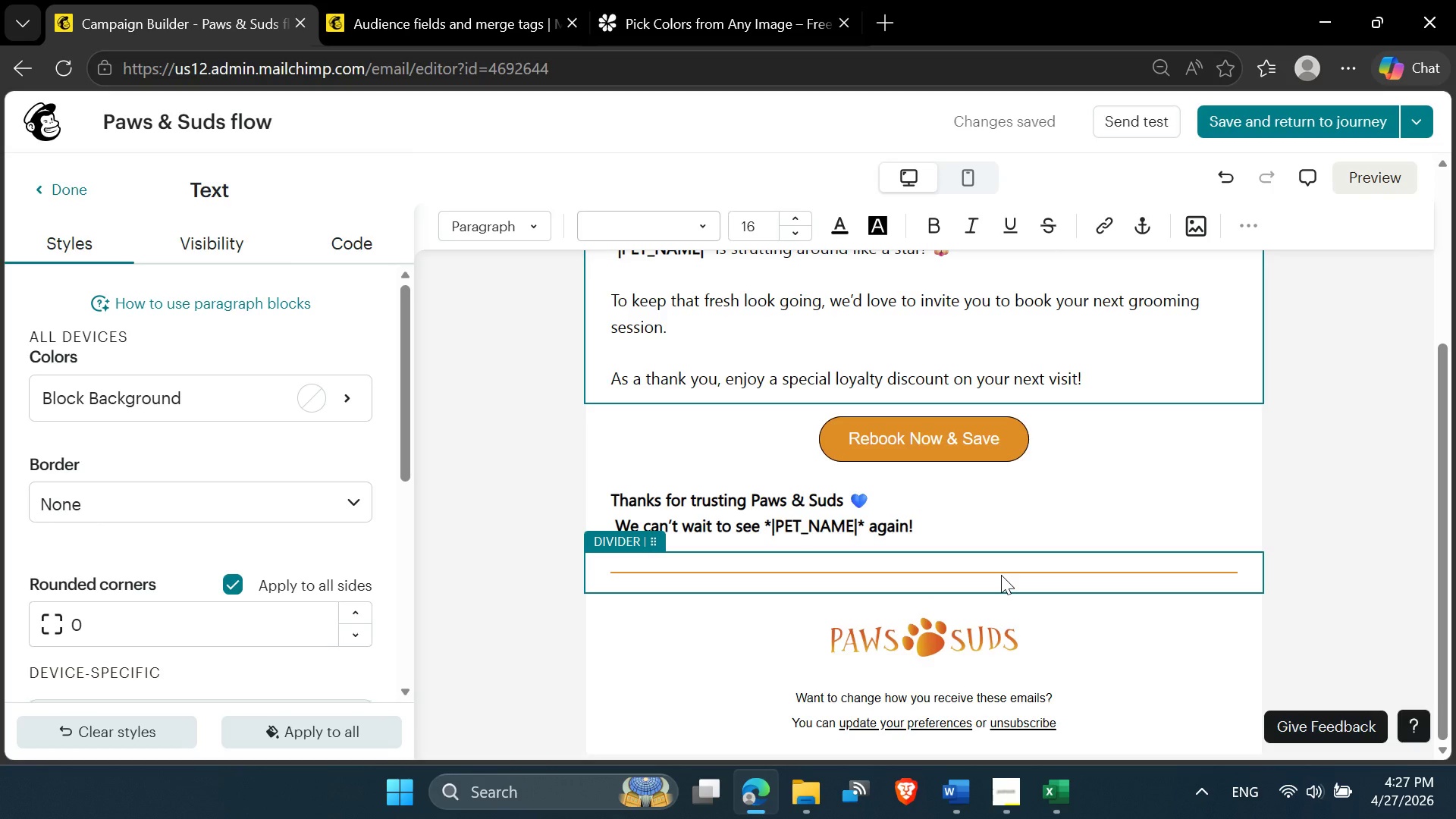 
scroll: coordinate [1193, 512], scroll_direction: up, amount: 7.0
 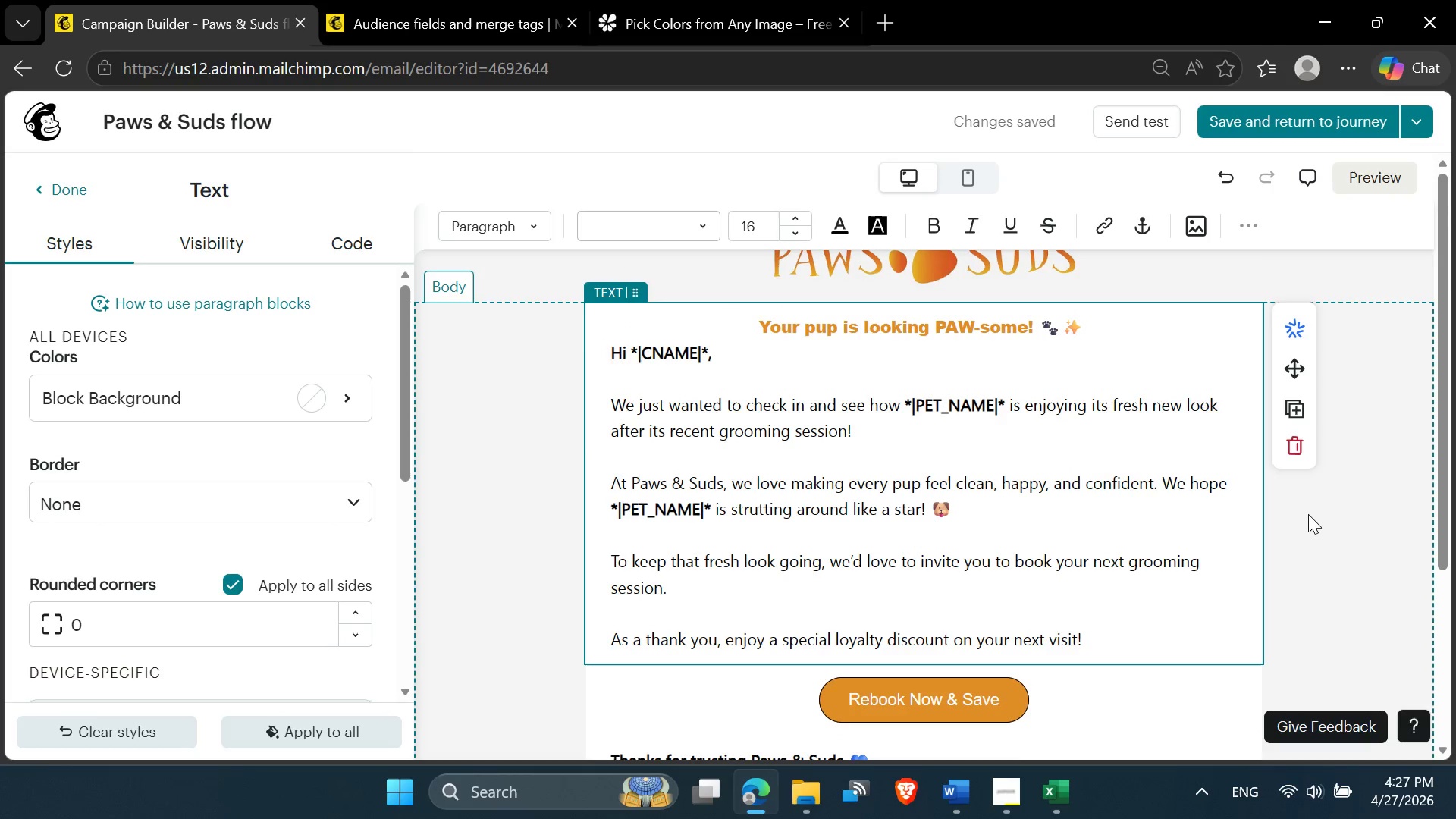 
left_click([1308, 514])
 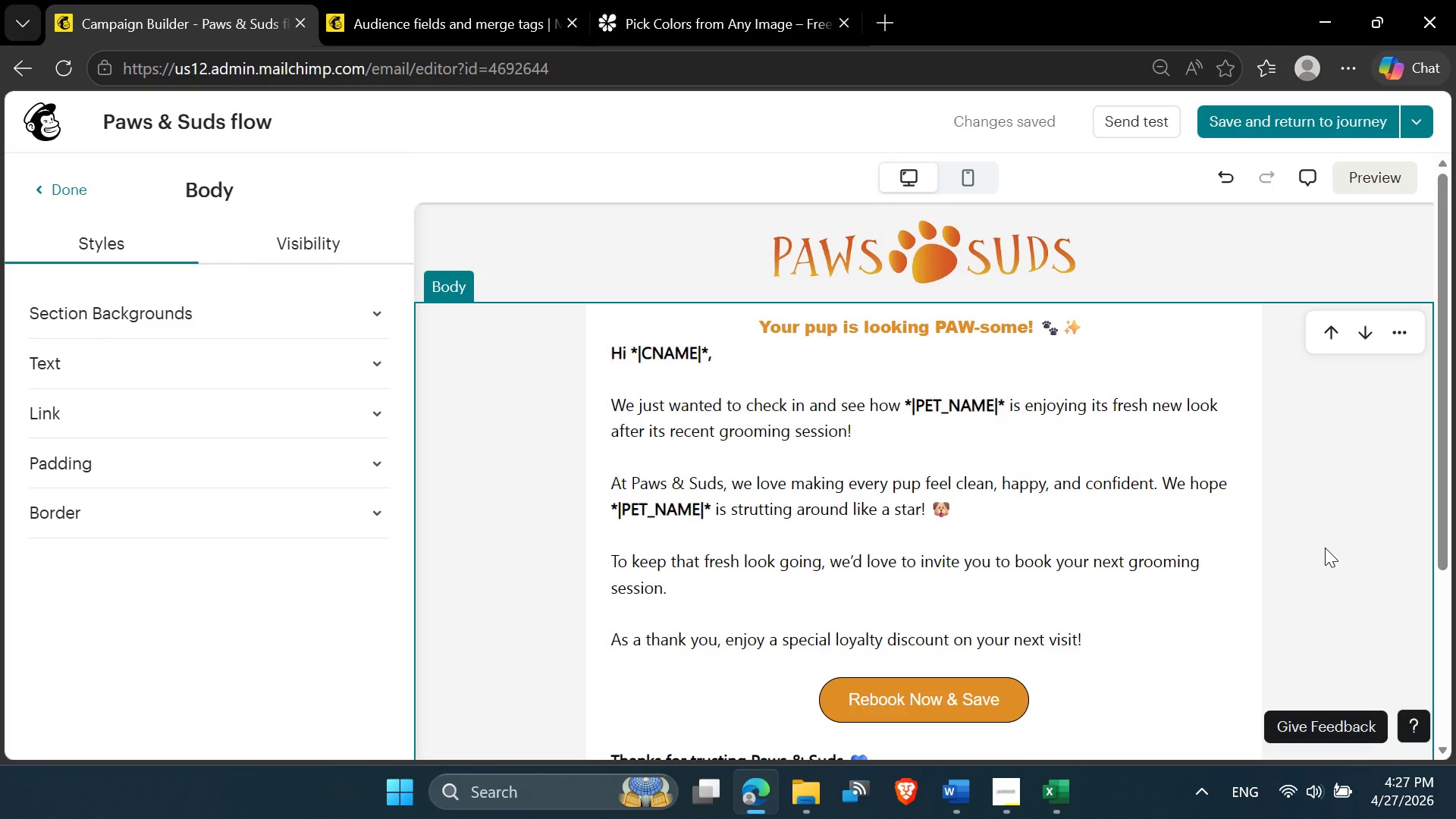 
left_click([1351, 551])
 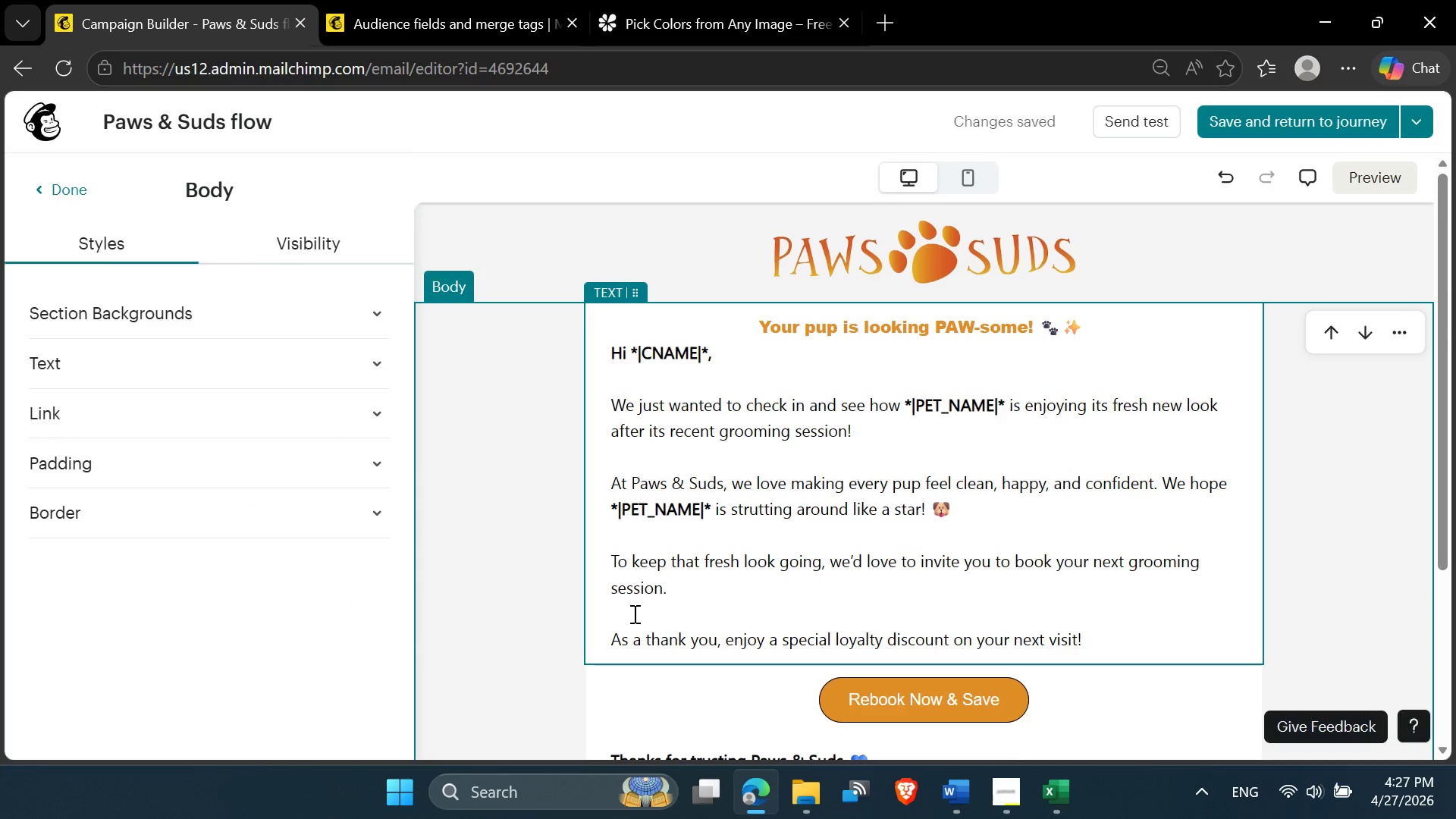 
left_click([496, 617])
 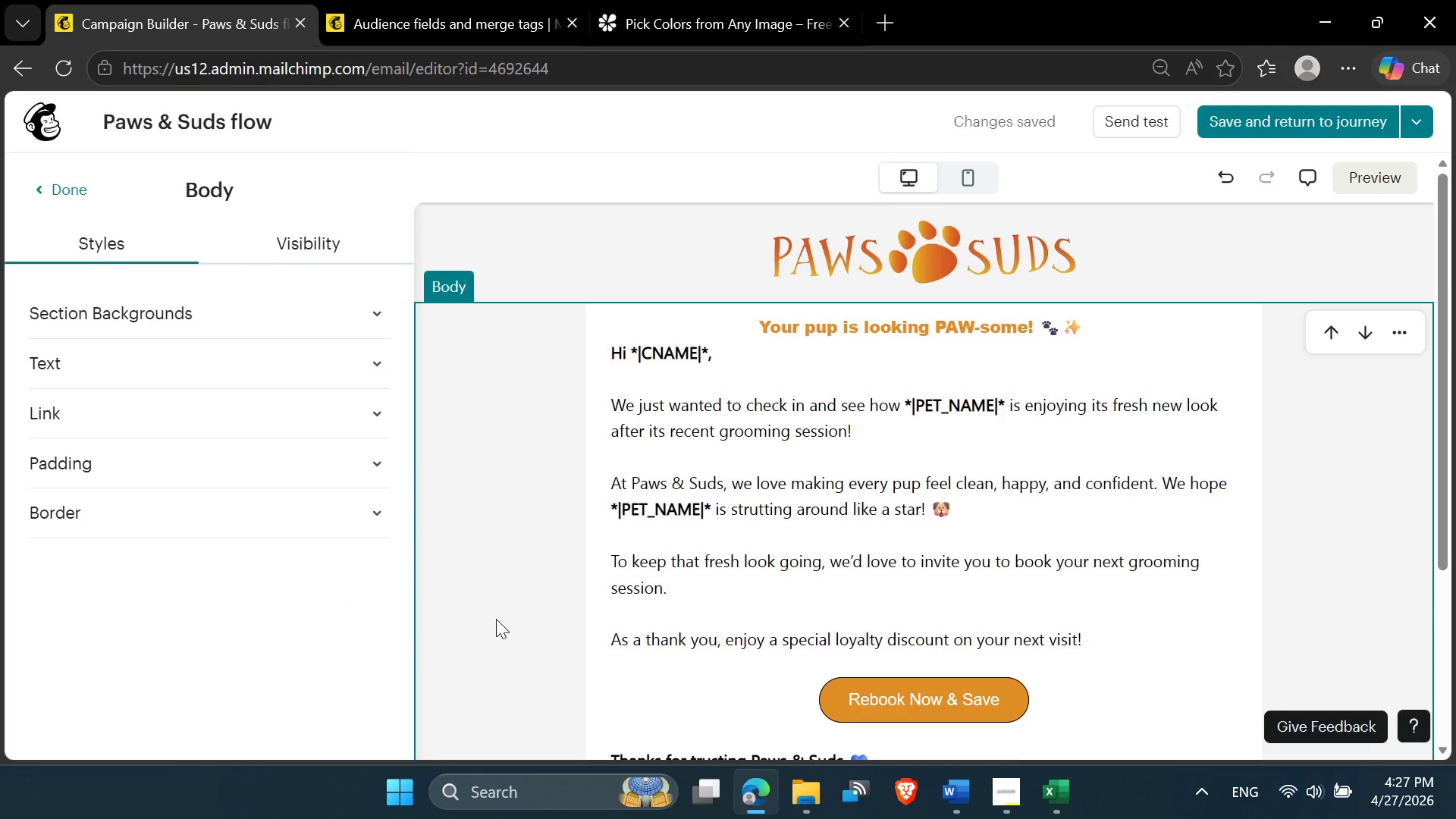 
left_click([497, 619])
 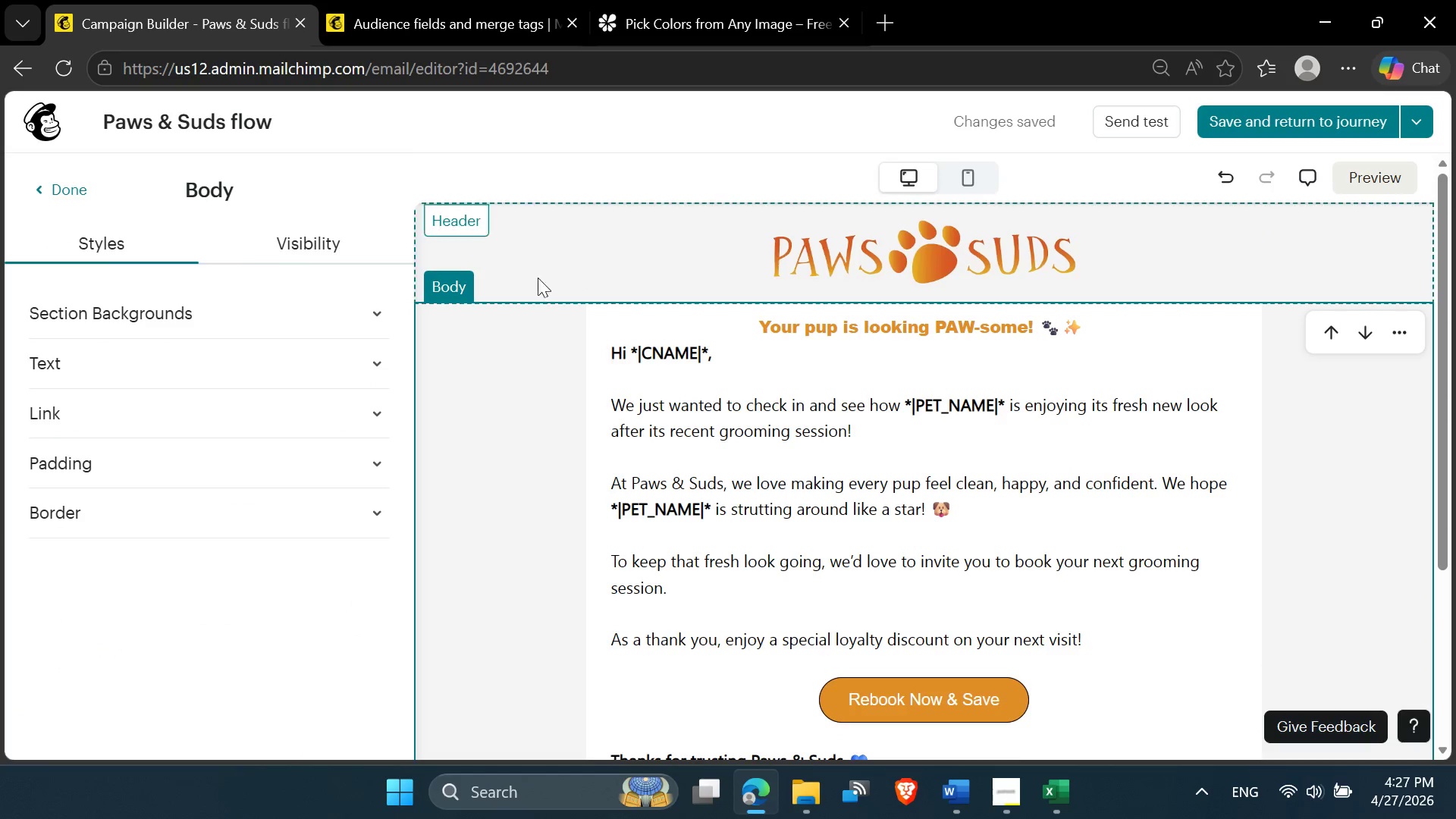 
left_click([529, 257])
 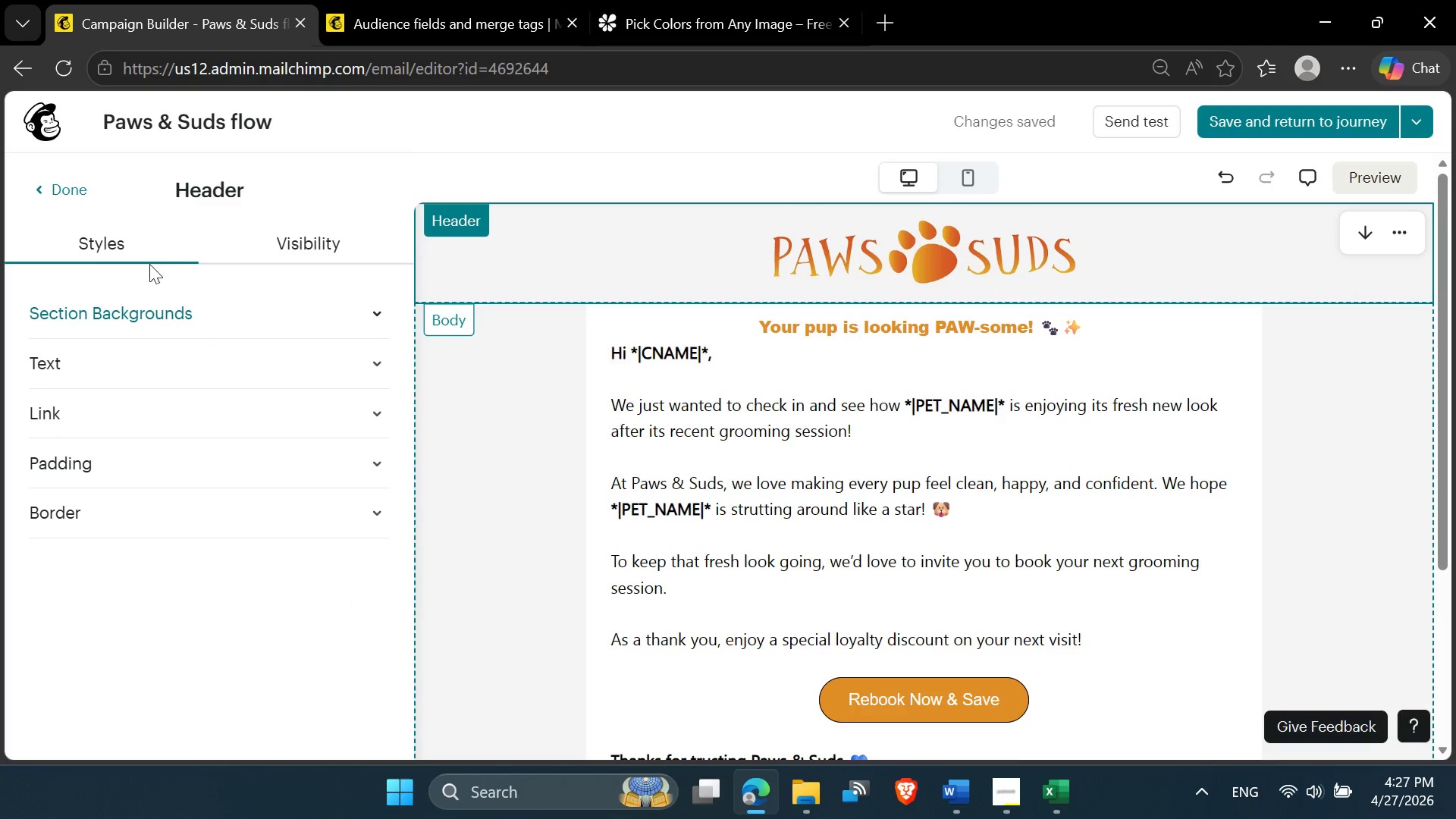 
left_click([58, 191])
 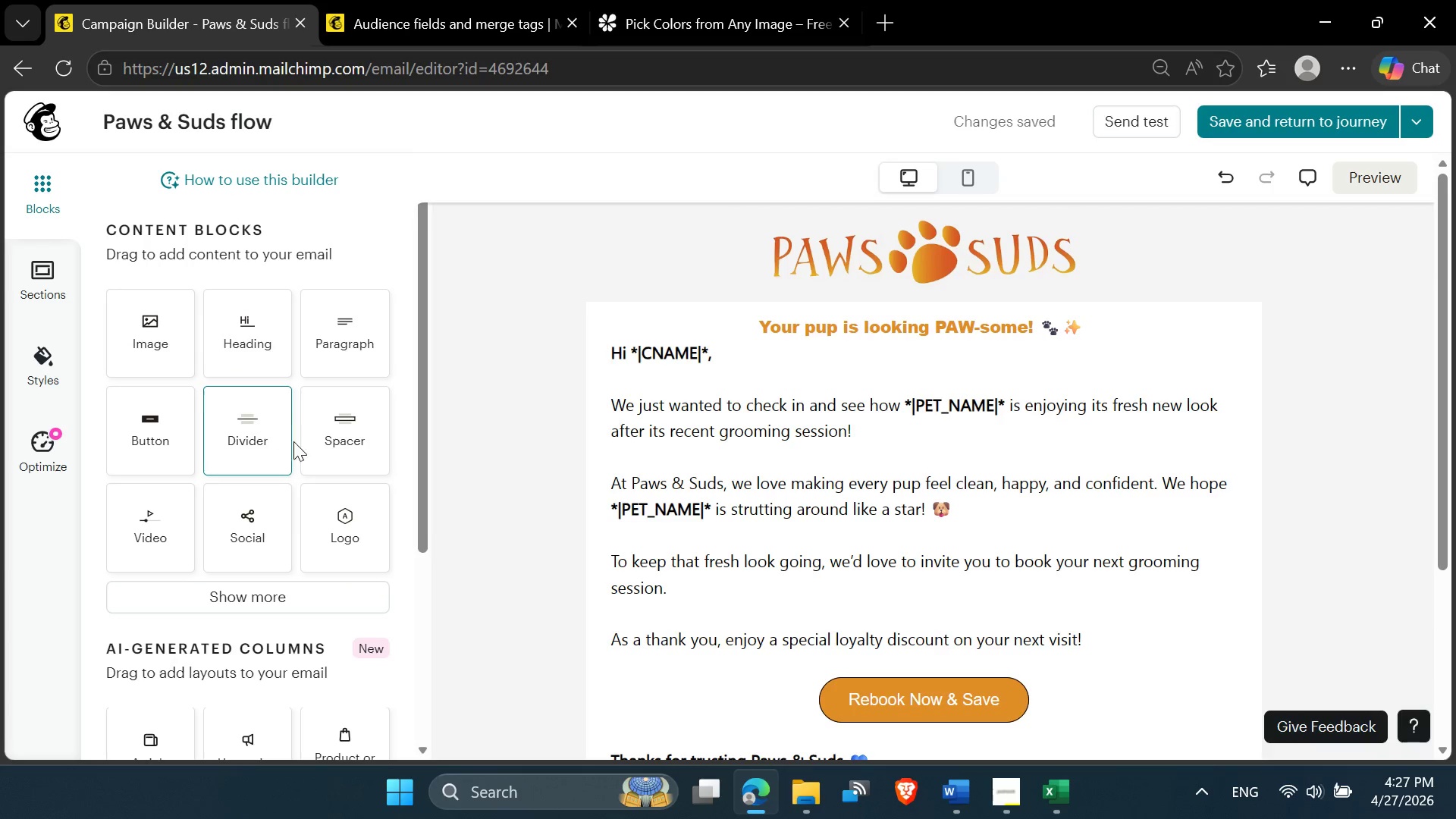 
left_click_drag(start_coordinate=[233, 440], to_coordinate=[795, 315])
 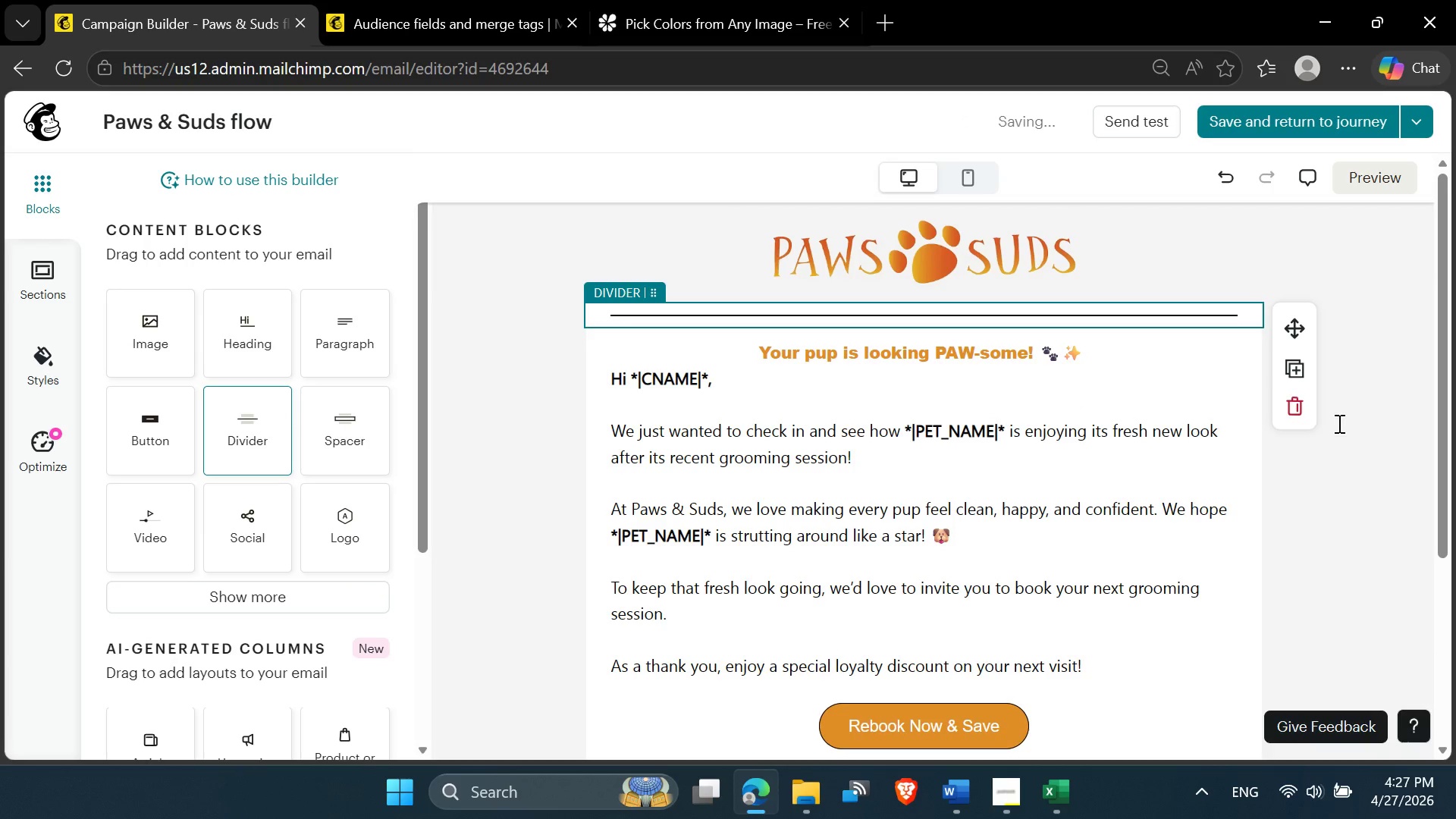 
left_click([1338, 423])
 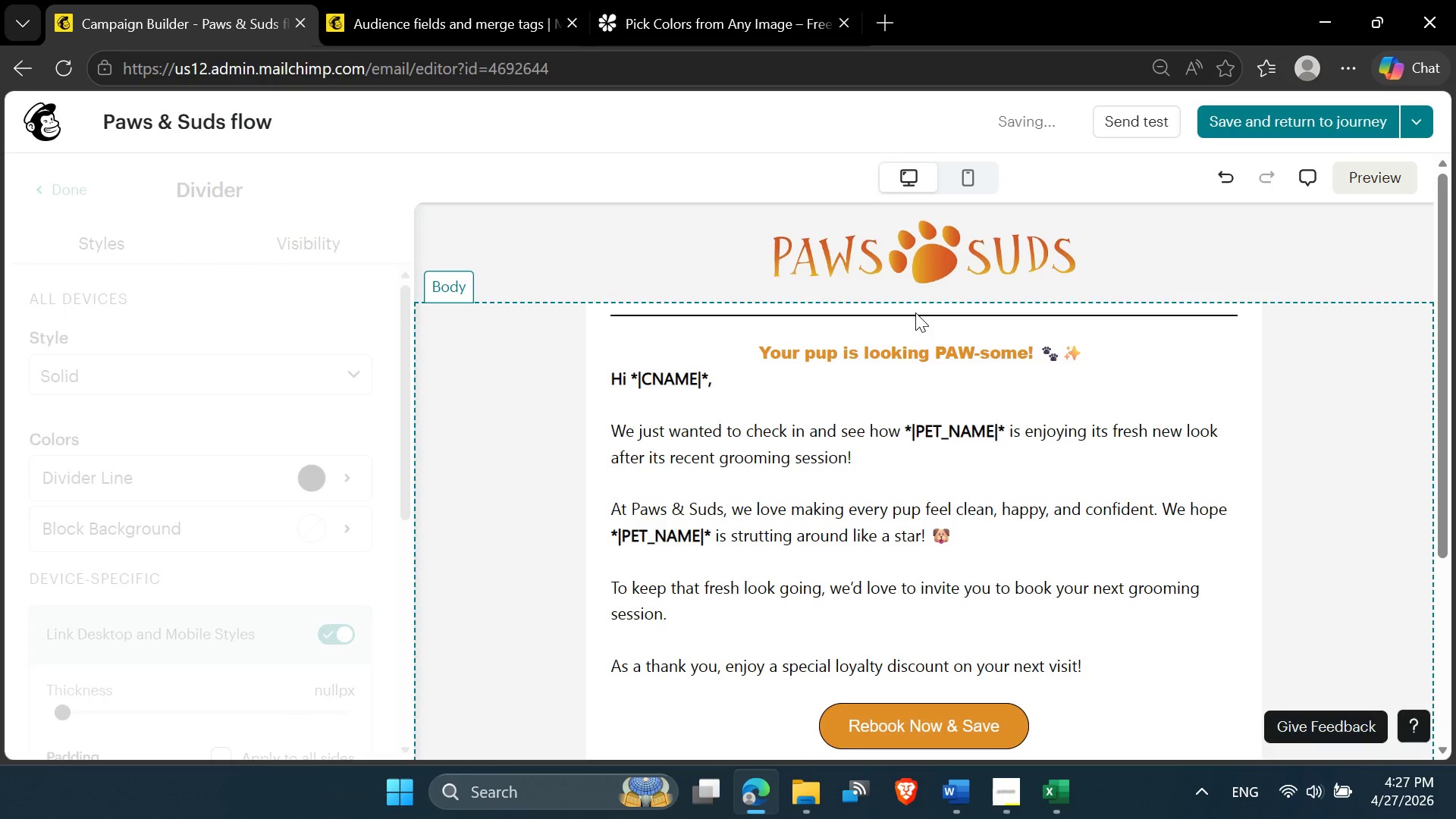 
left_click([915, 312])
 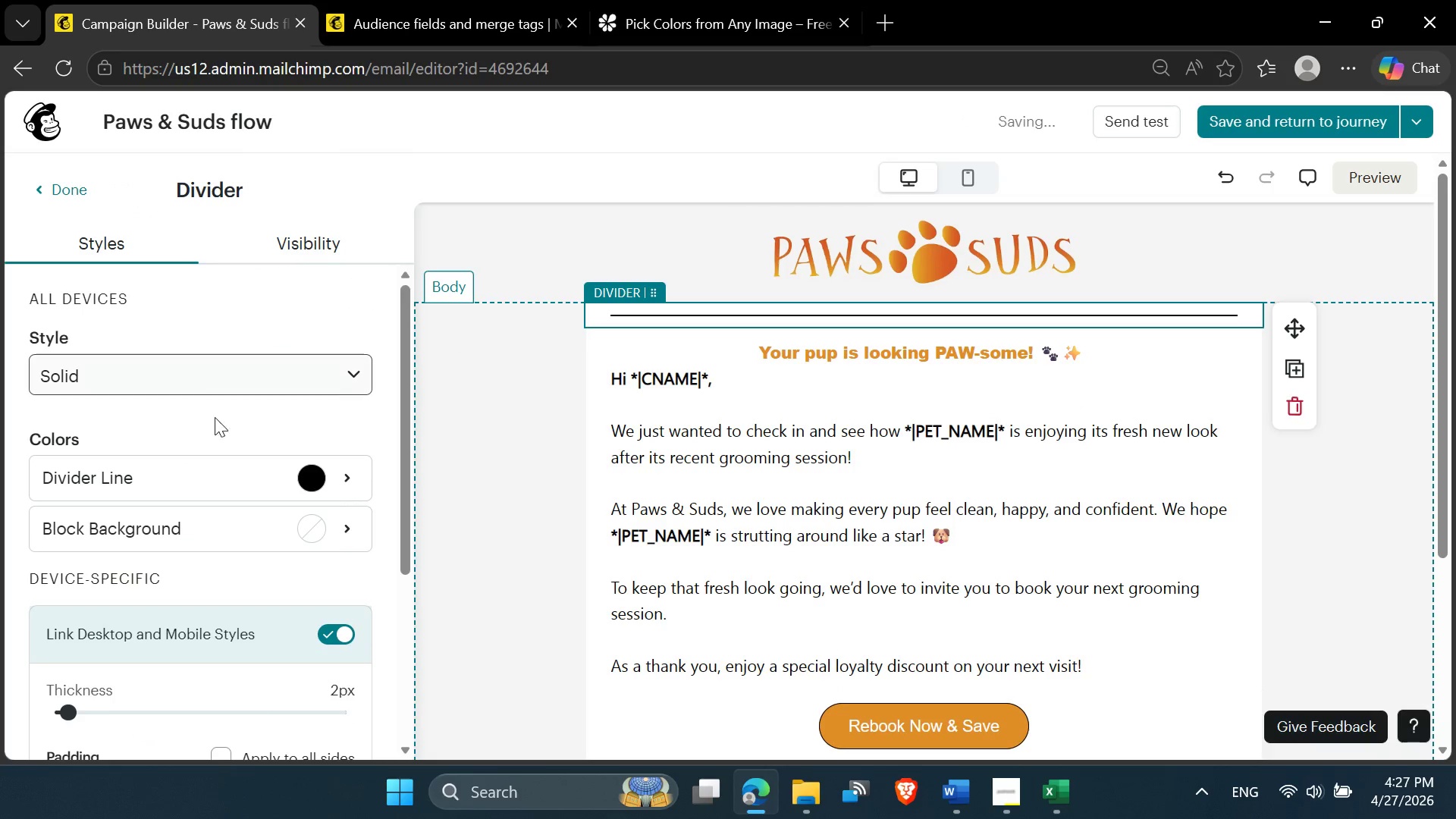 
left_click([325, 486])
 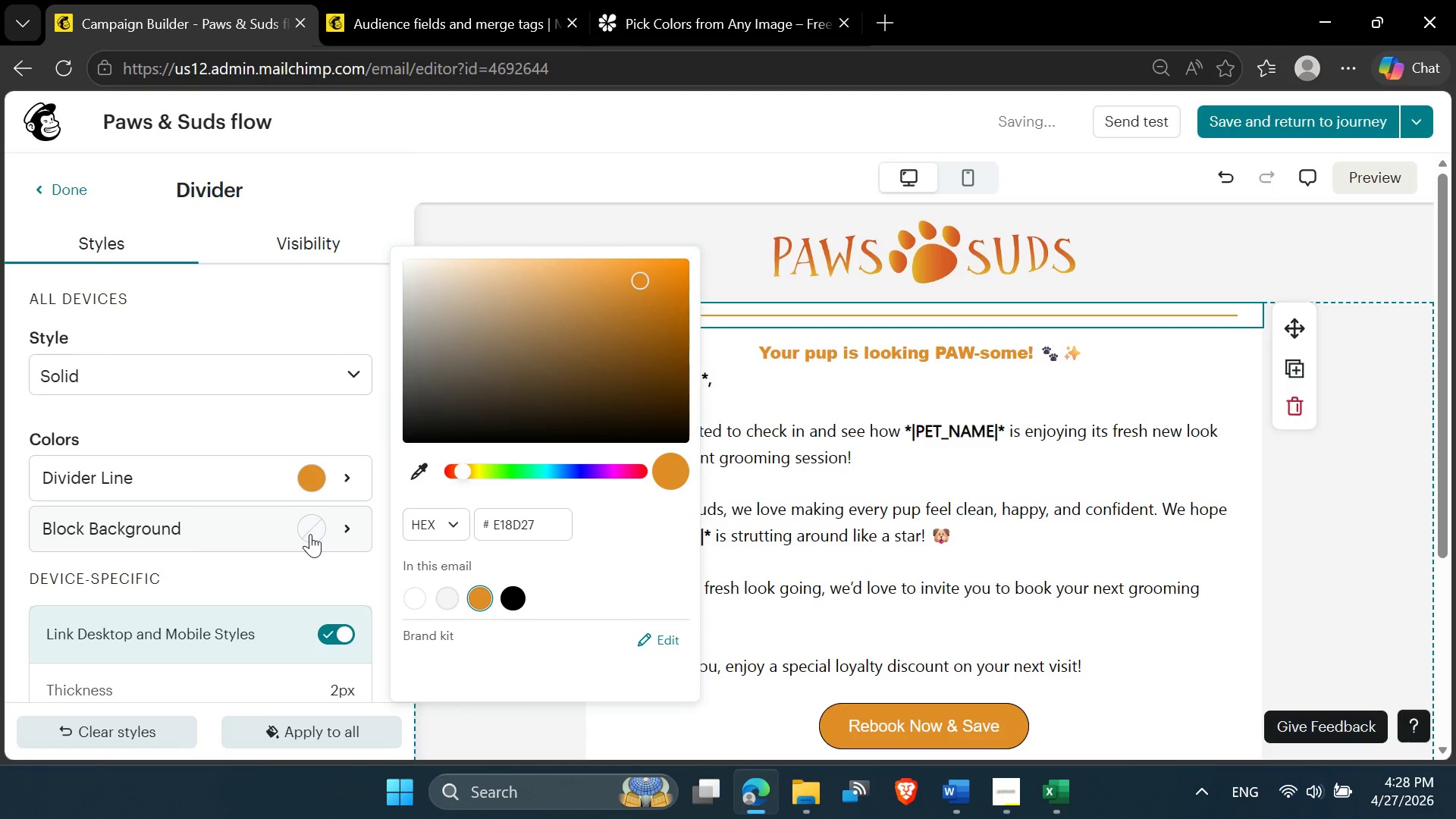 
left_click([358, 385])
 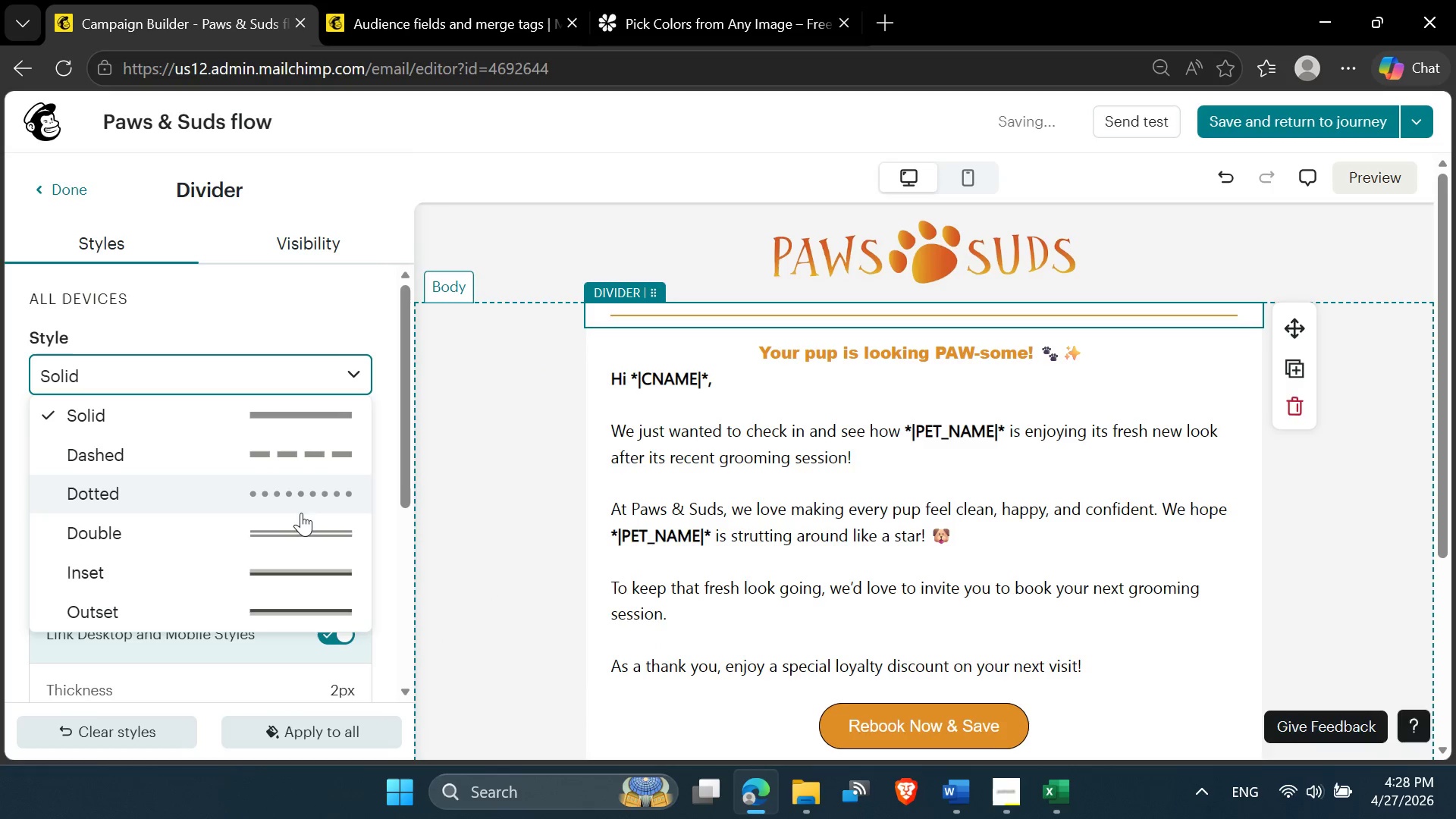 
left_click([308, 500])
 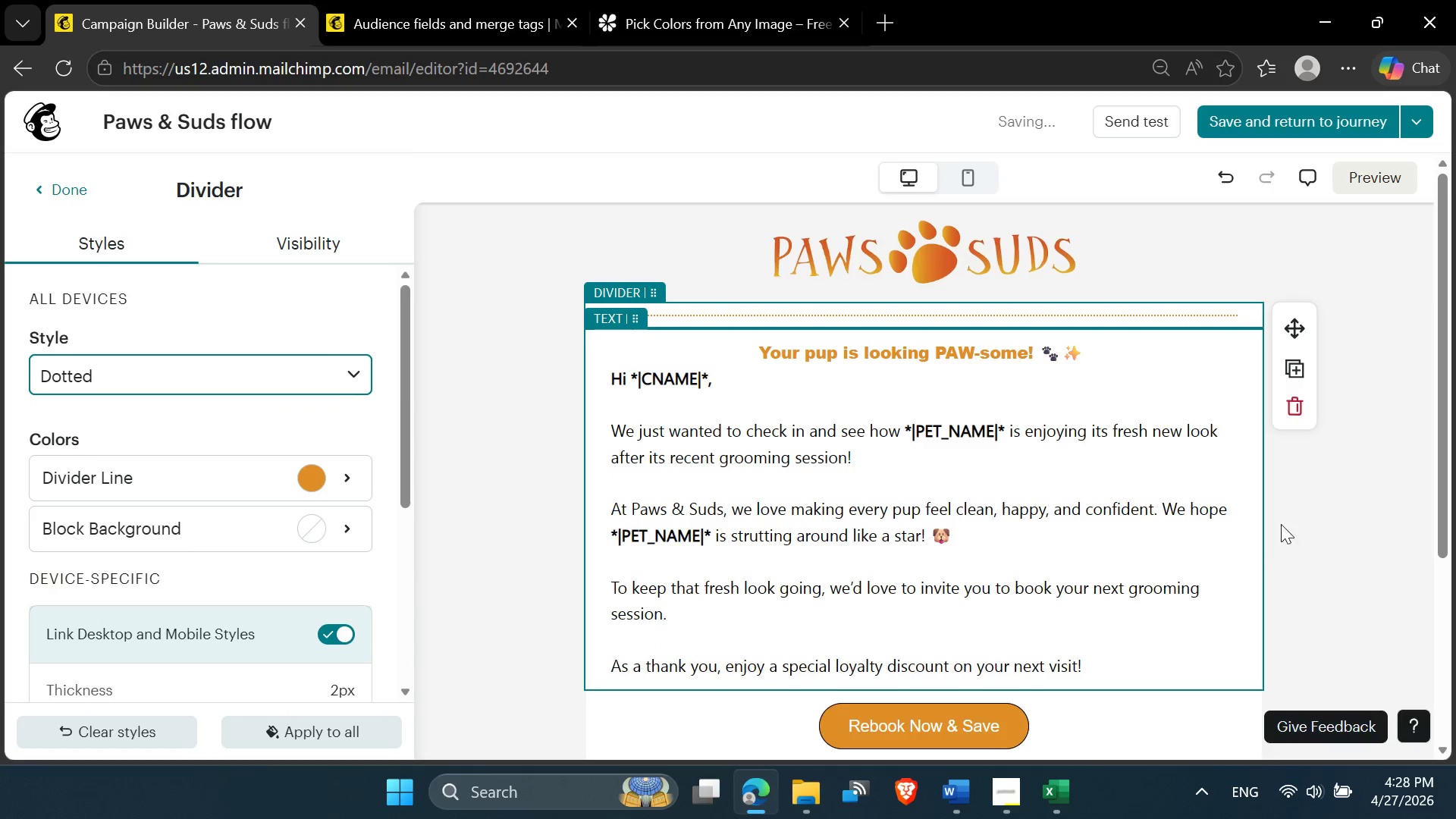 
left_click([1294, 515])
 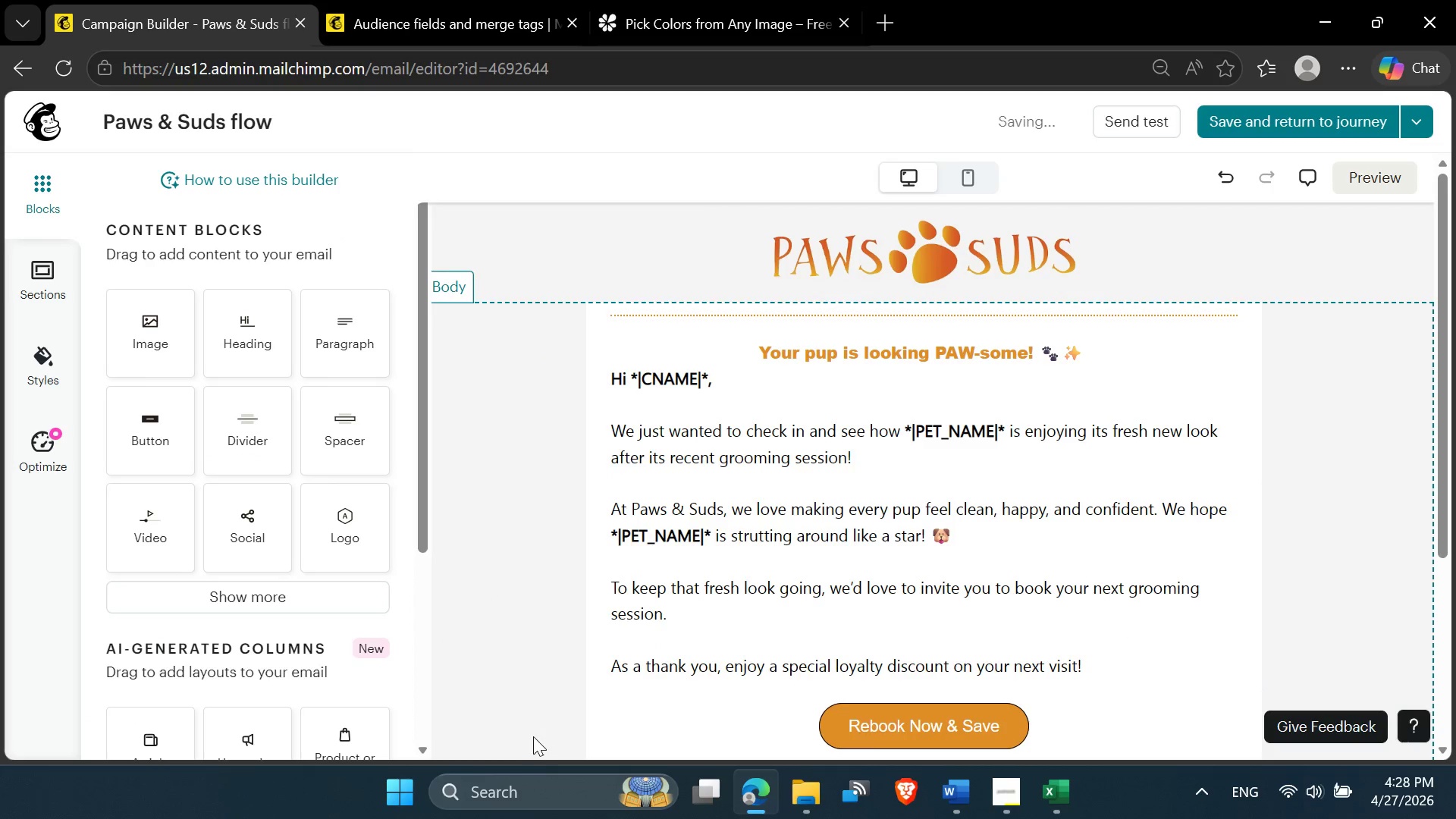 
scroll: coordinate [1148, 378], scroll_direction: down, amount: 7.0
 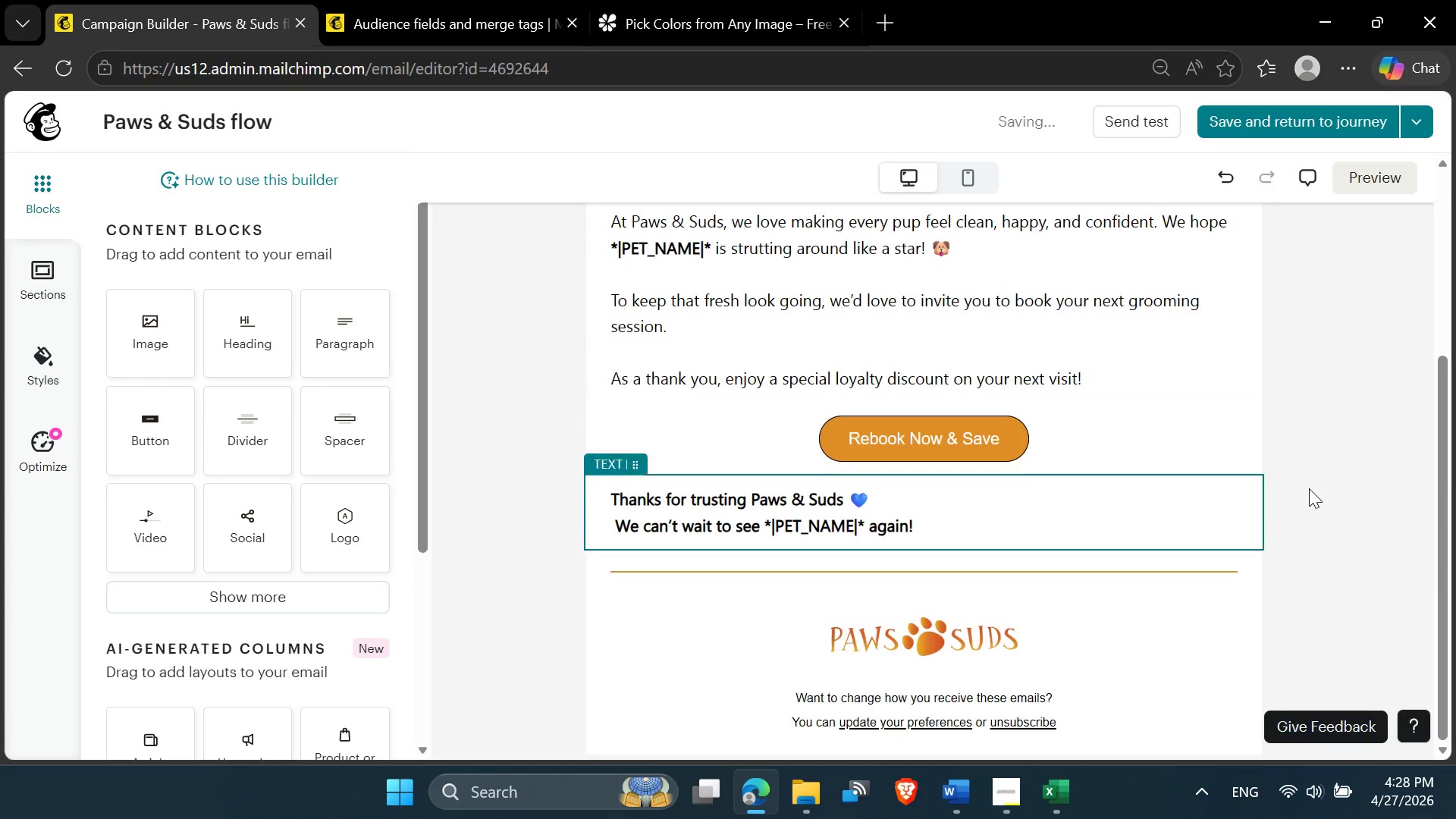 
left_click([1387, 522])
 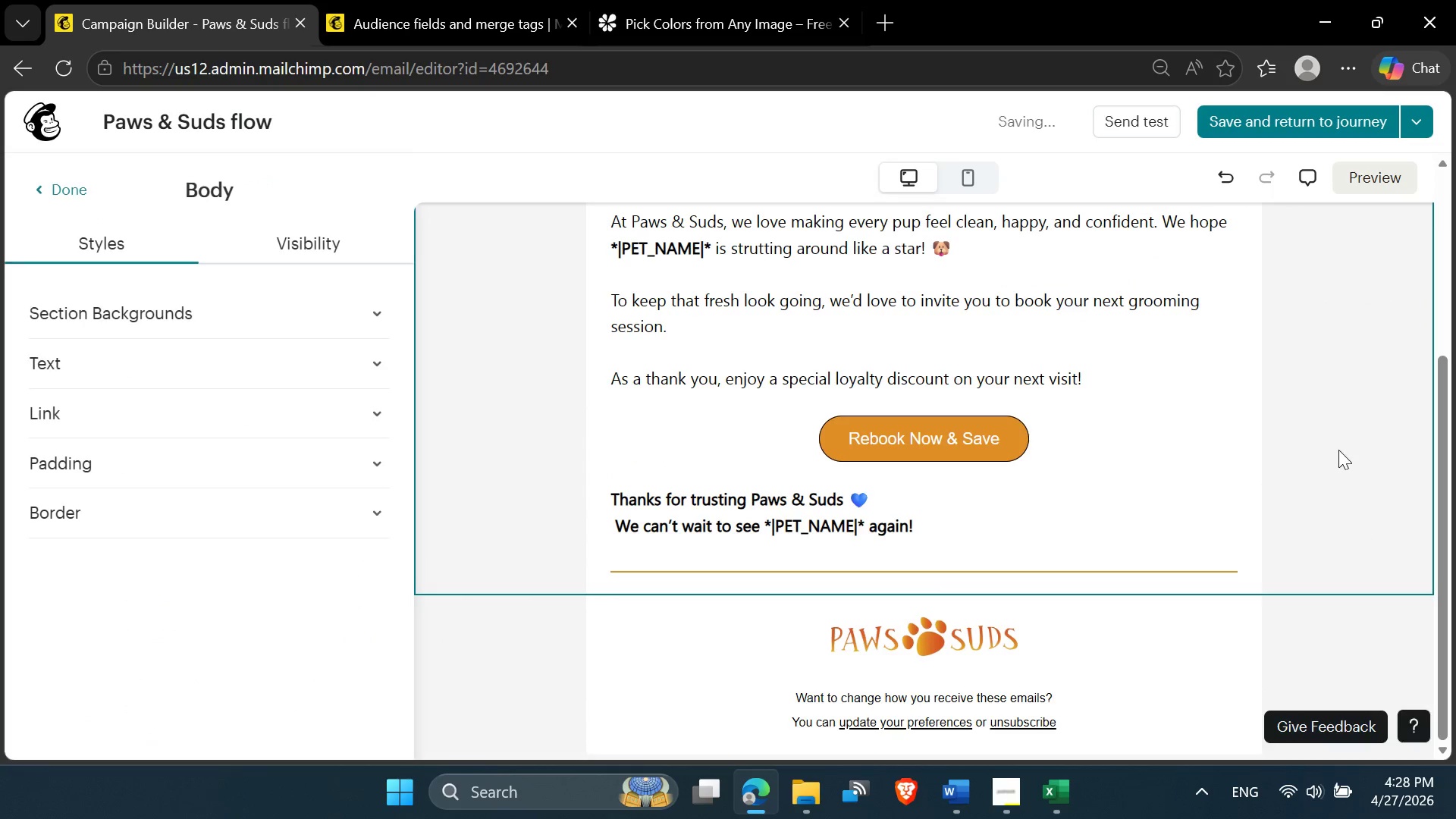 
scroll: coordinate [1328, 398], scroll_direction: up, amount: 1.0
 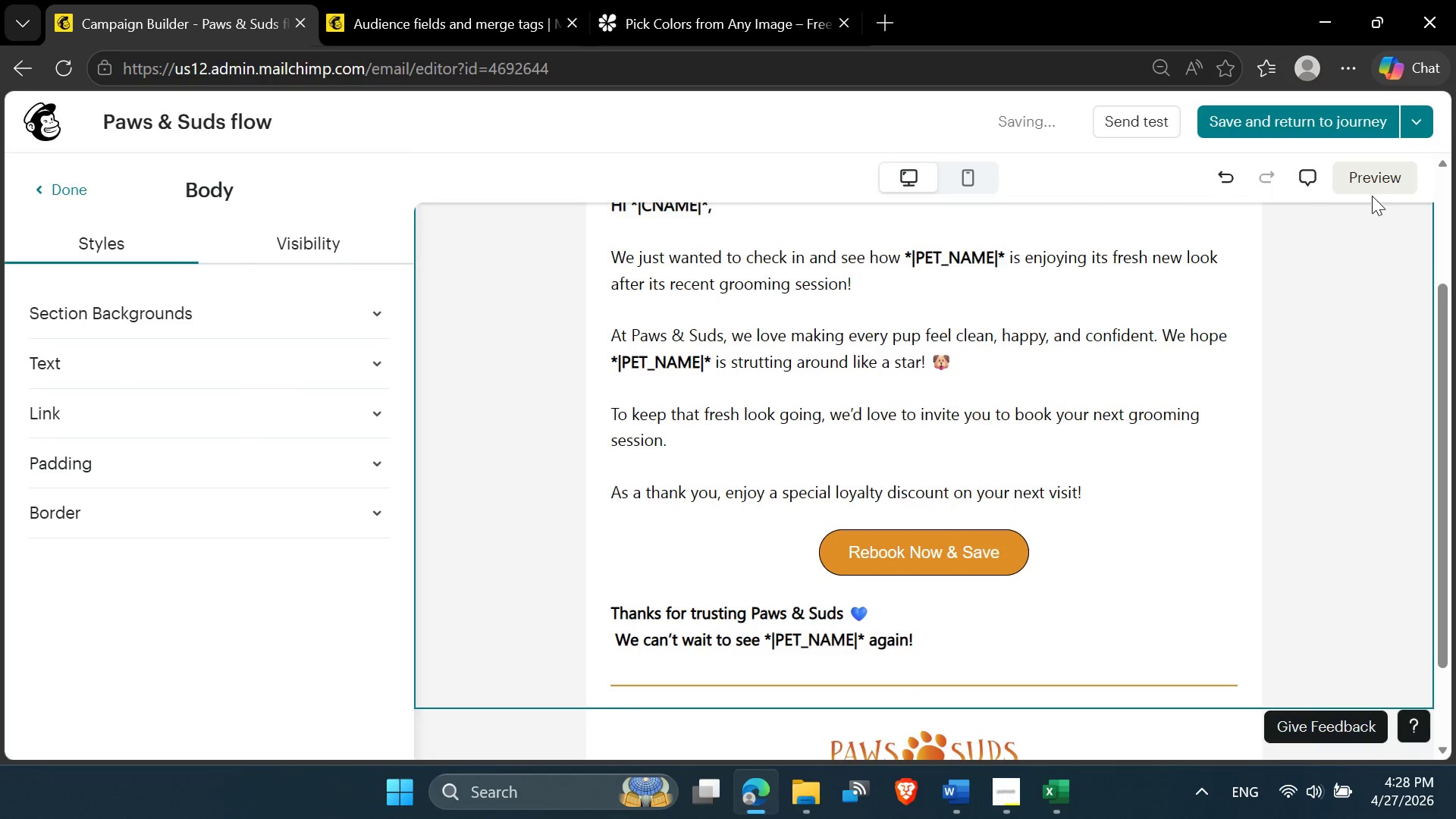 
left_click([1369, 188])
 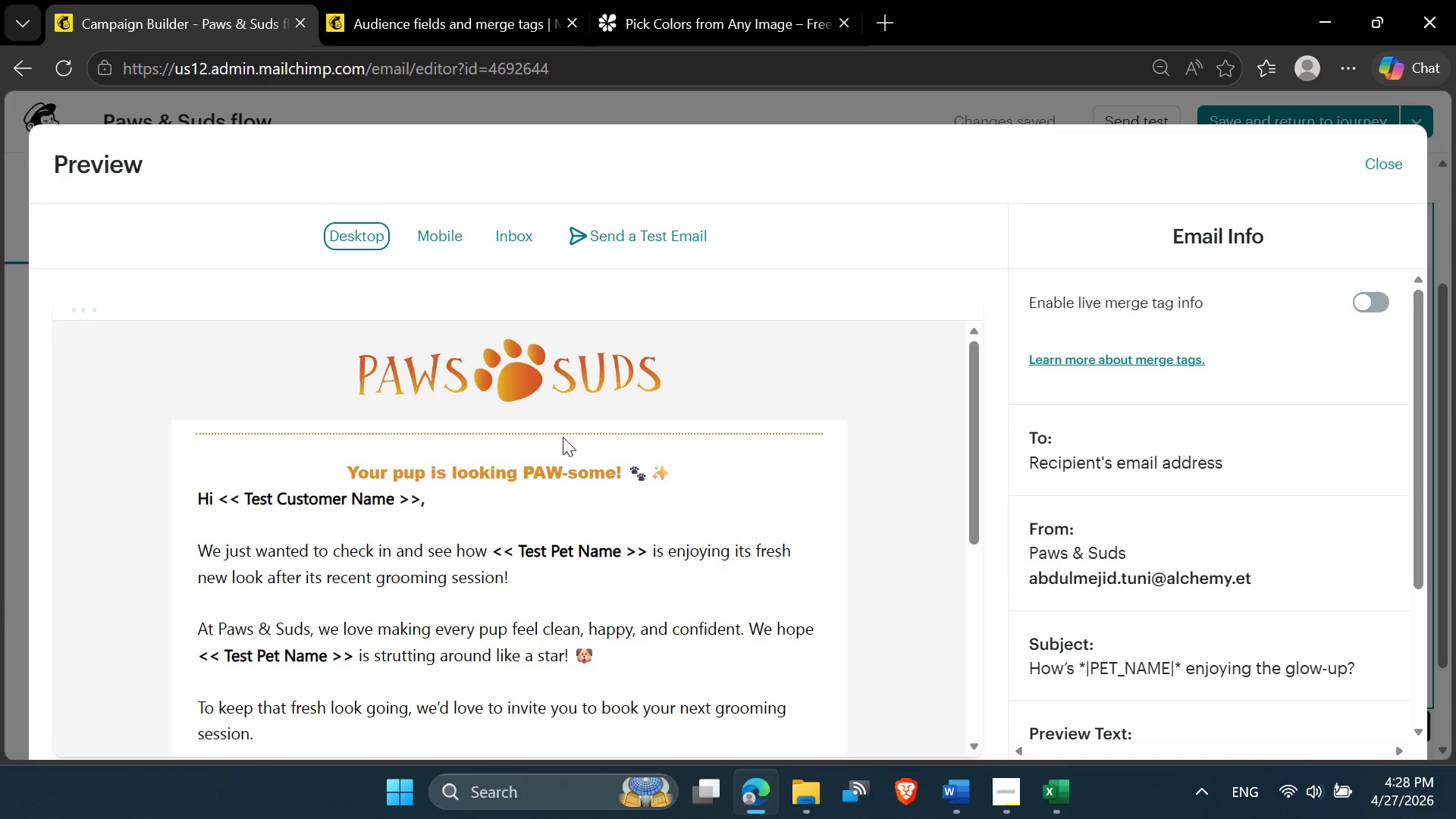 
wait(6.14)
 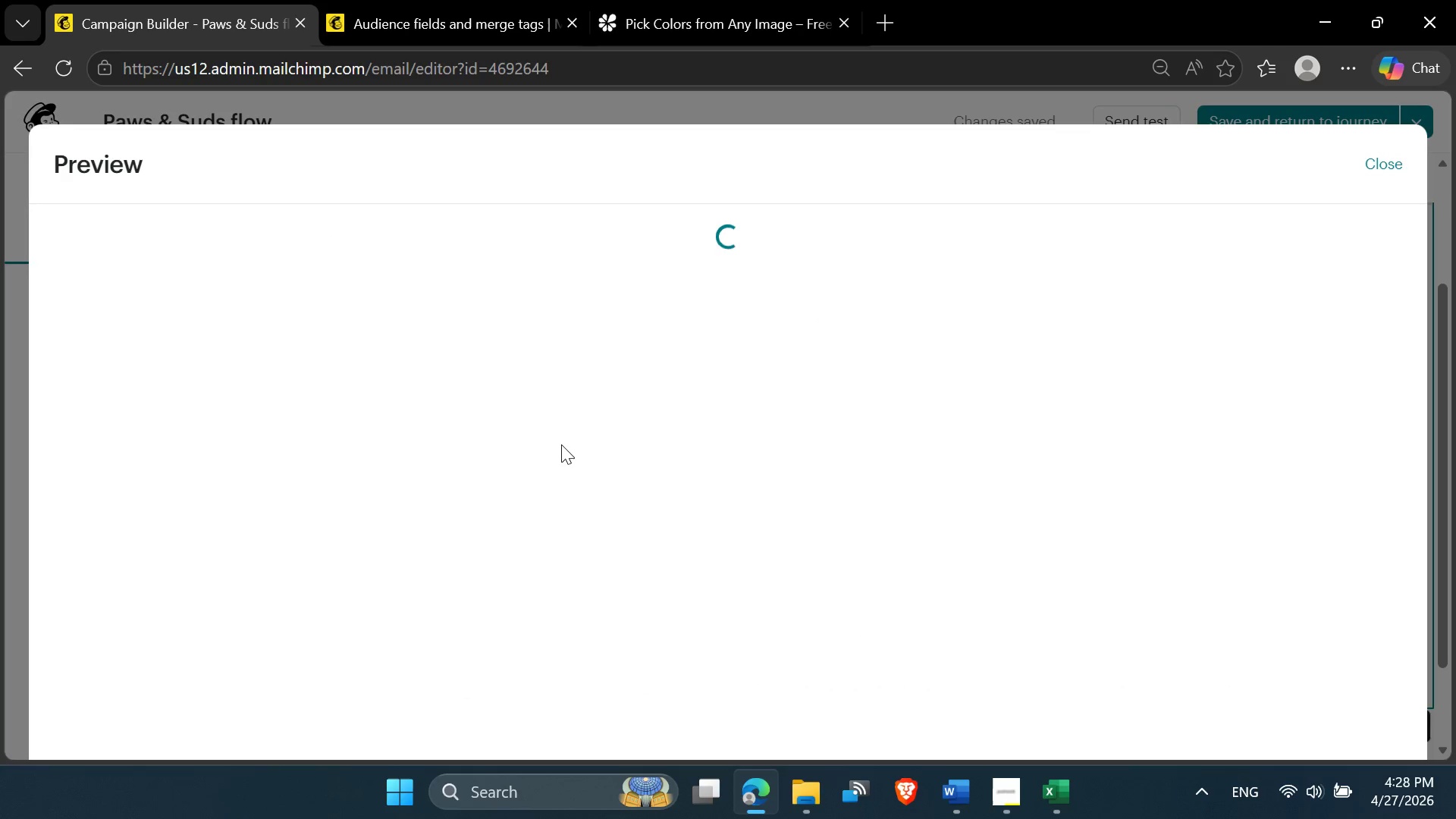 
scroll: coordinate [563, 437], scroll_direction: down, amount: 1.0
 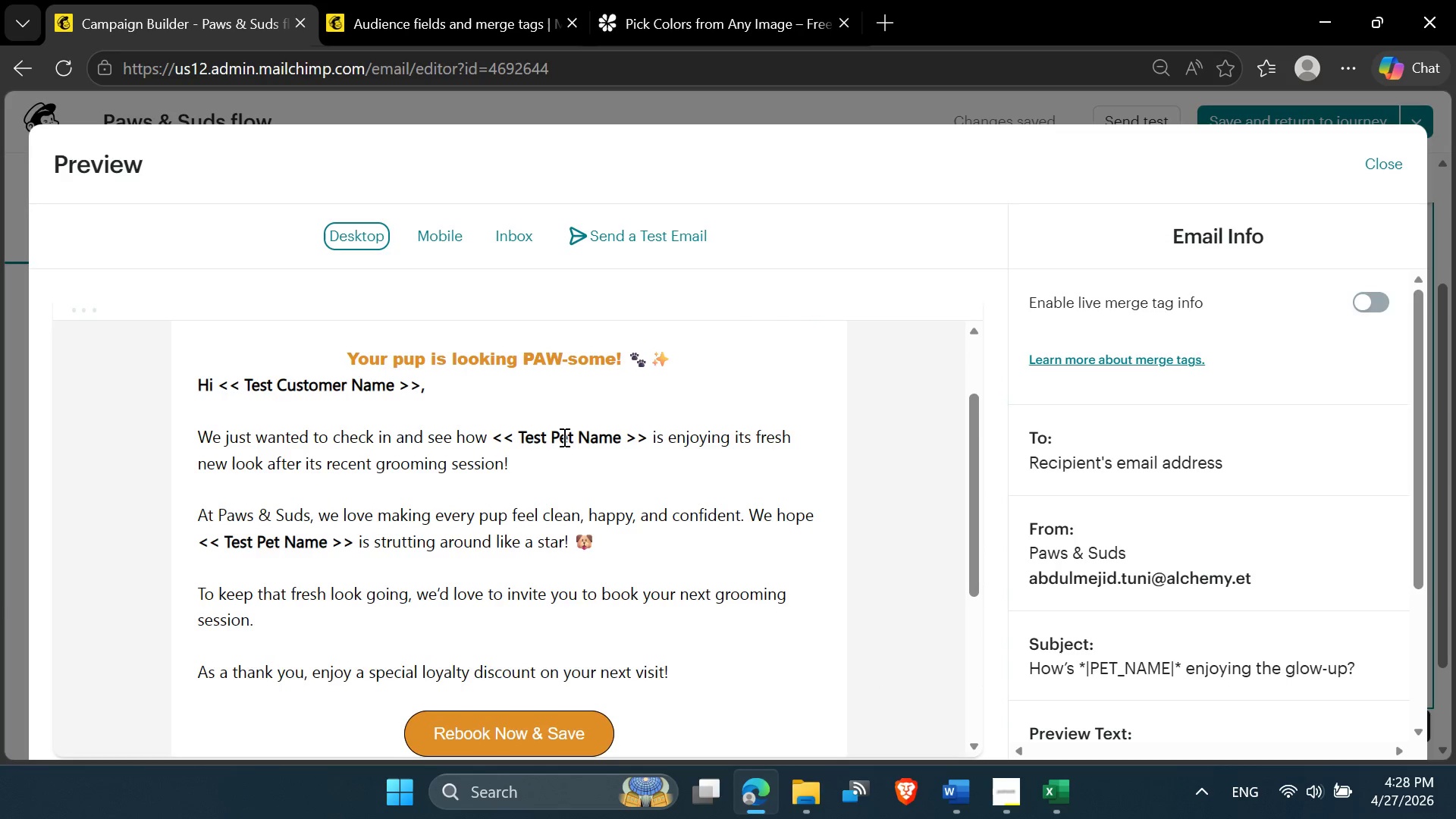 
scroll: coordinate [563, 437], scroll_direction: up, amount: 1.0
 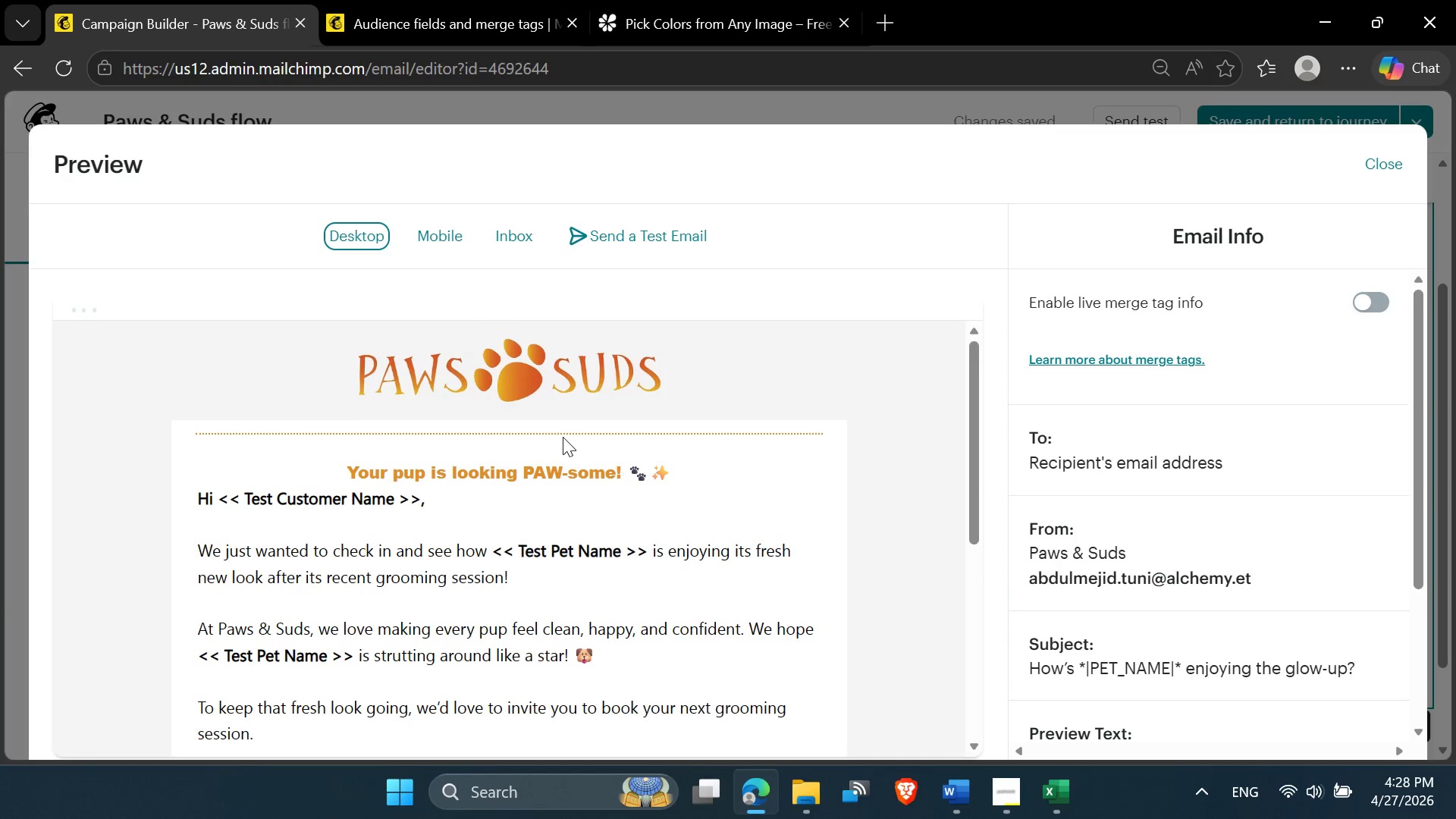 
scroll: coordinate [563, 437], scroll_direction: down, amount: 1.0
 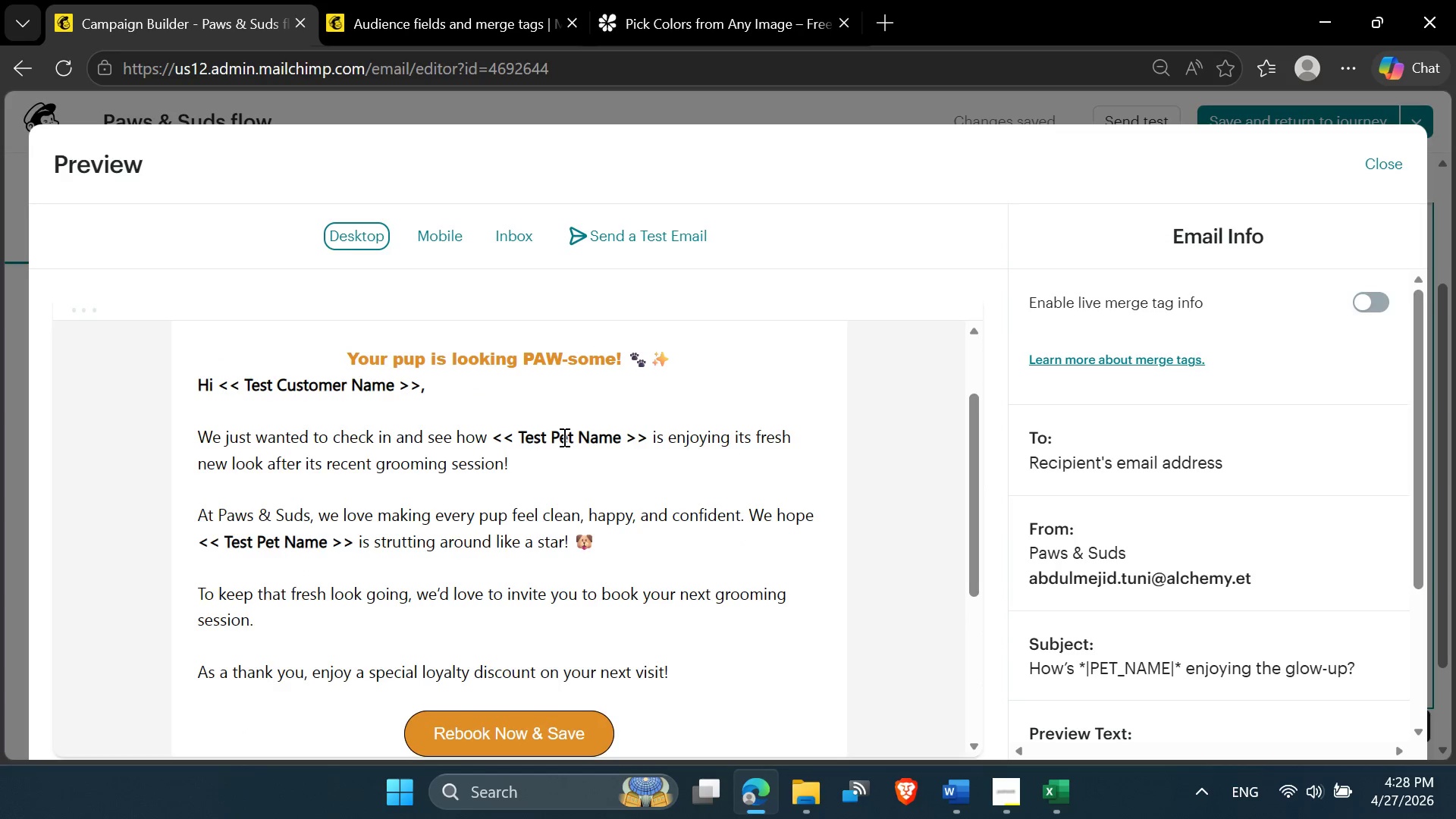 
scroll: coordinate [563, 437], scroll_direction: up, amount: 1.0
 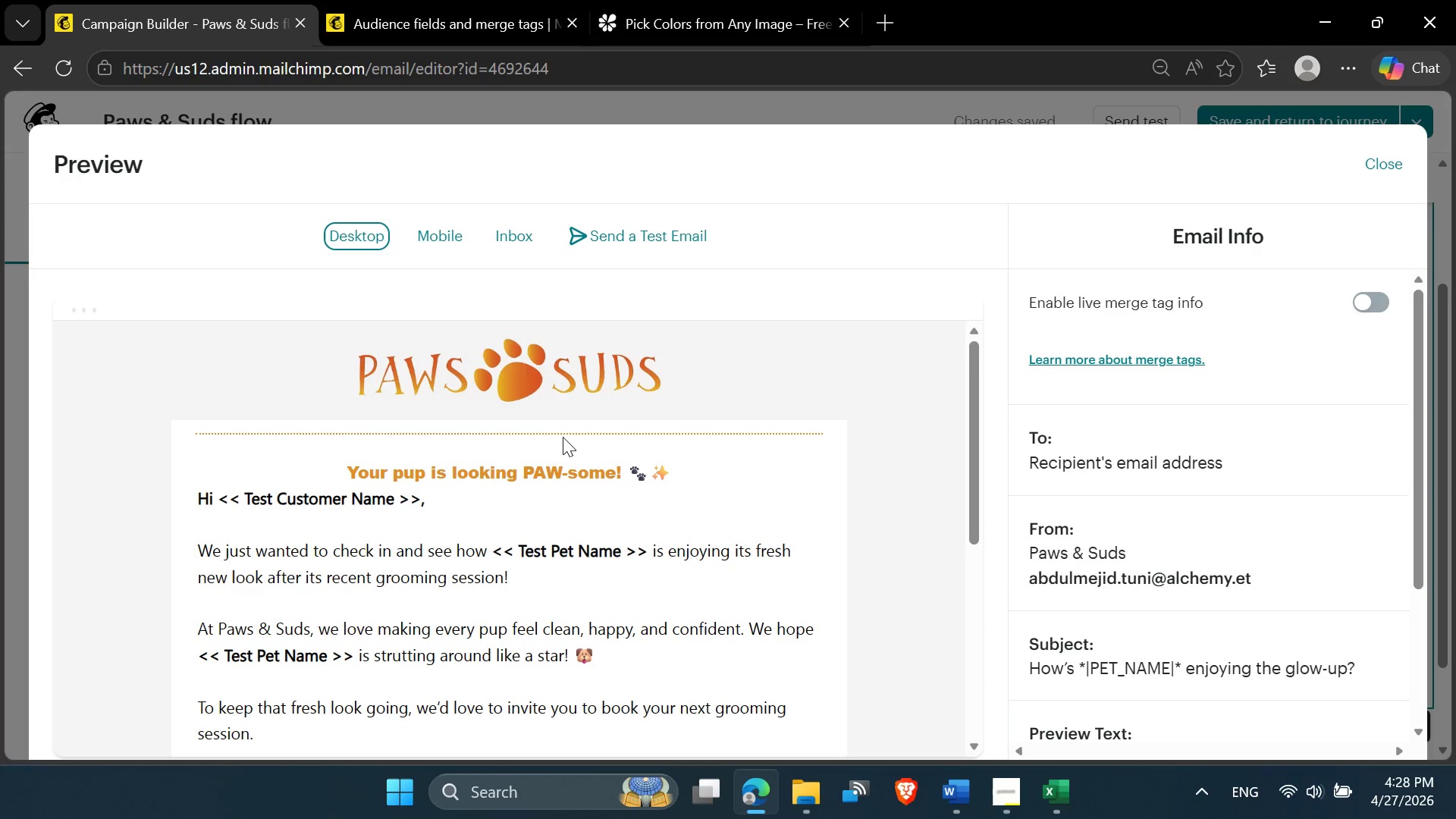 
scroll: coordinate [562, 437], scroll_direction: down, amount: 1.0
 